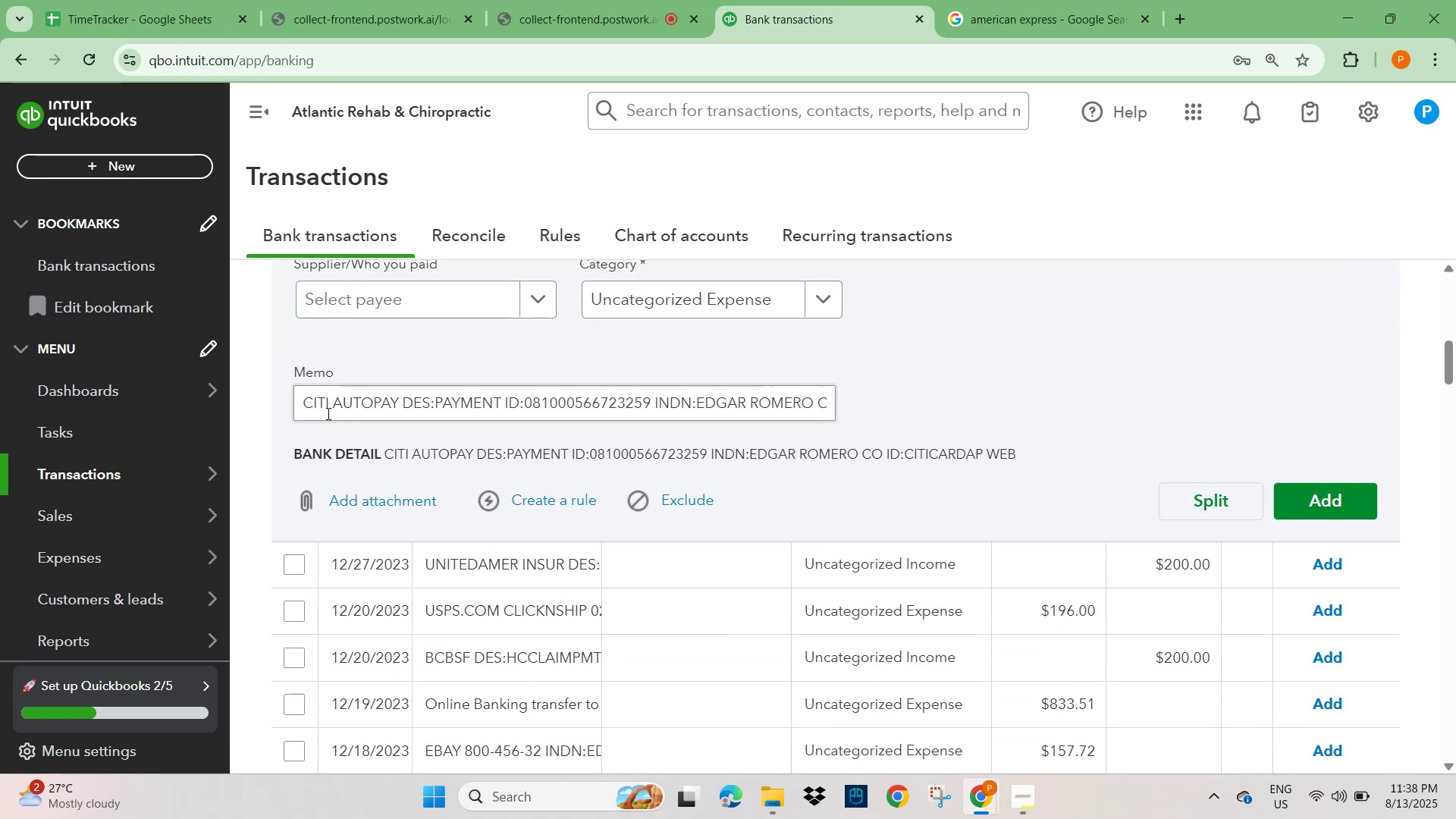 
double_click([322, 406])
 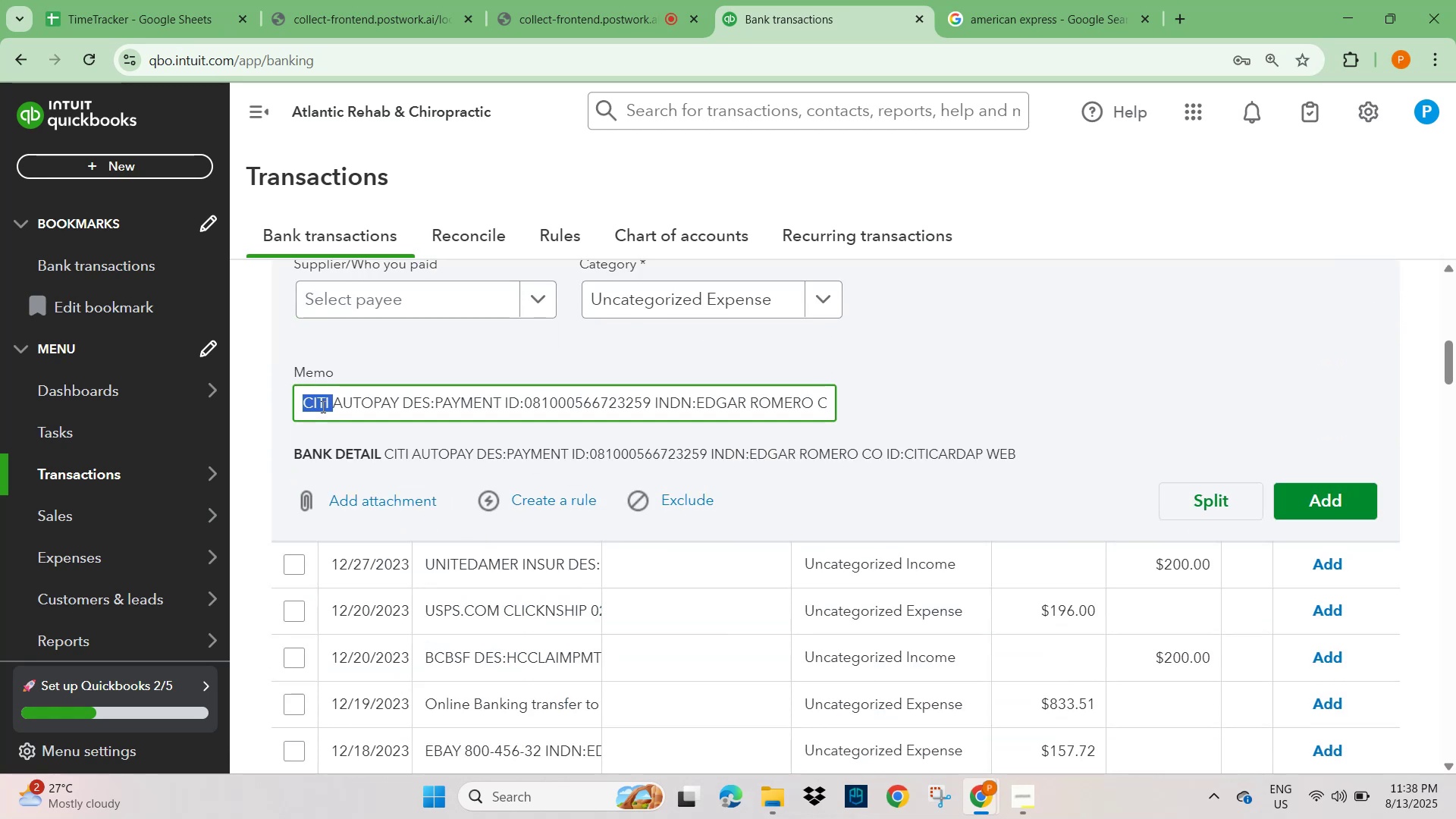 
key(Control+C)
 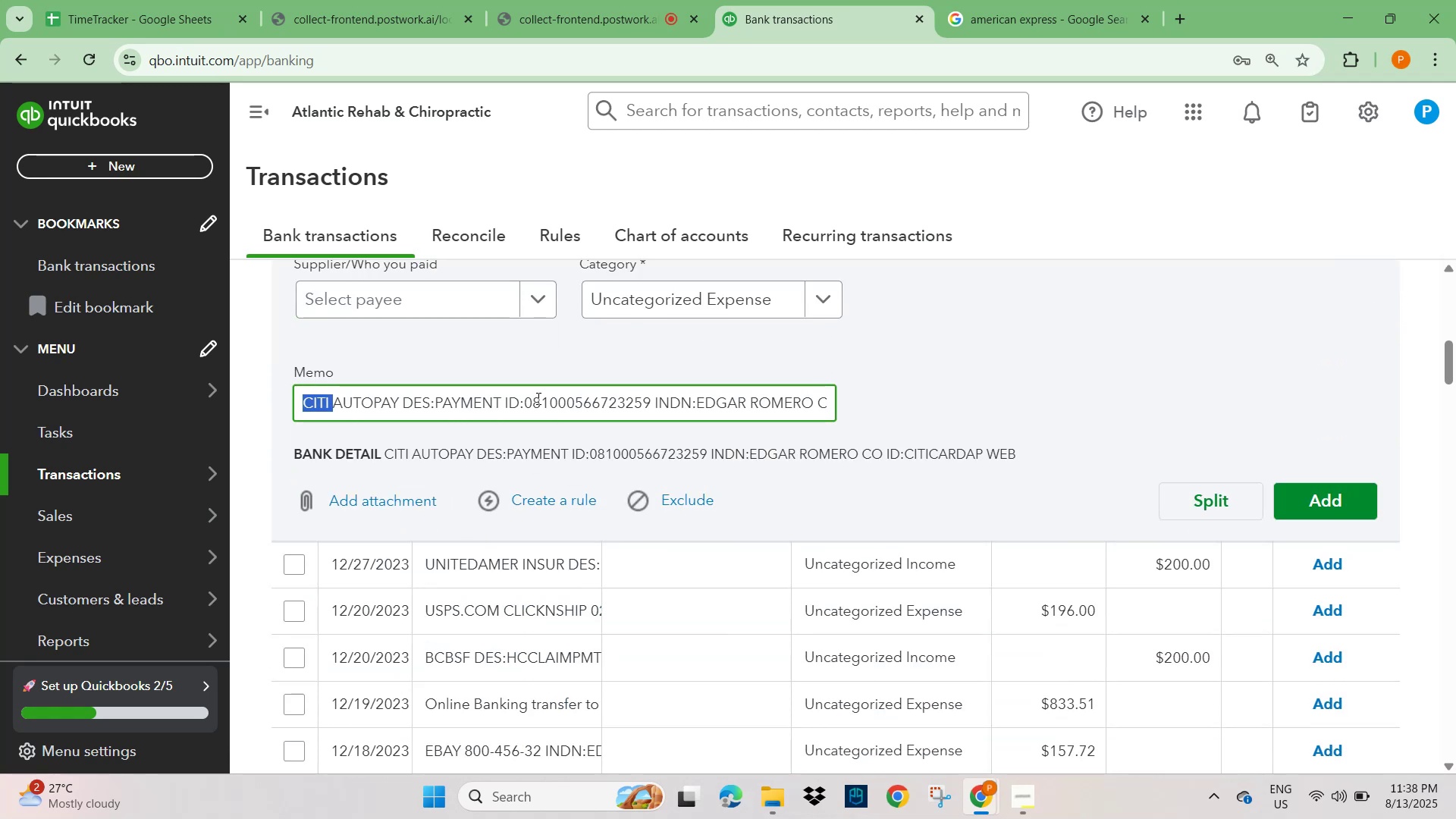 
scroll: coordinate [839, 438], scroll_direction: up, amount: 6.0
 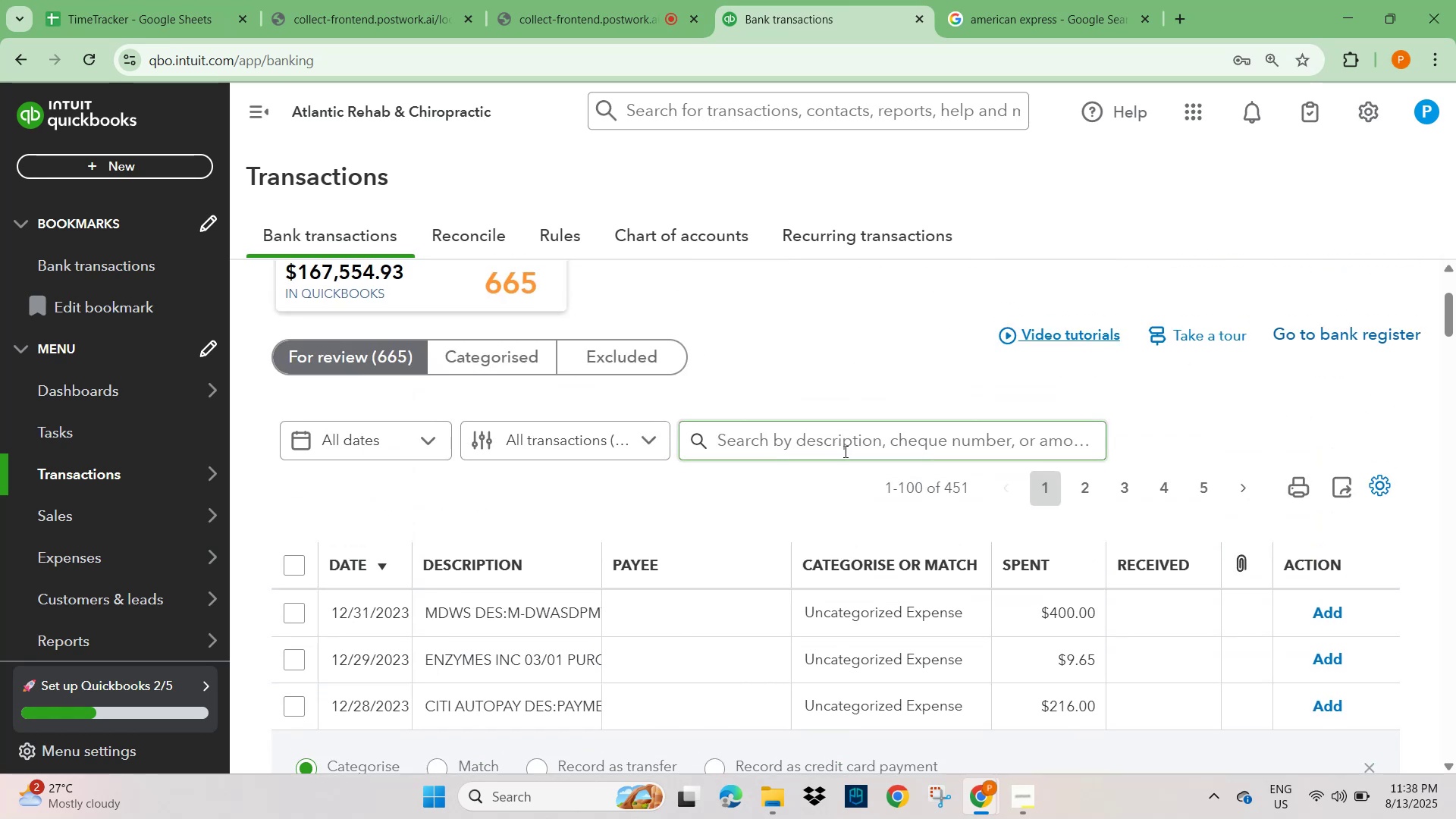 
key(Control+V)
 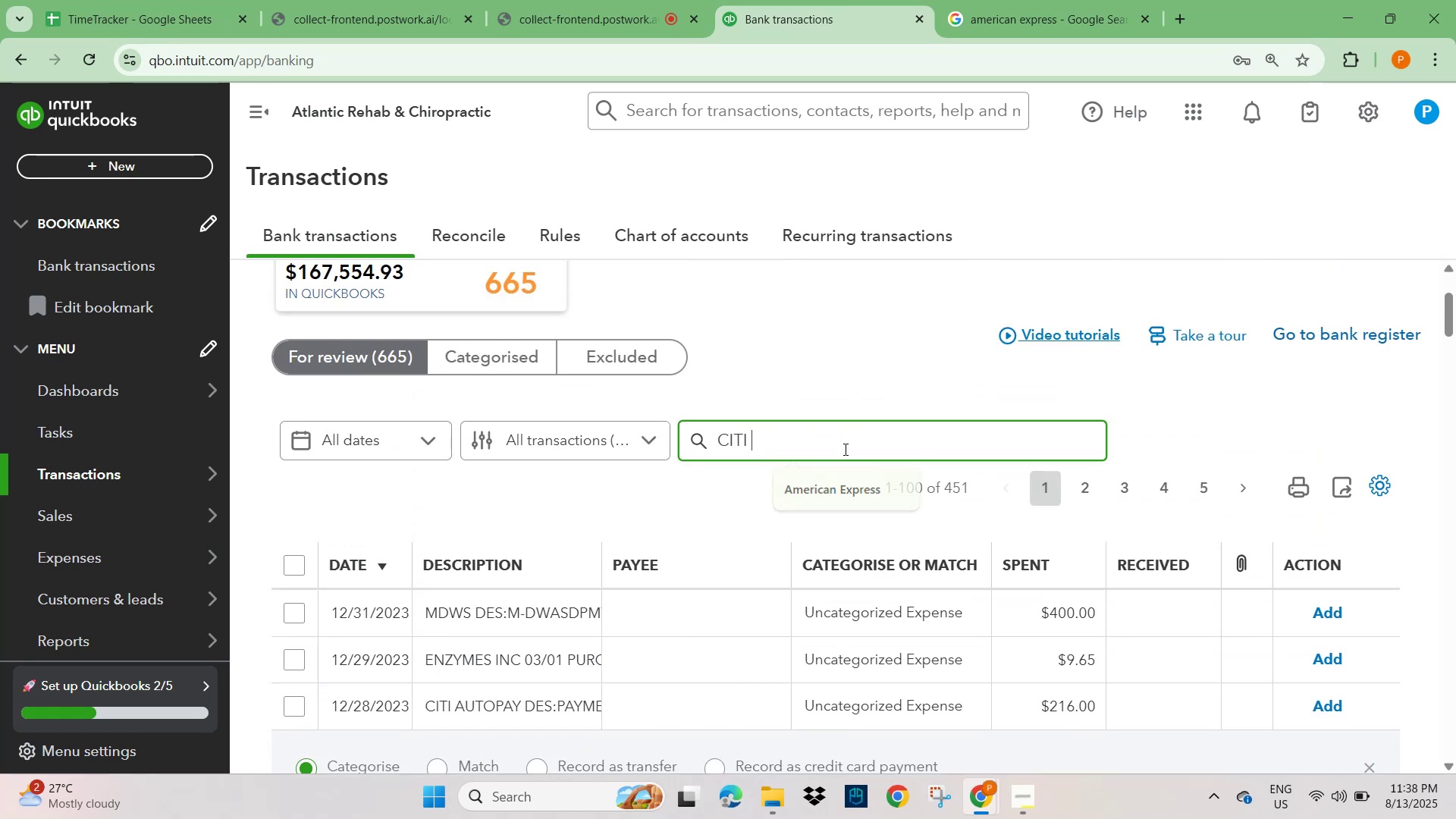 
key(NumpadEnter)
 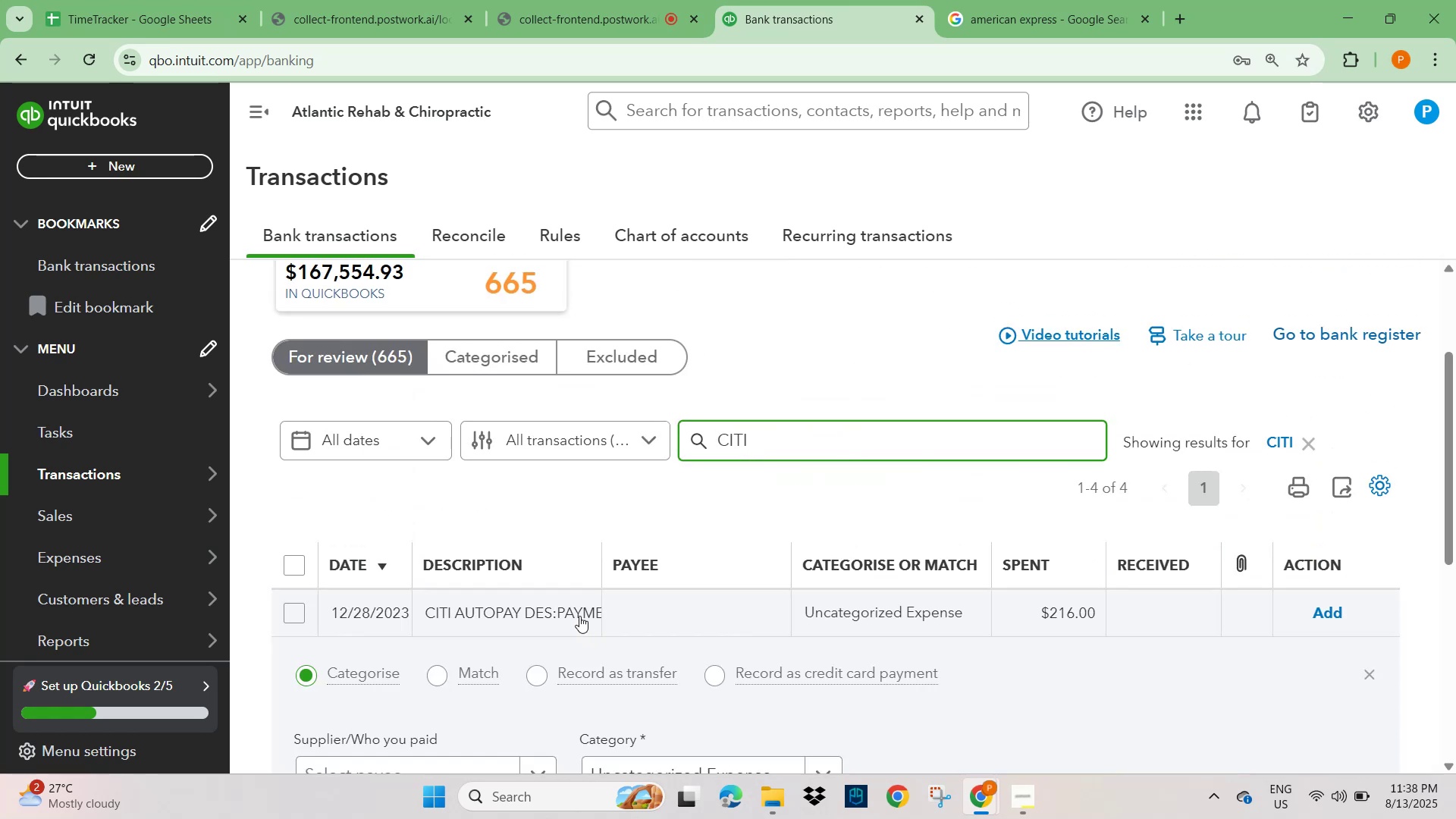 
scroll: coordinate [573, 593], scroll_direction: down, amount: 2.0
 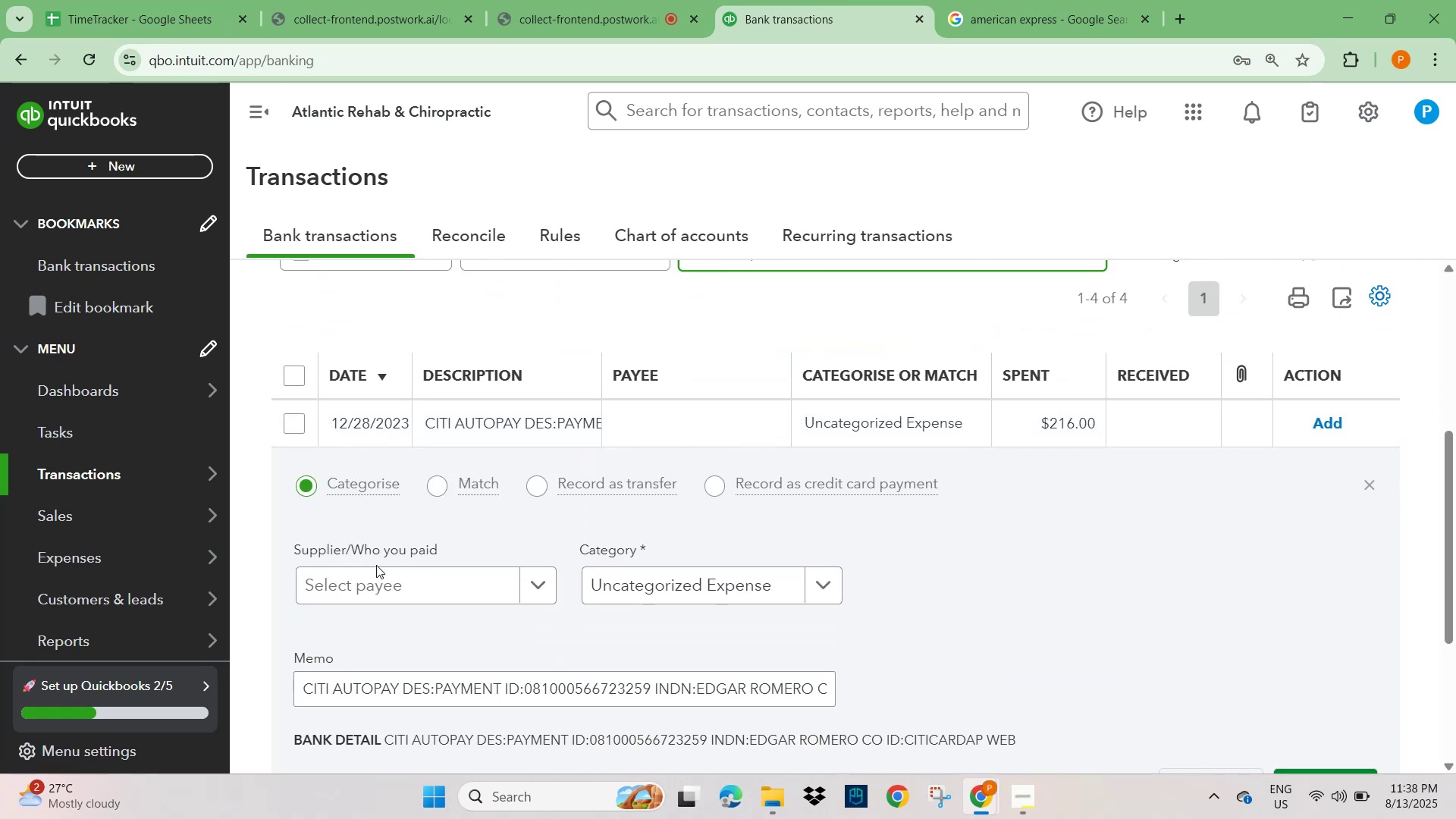 
wait(7.23)
 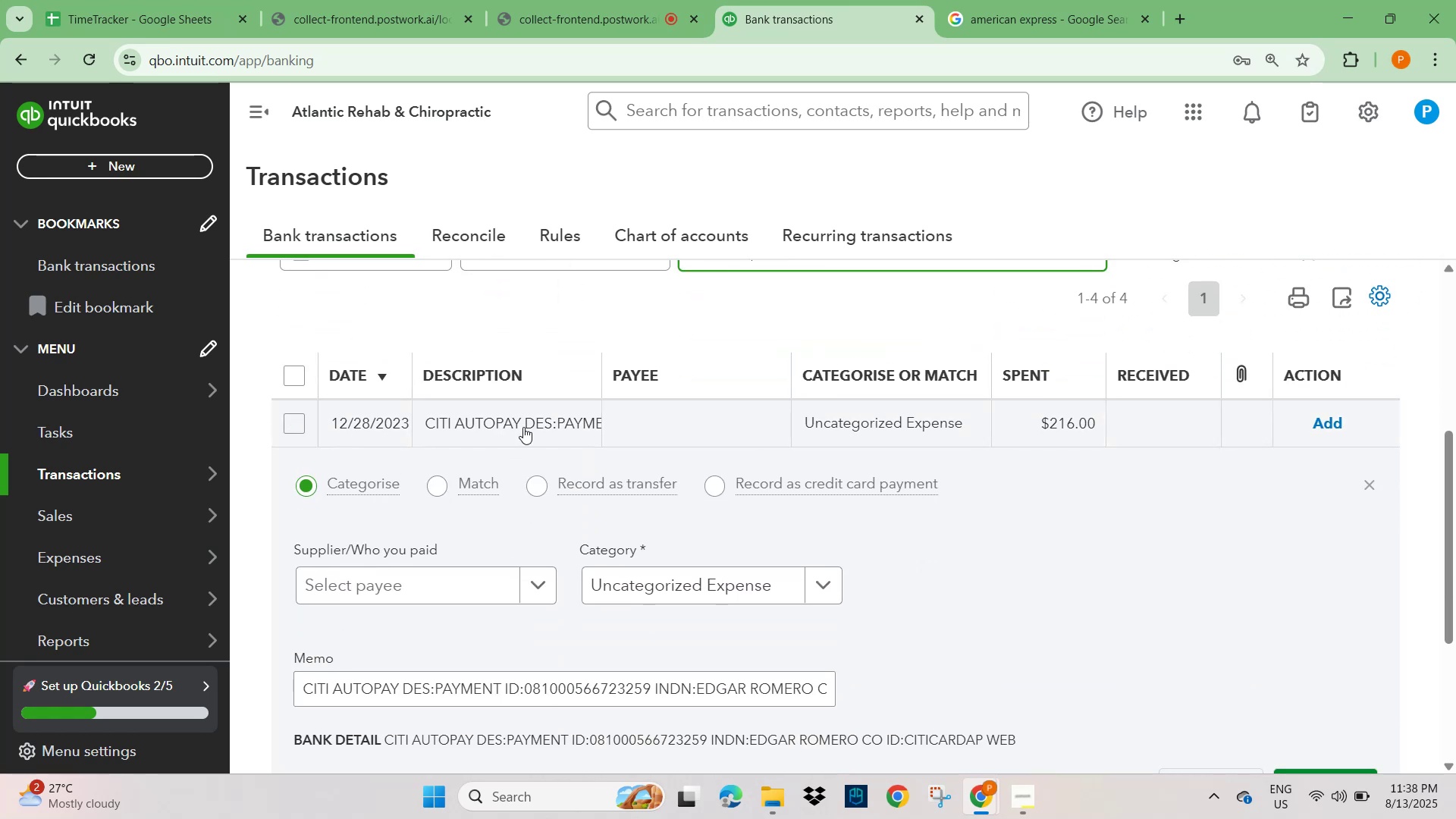 
double_click([325, 686])
 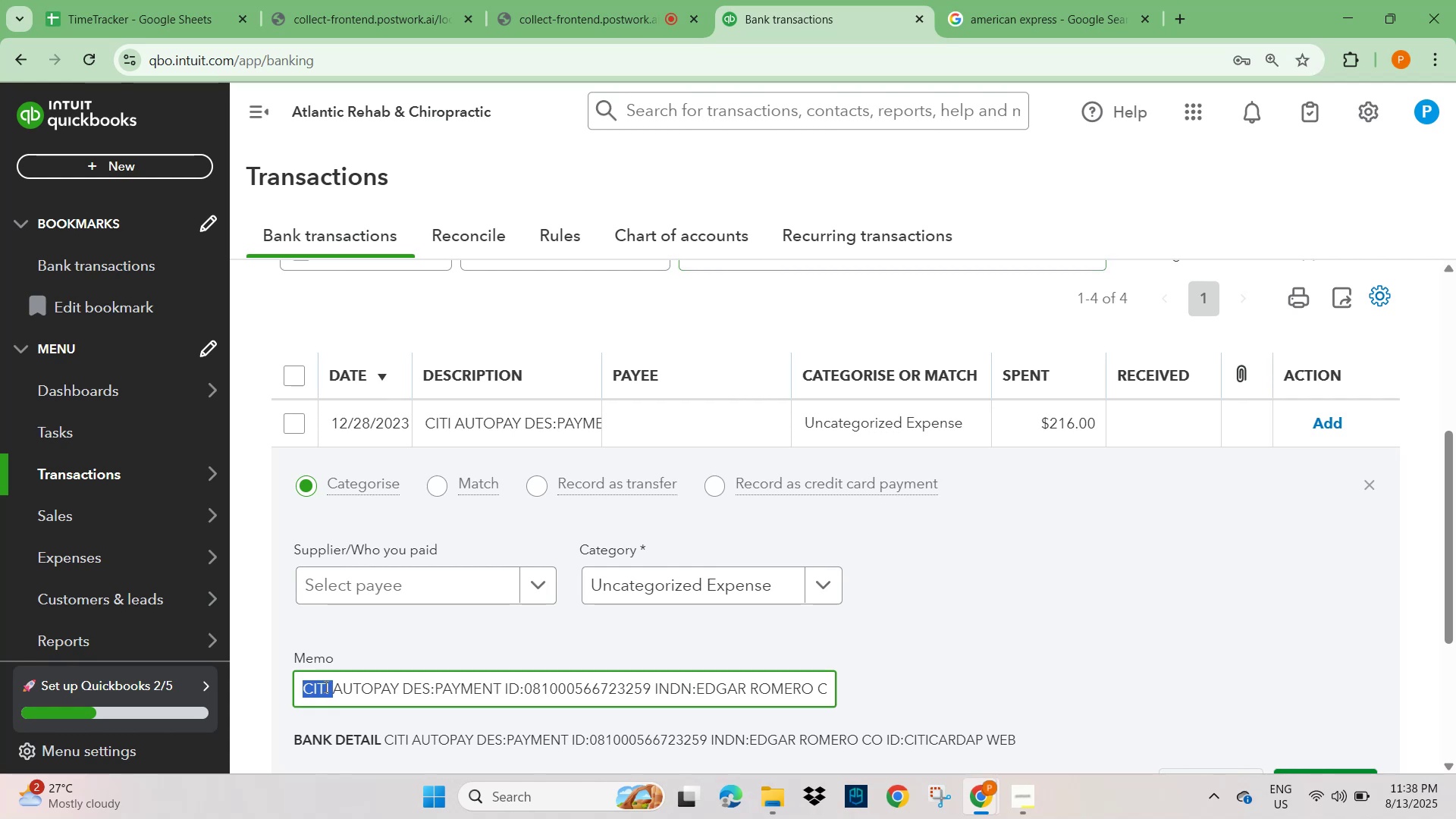 
key(Control+C)
 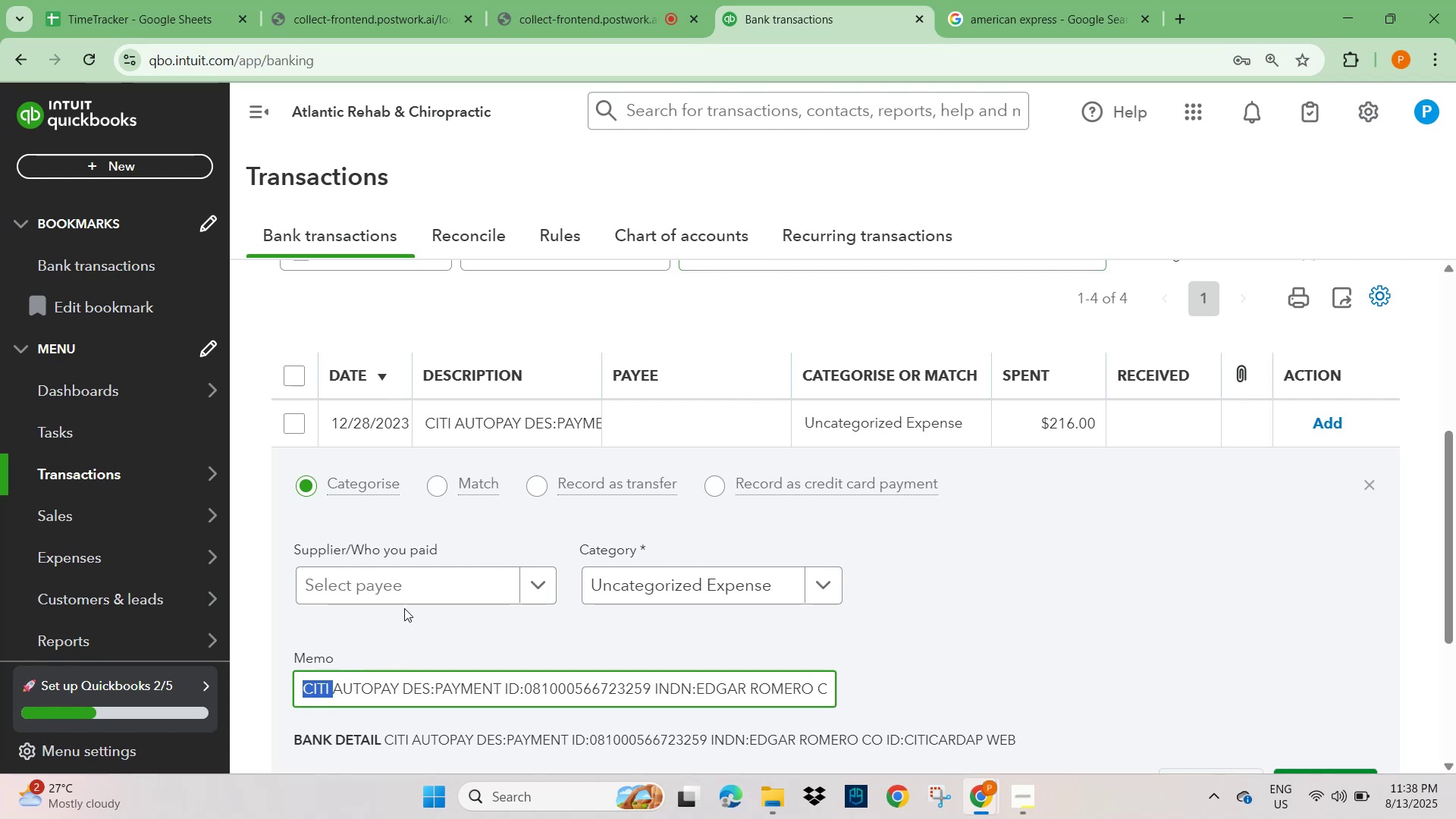 
left_click([404, 596])
 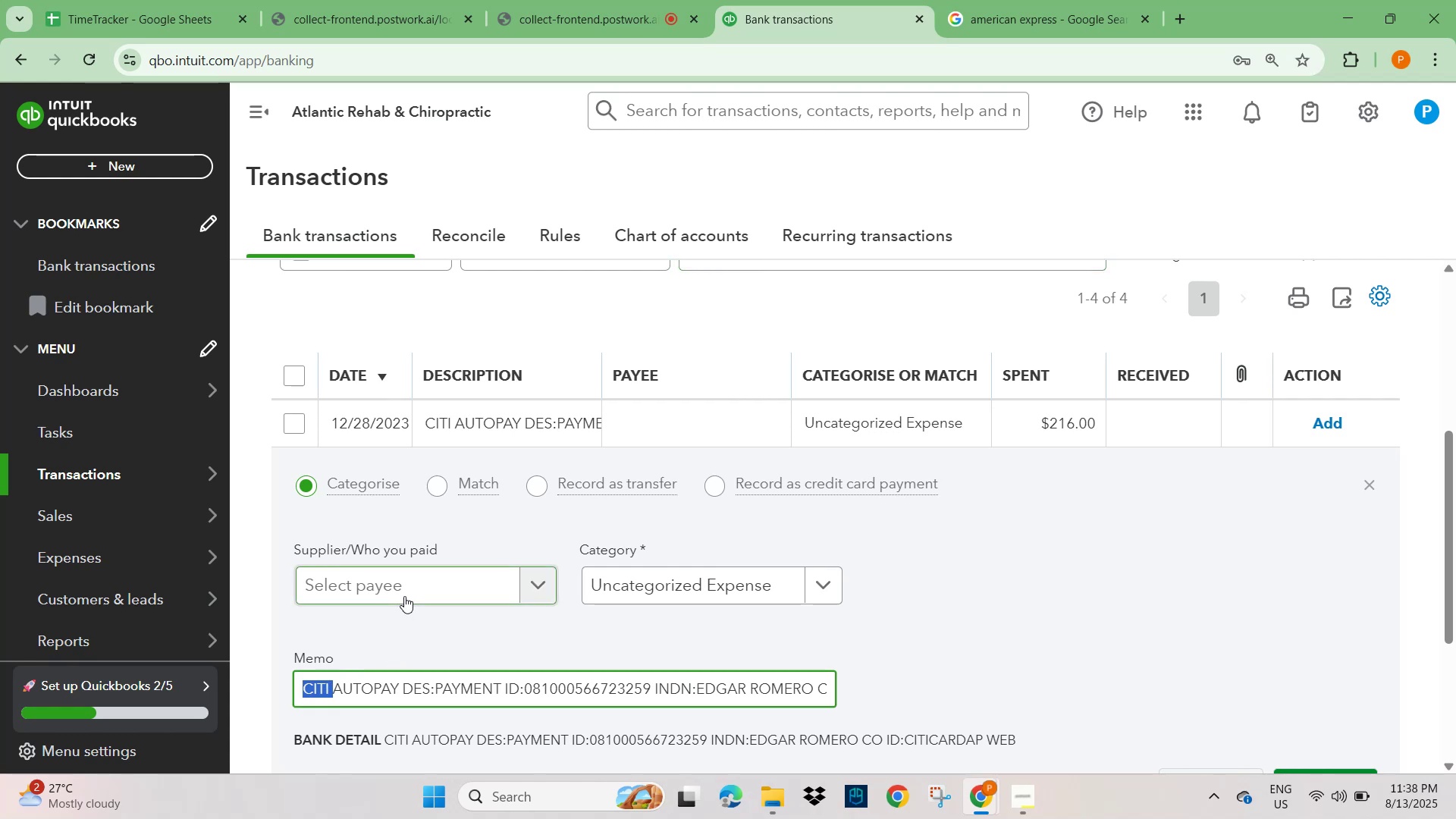 
key(Control+V)
 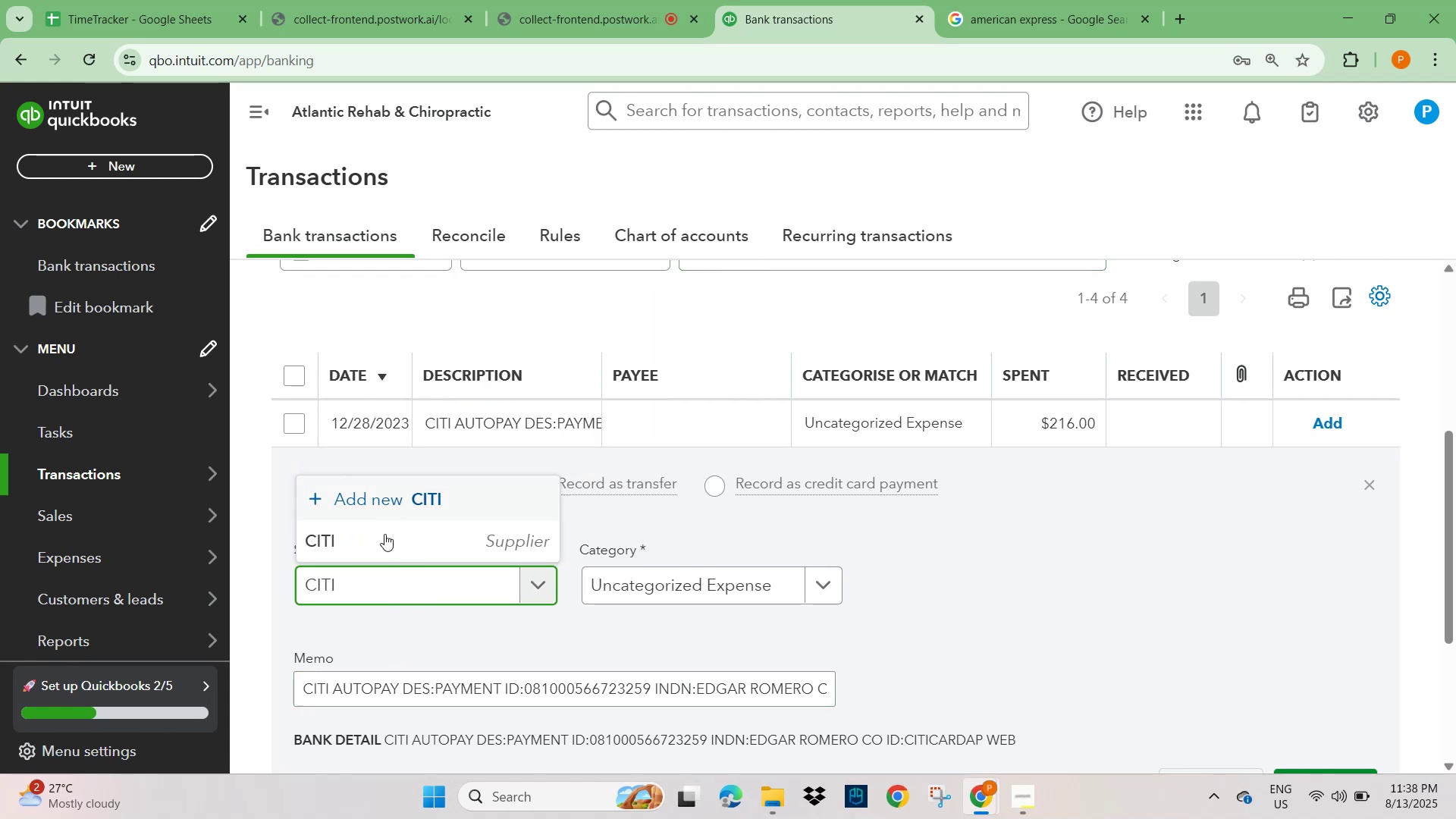 
left_click([330, 536])
 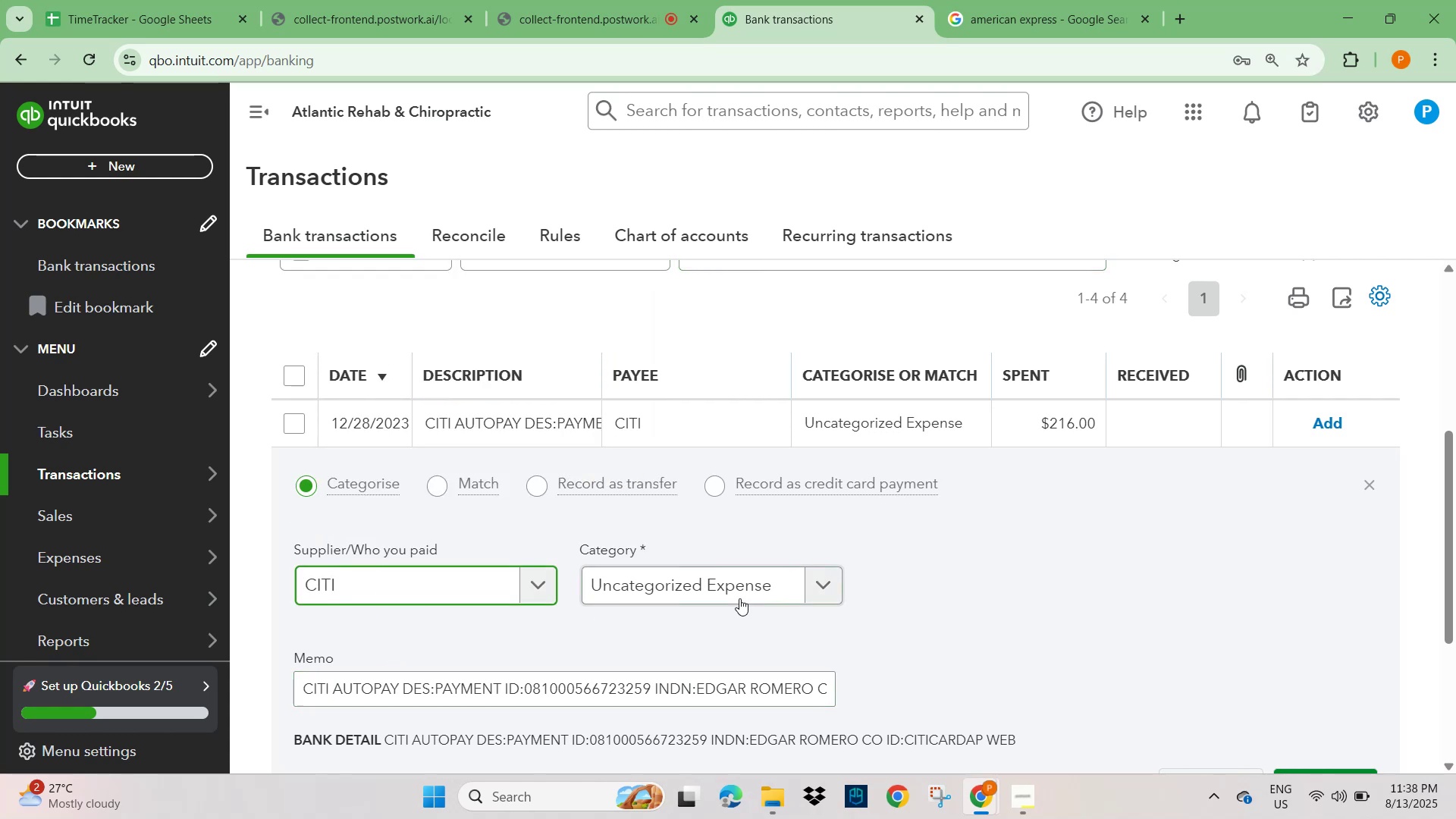 
left_click([723, 587])
 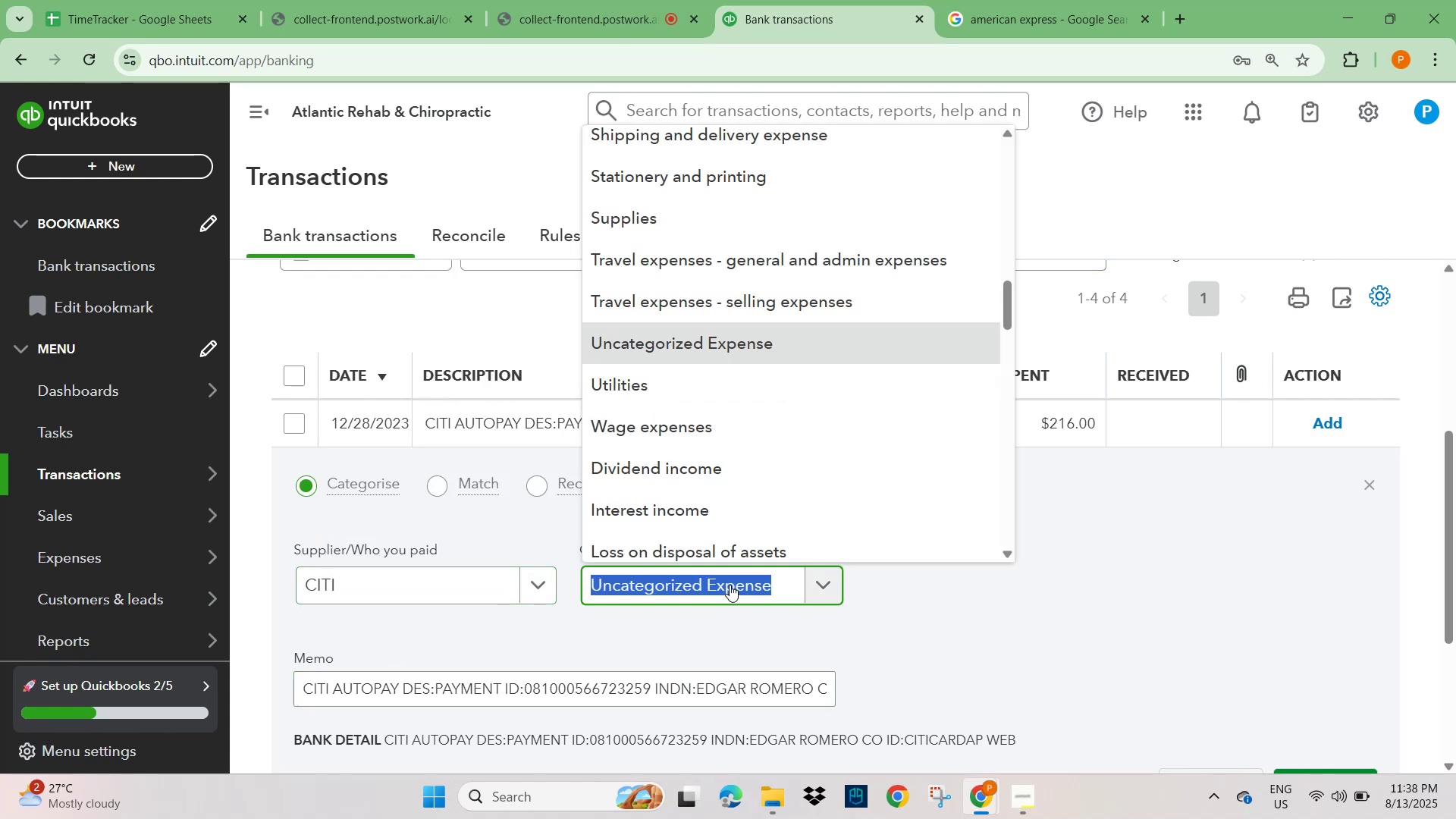 
type(general)
 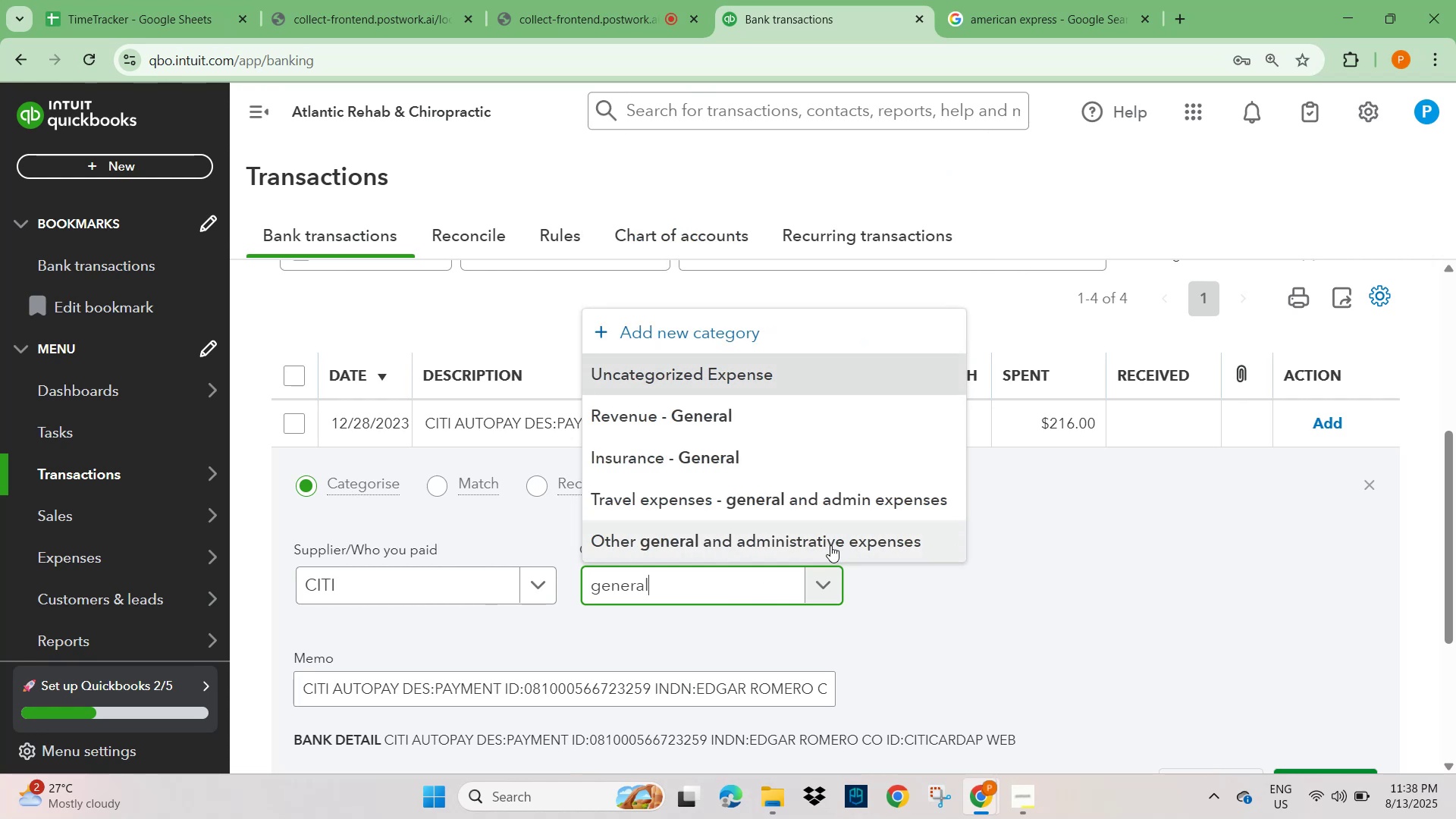 
left_click([830, 545])
 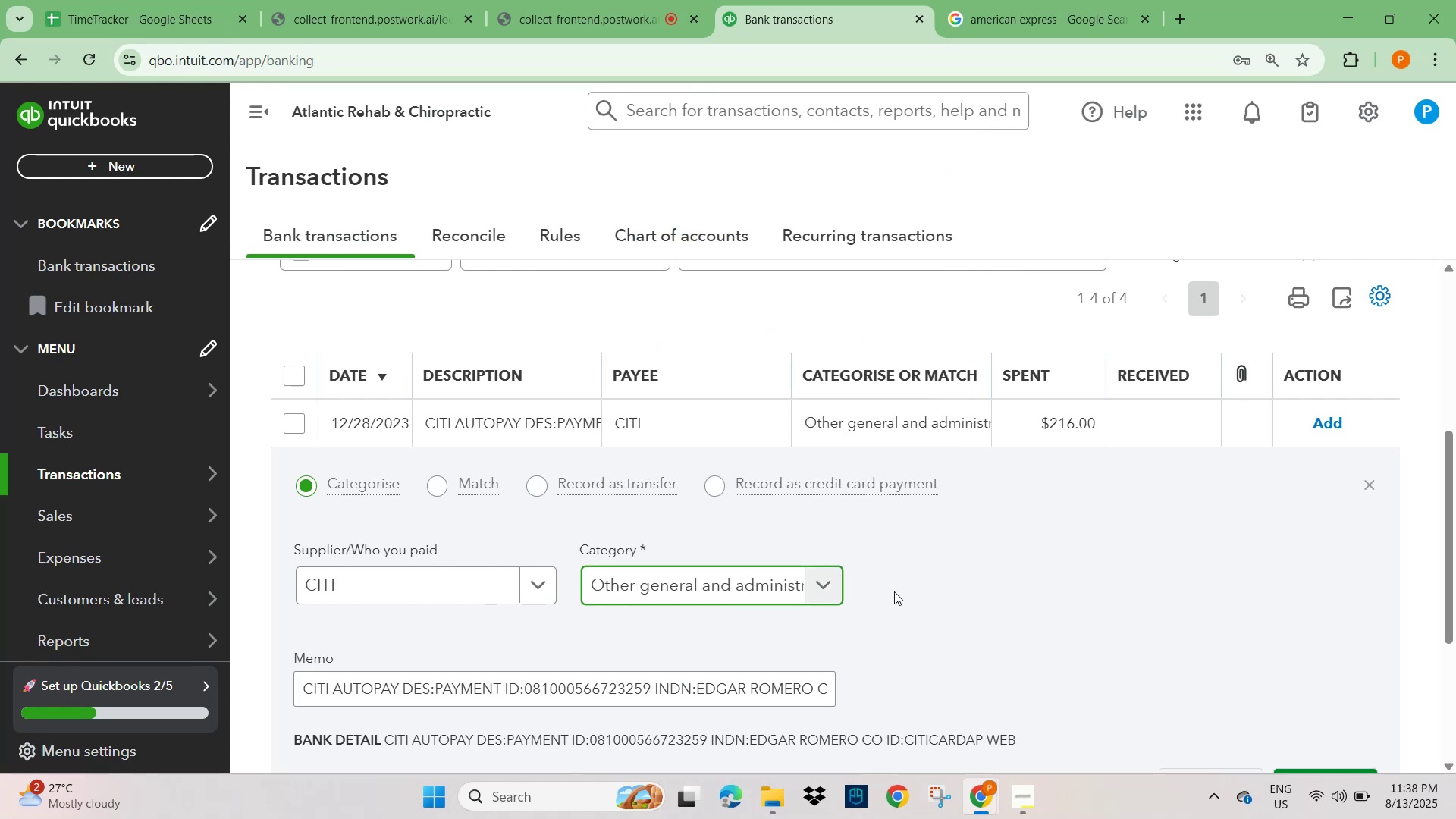 
scroll: coordinate [1063, 624], scroll_direction: down, amount: 4.0
 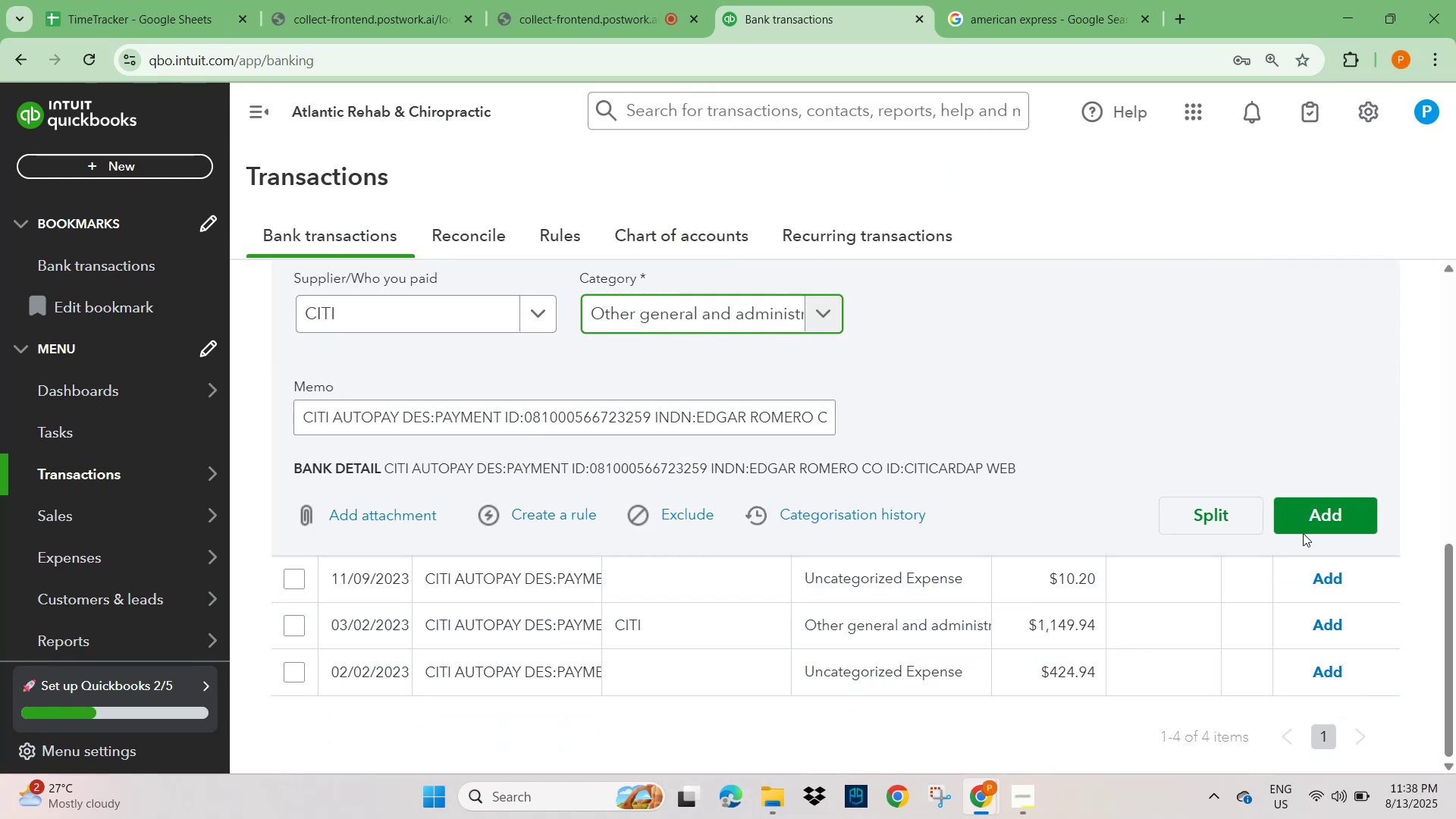 
left_click([1324, 516])
 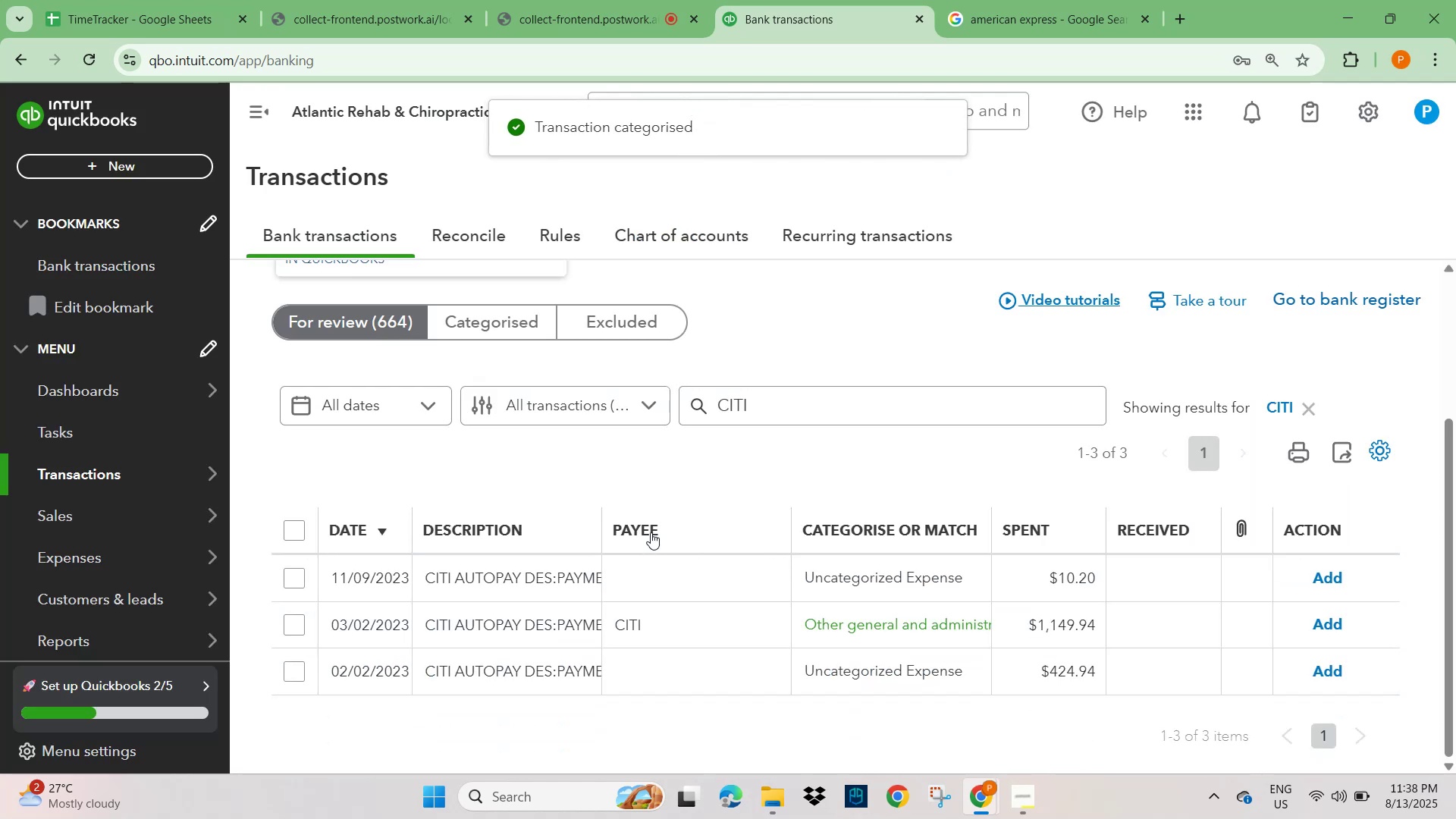 
wait(5.79)
 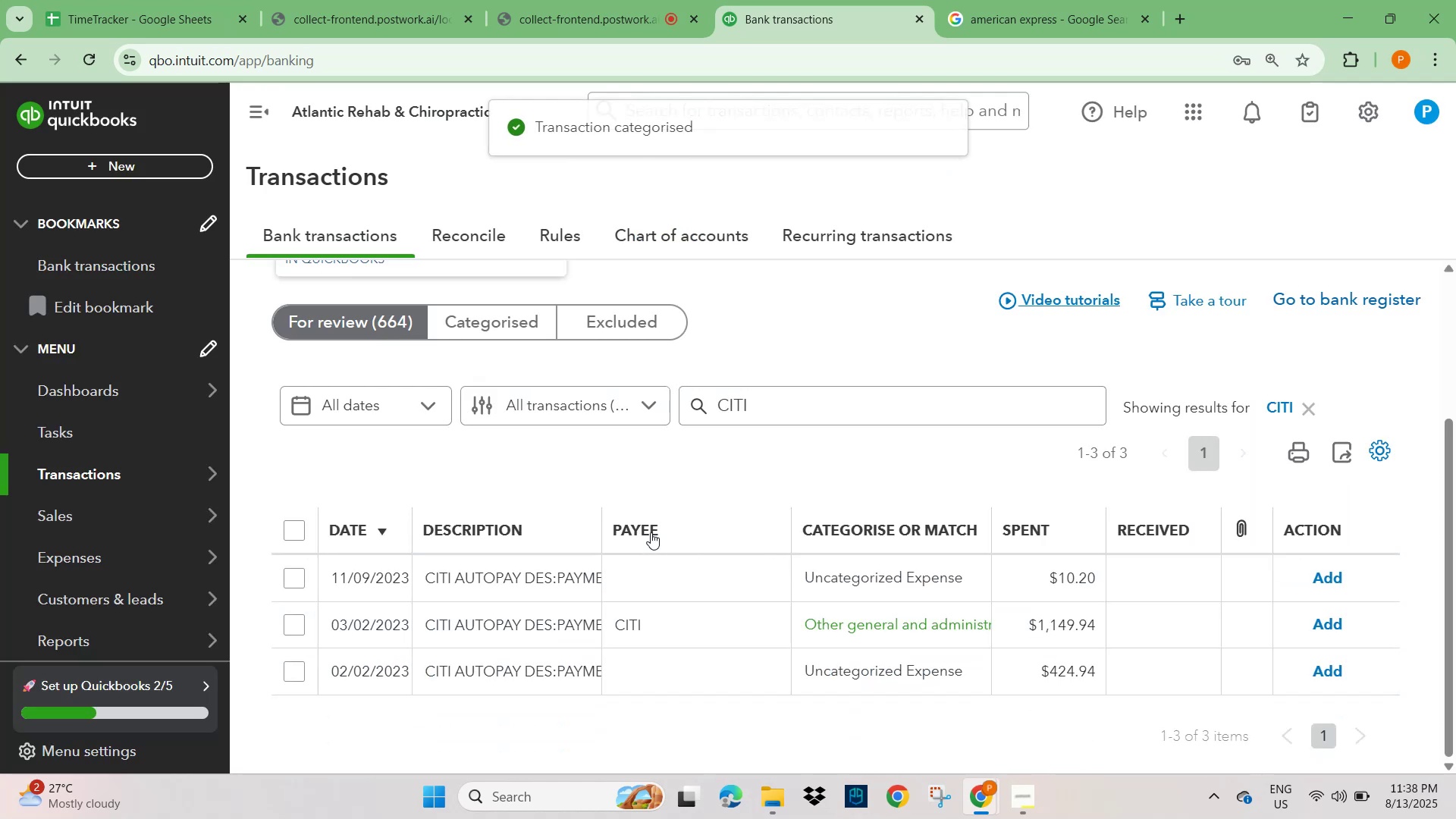 
scroll: coordinate [503, 569], scroll_direction: down, amount: 8.0
 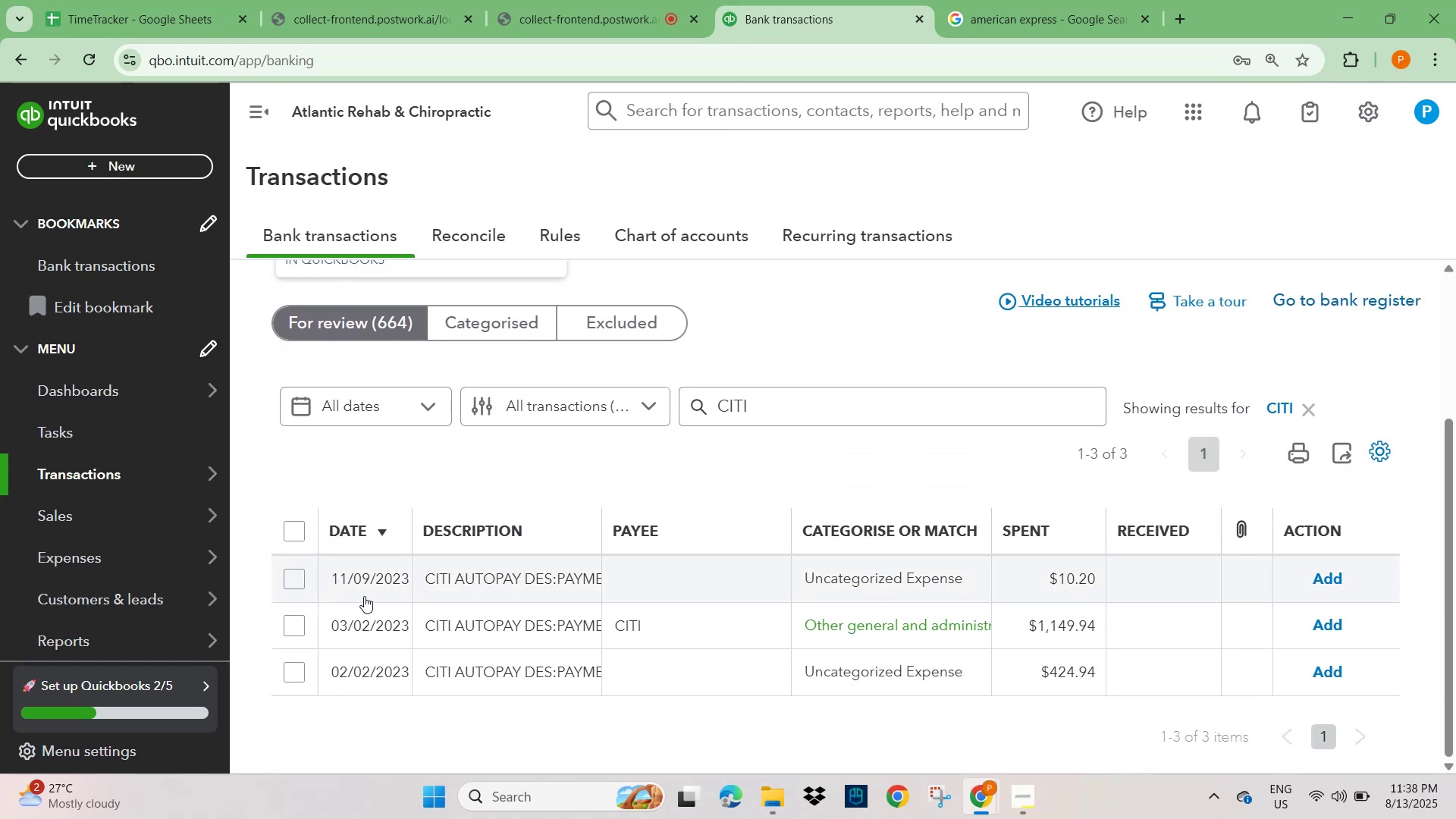 
left_click([475, 585])
 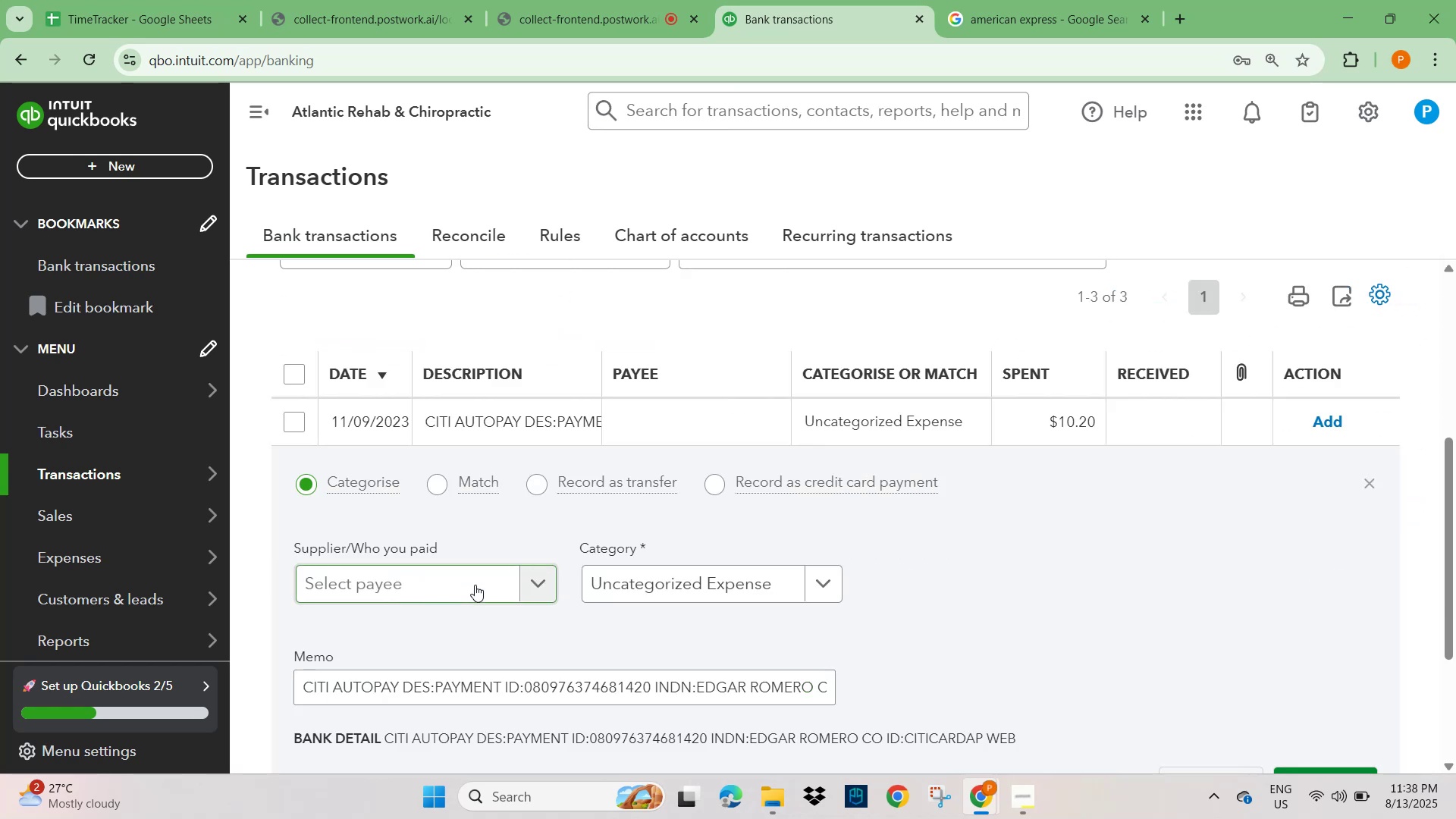 
scroll: coordinate [475, 585], scroll_direction: down, amount: 1.0
 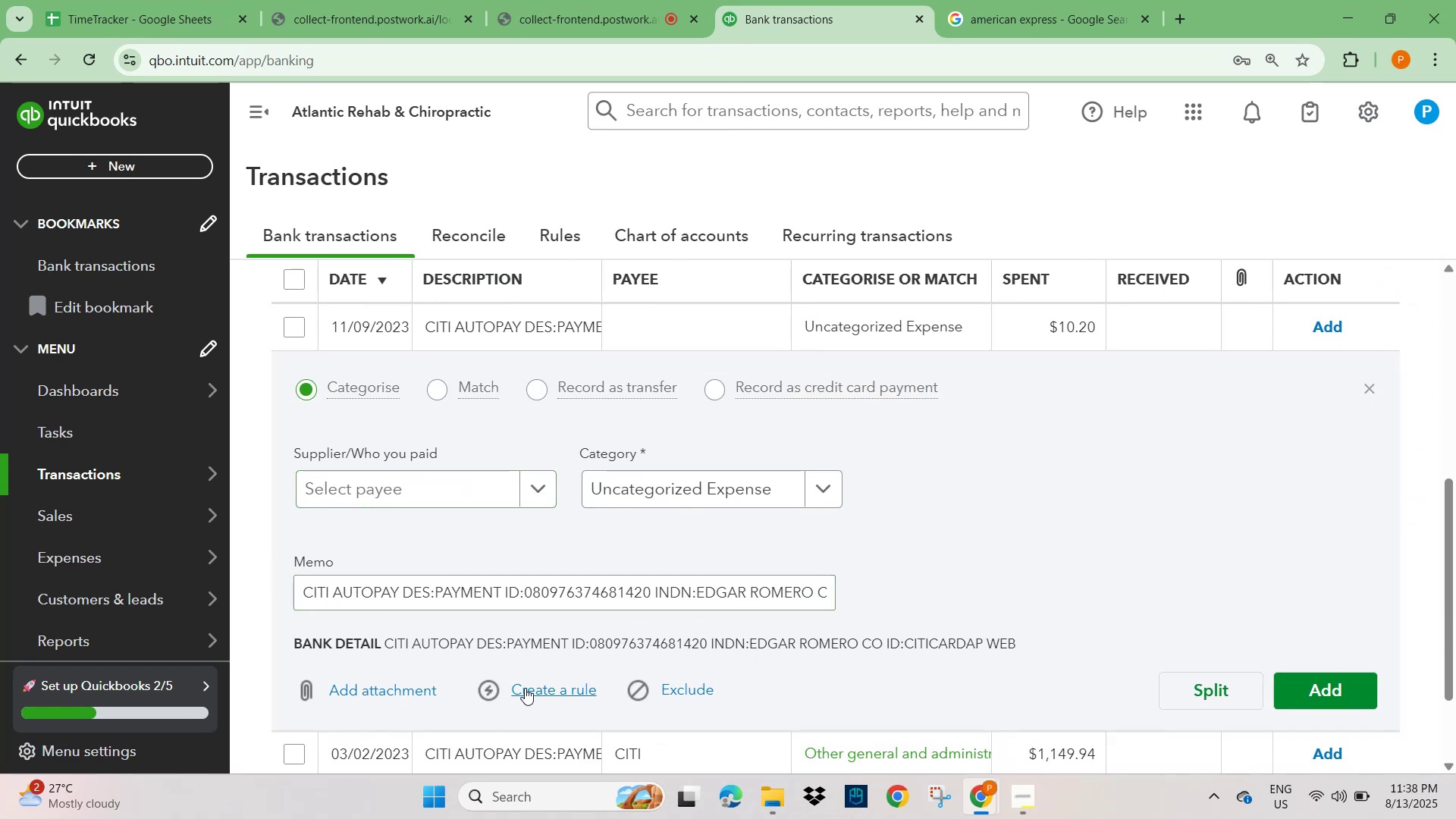 
left_click([529, 689])
 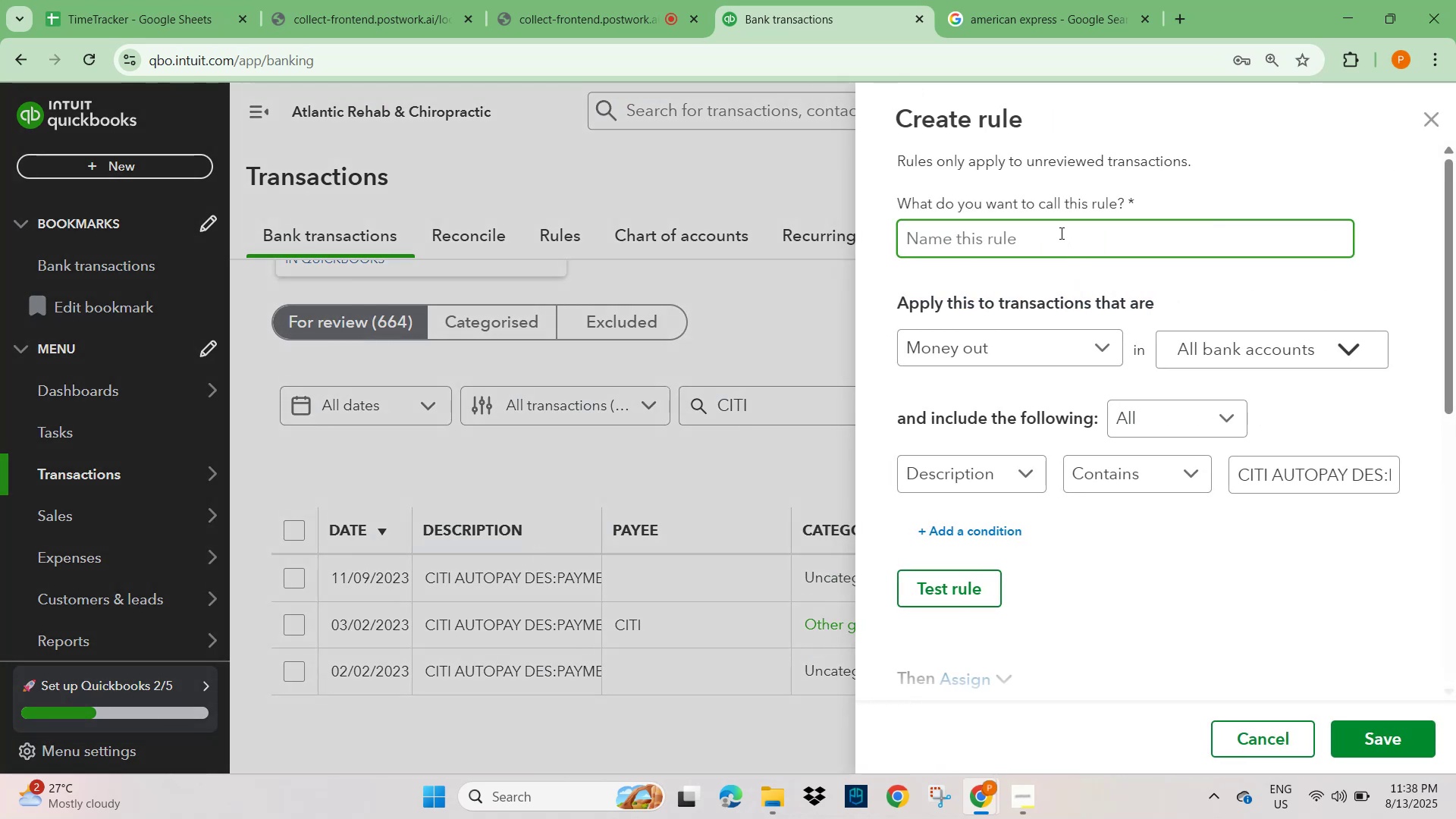 
left_click([929, 246])
 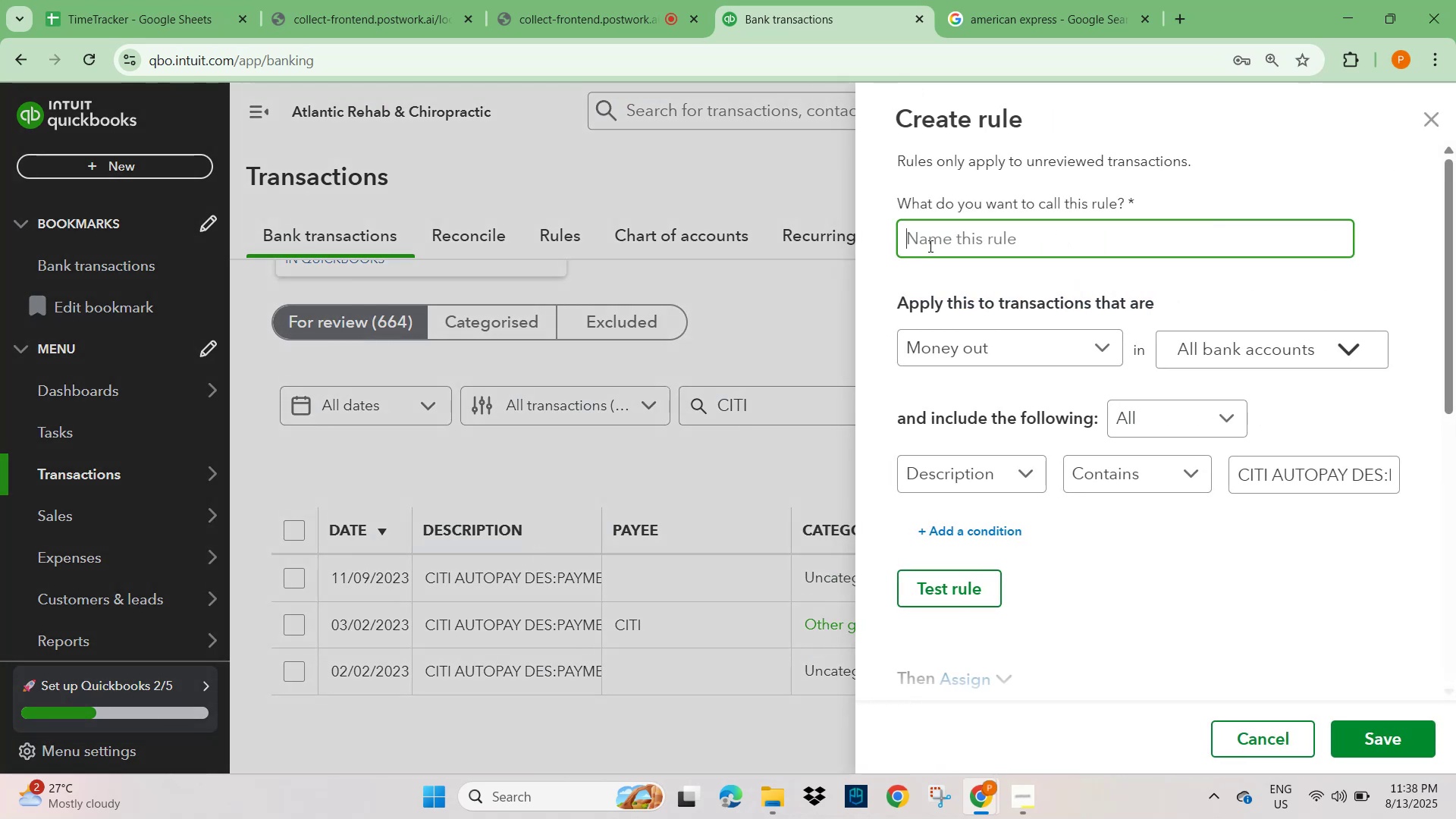 
key(Control+V)
 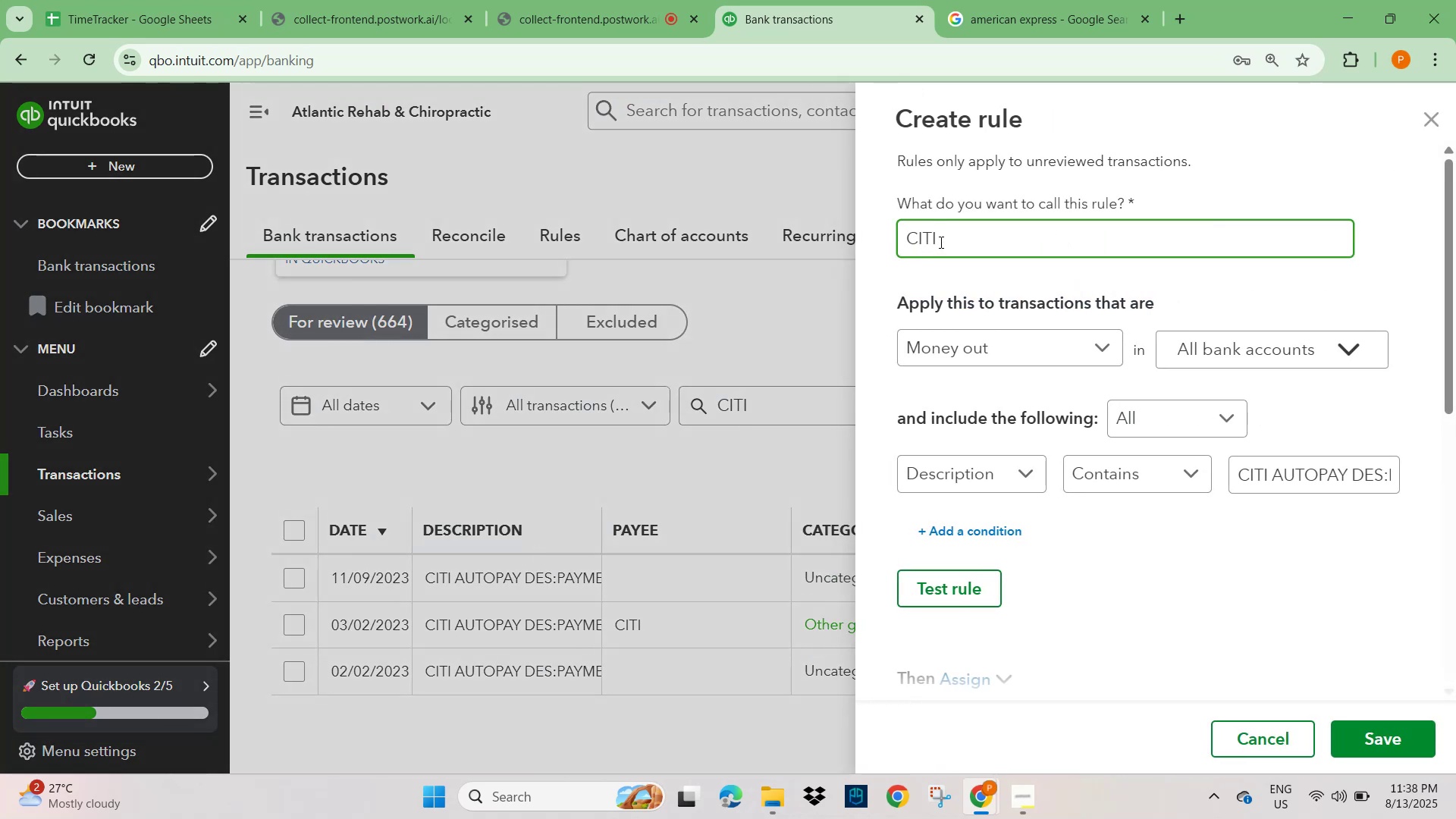 
key(Backspace)
 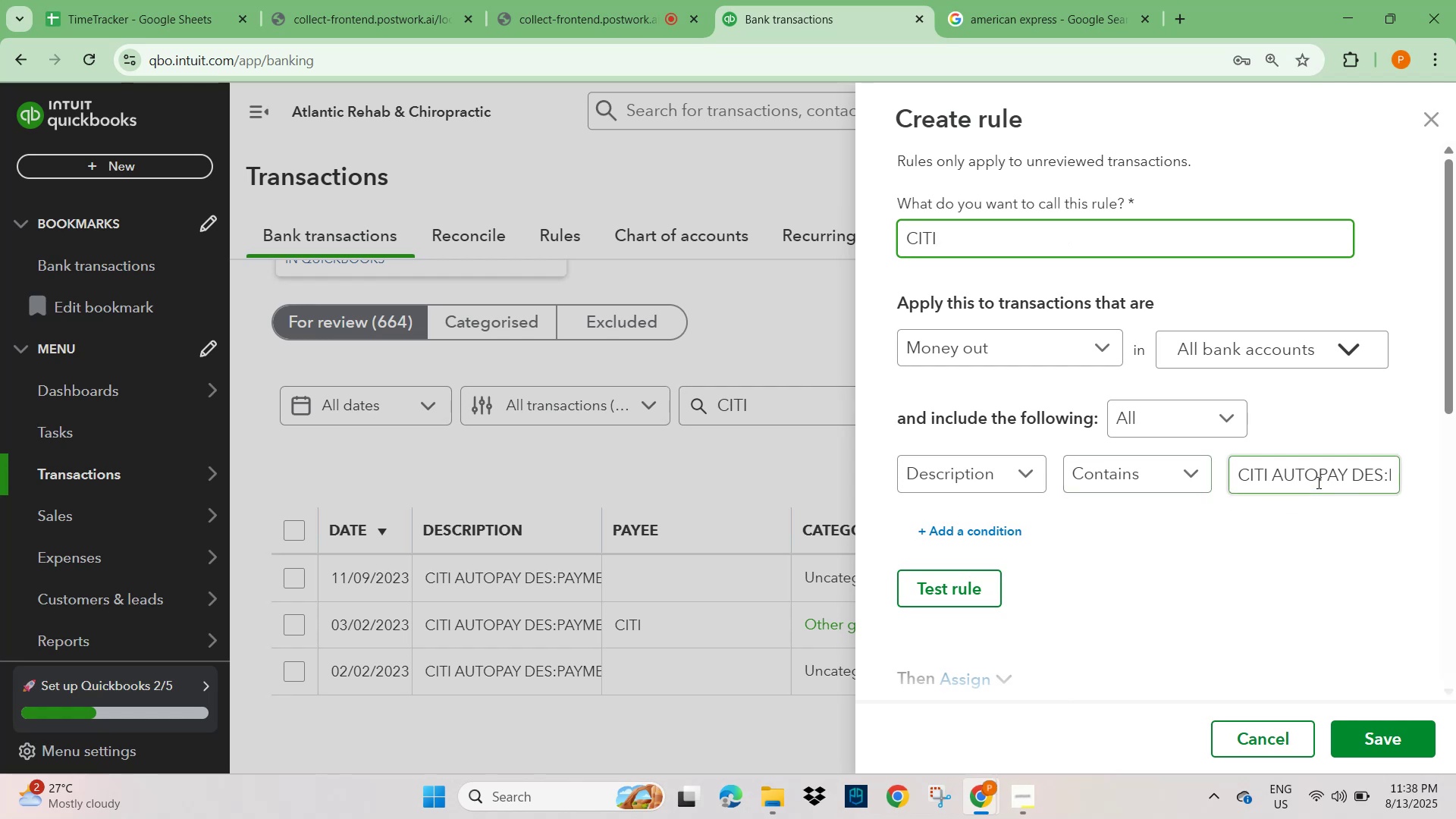 
left_click([1318, 482])
 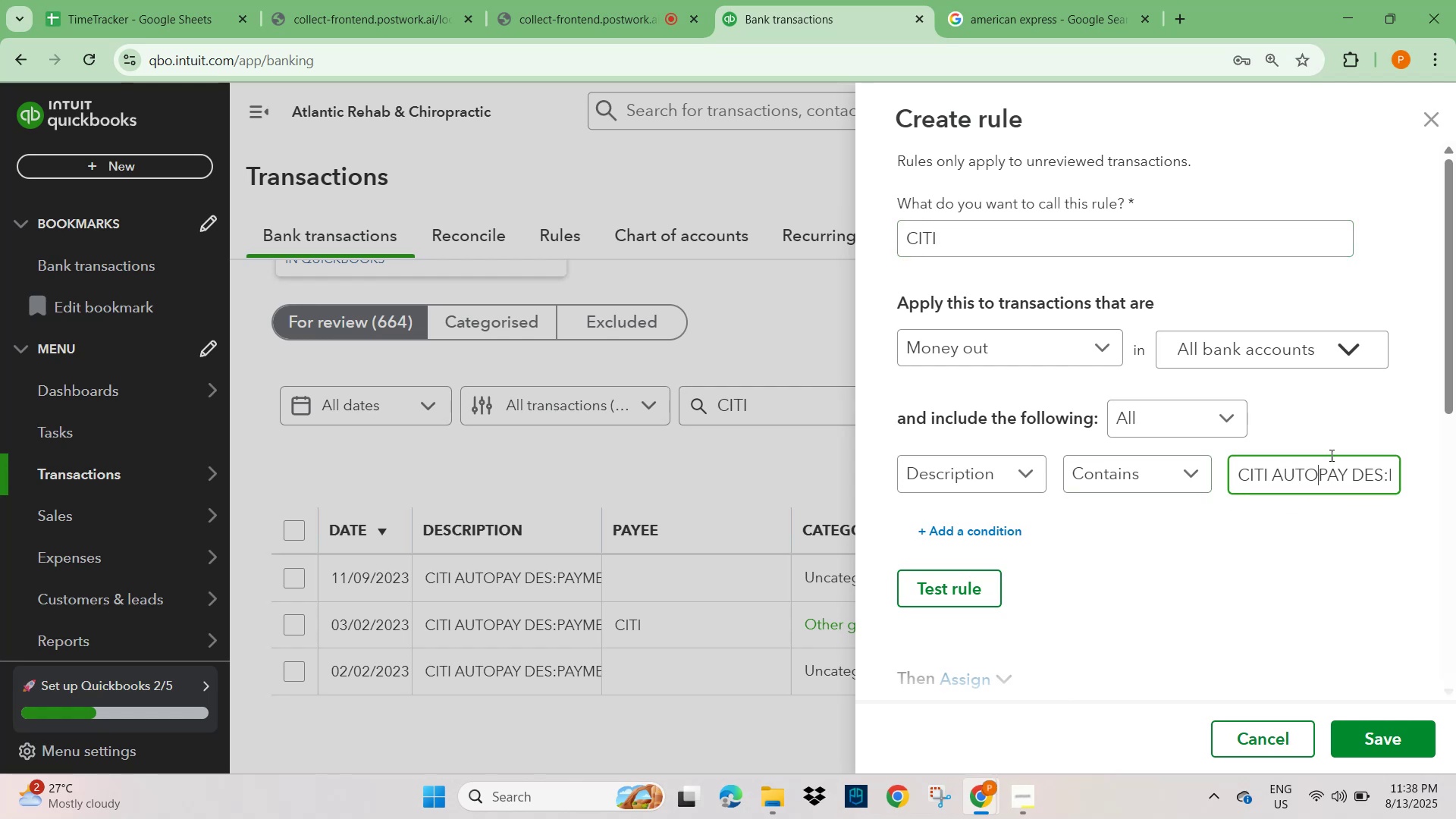 
left_click_drag(start_coordinate=[1348, 475], to_coordinate=[1453, 488])
 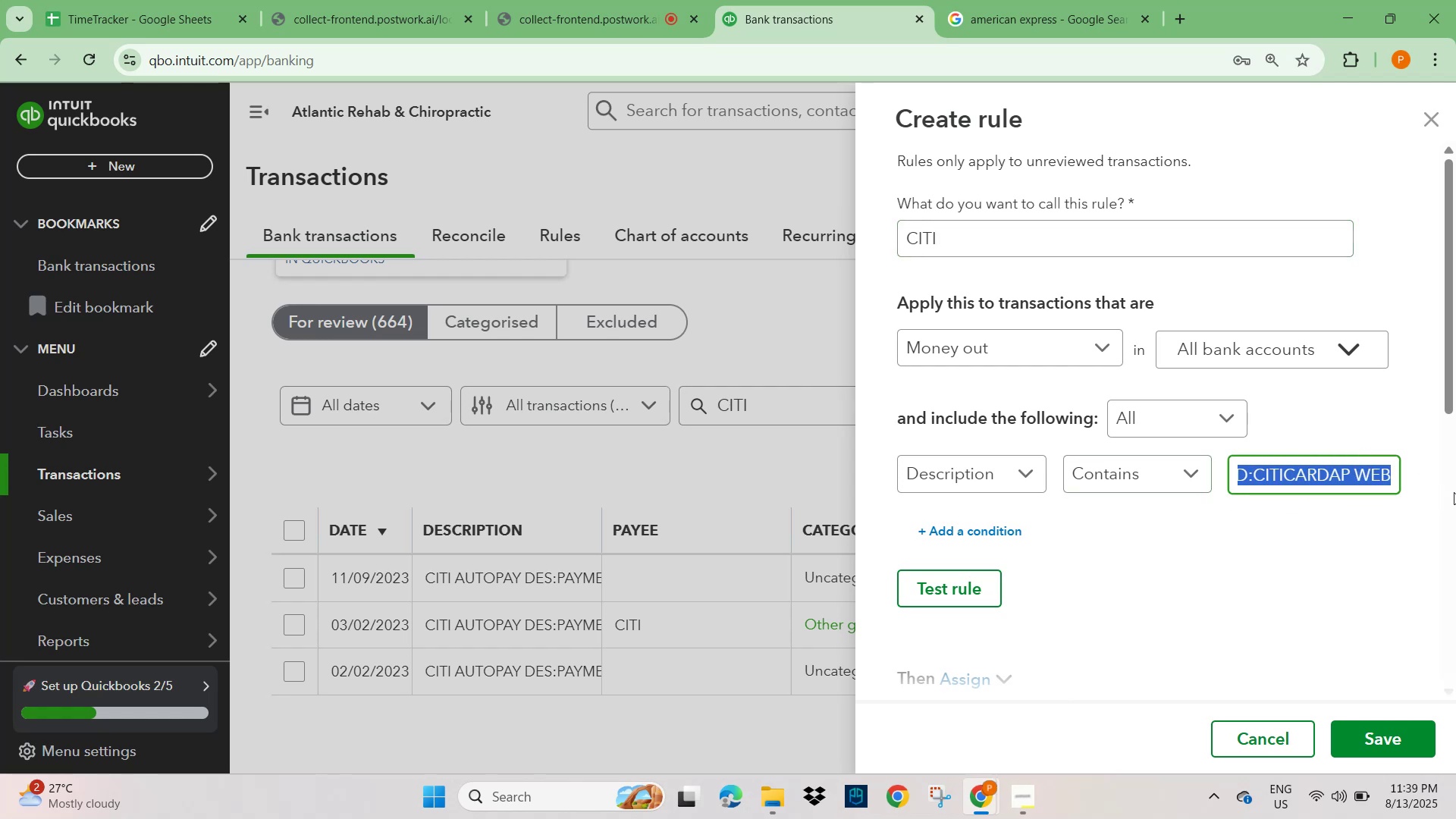 
key(Backspace)
 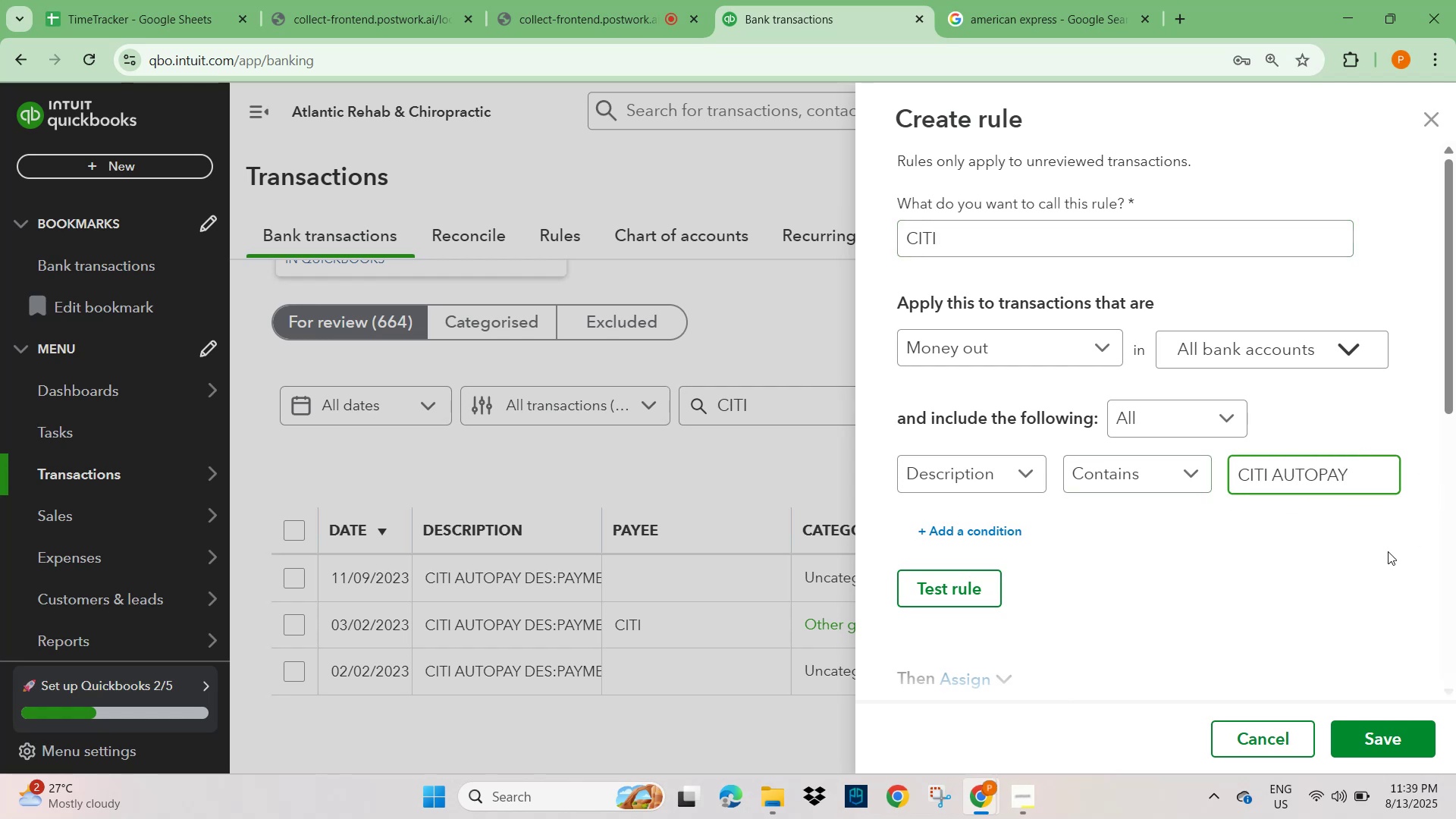 
left_click([1338, 578])
 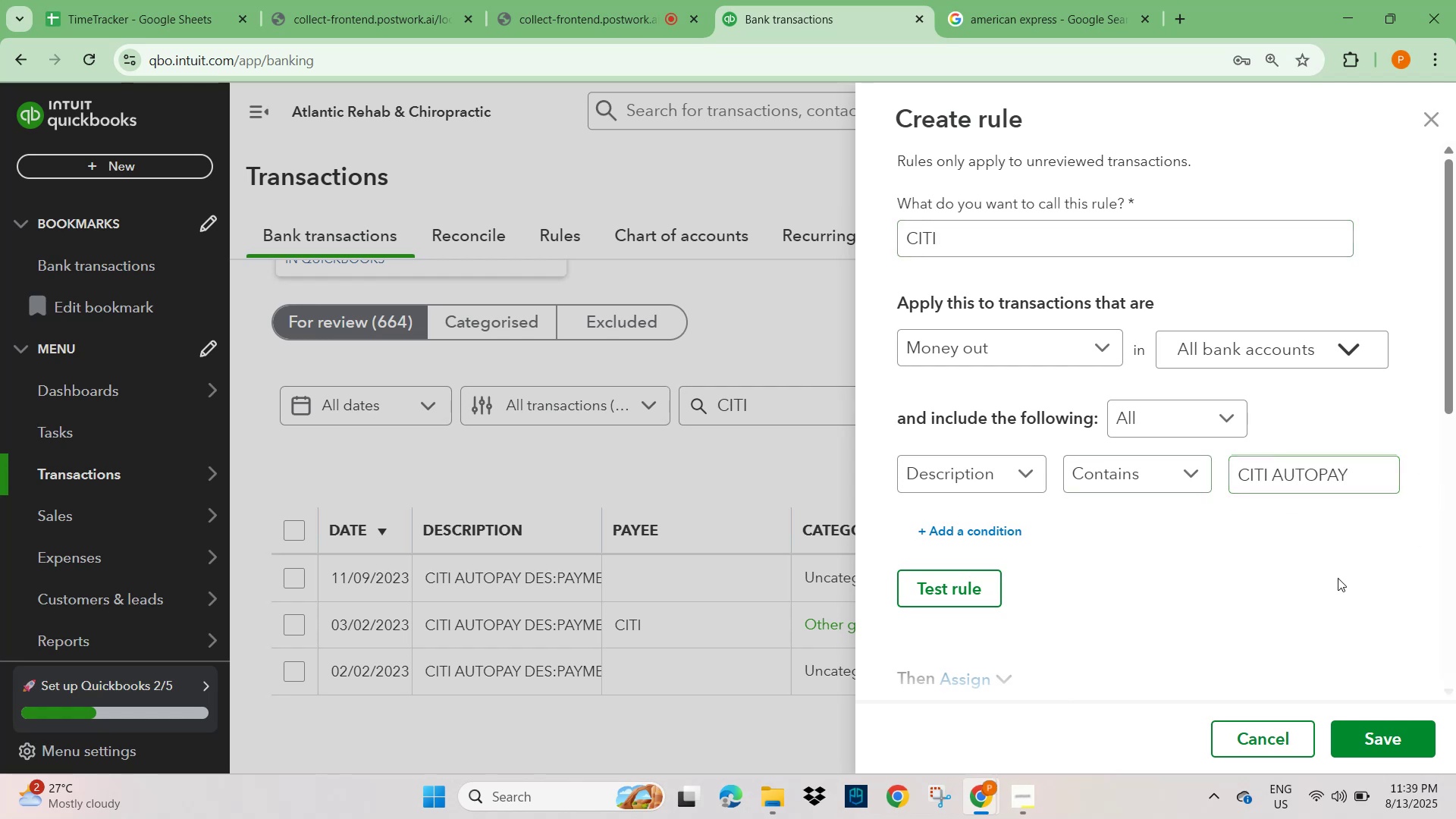 
scroll: coordinate [1263, 576], scroll_direction: down, amount: 4.0
 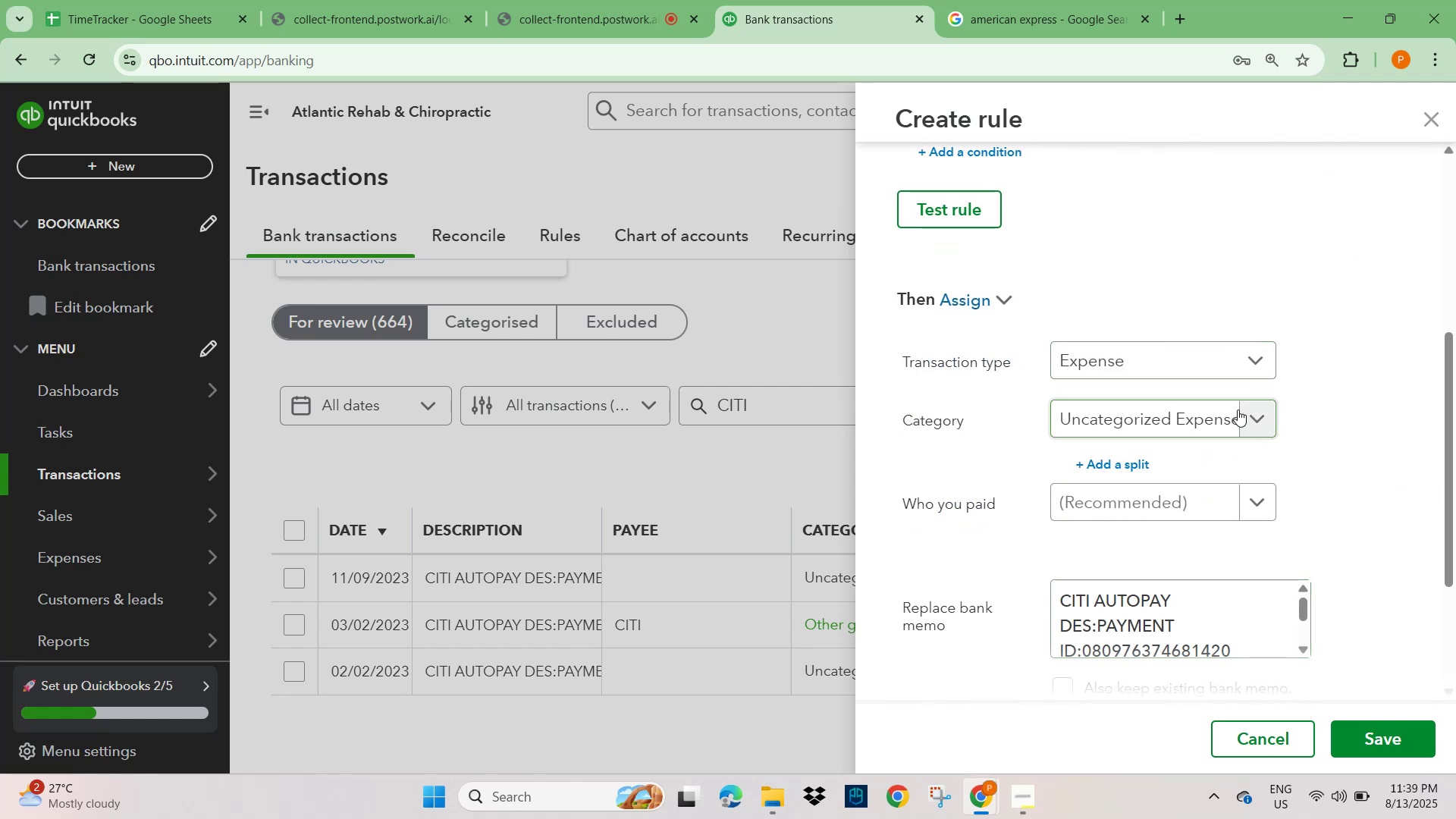 
left_click([1251, 428])
 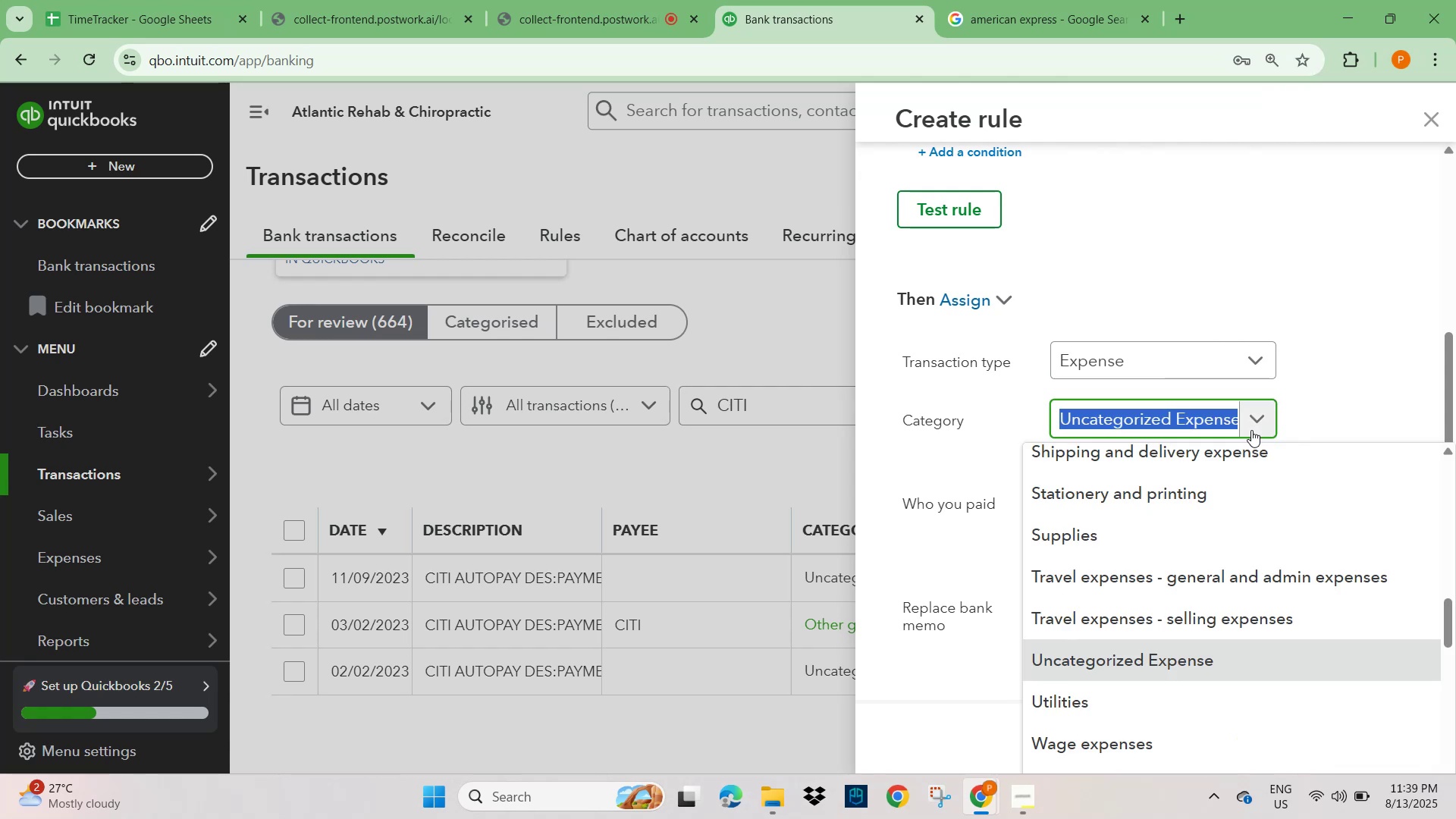 
type(gener)
 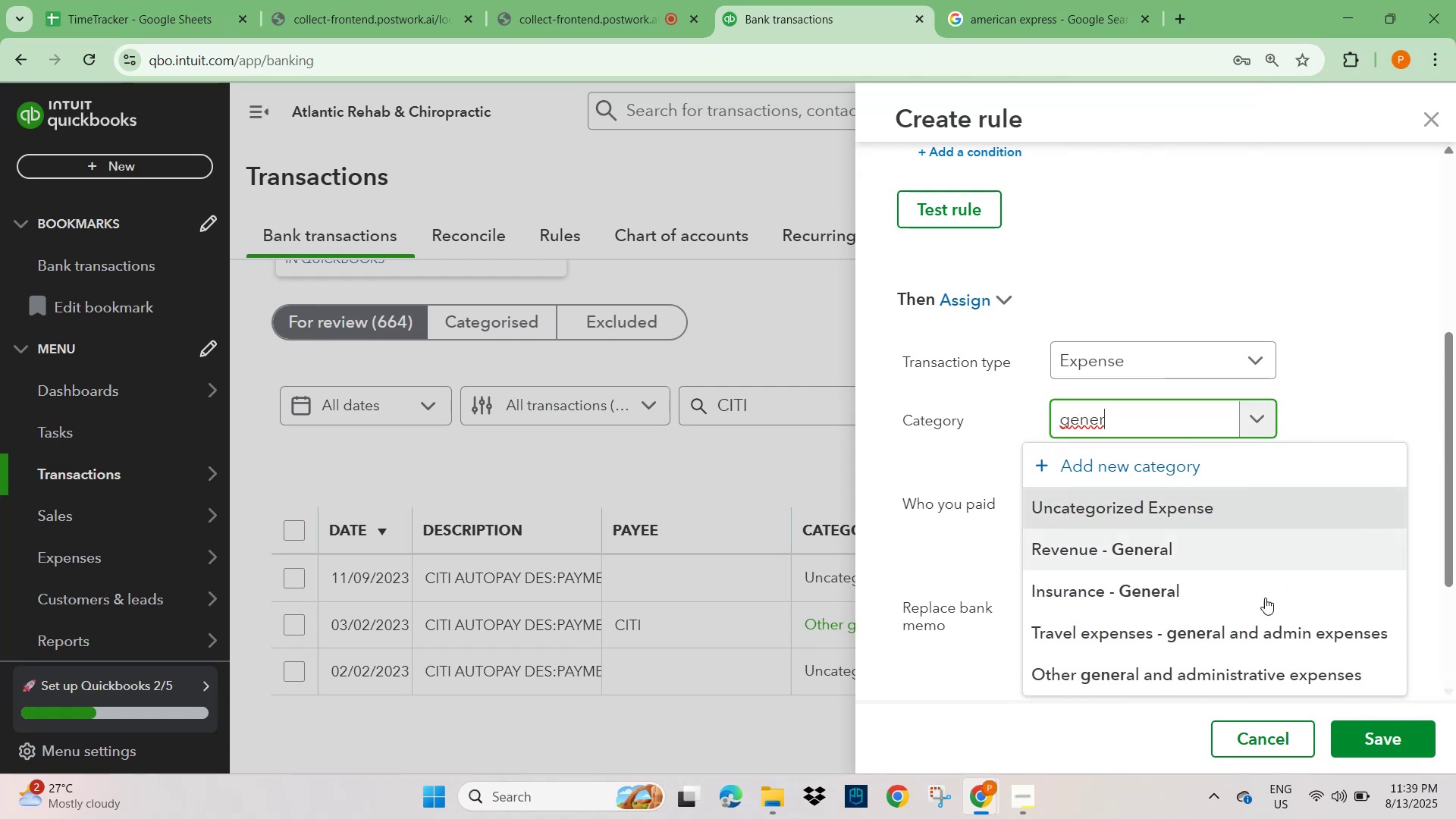 
left_click([1195, 673])
 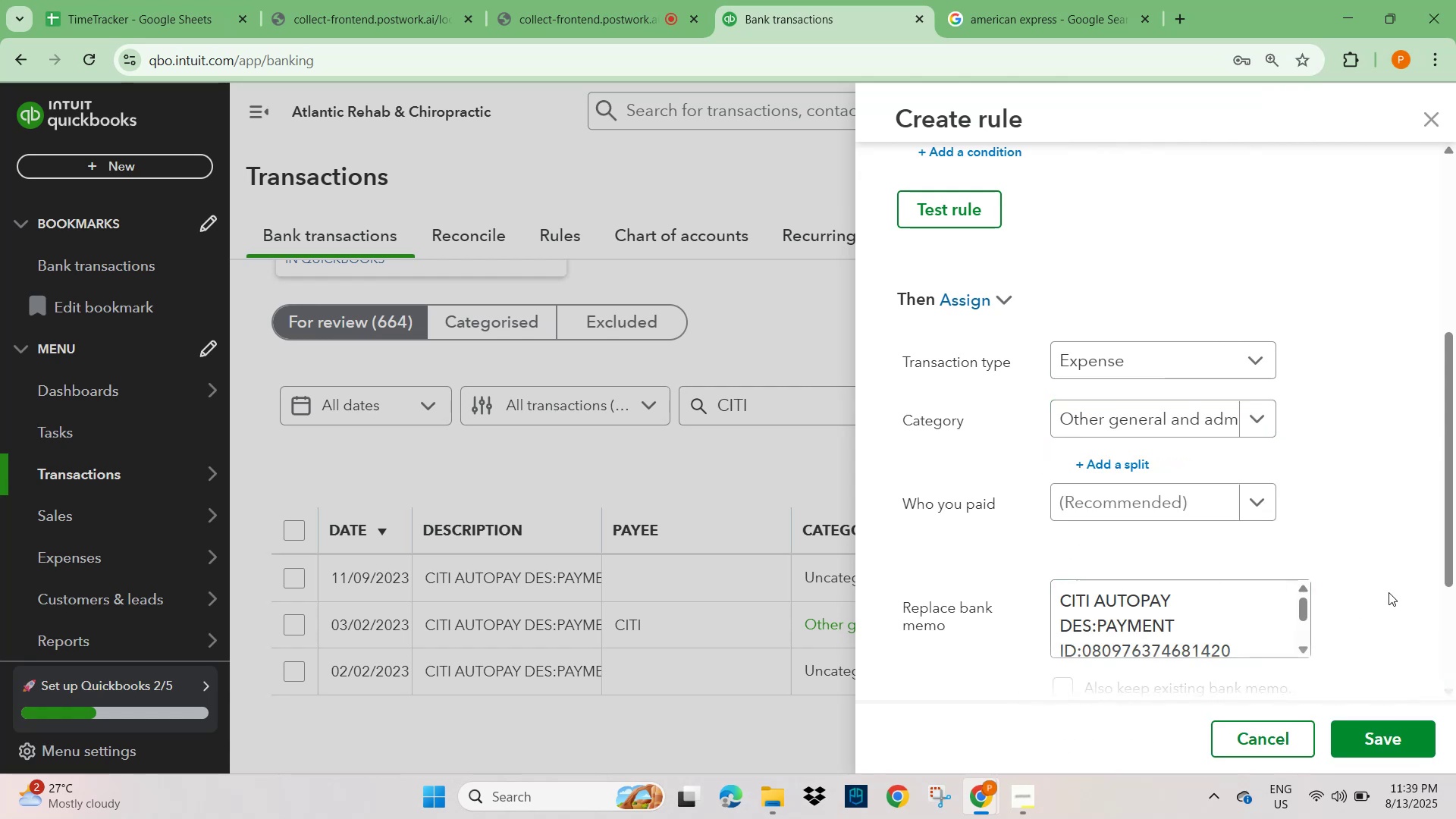 
left_click([1402, 588])
 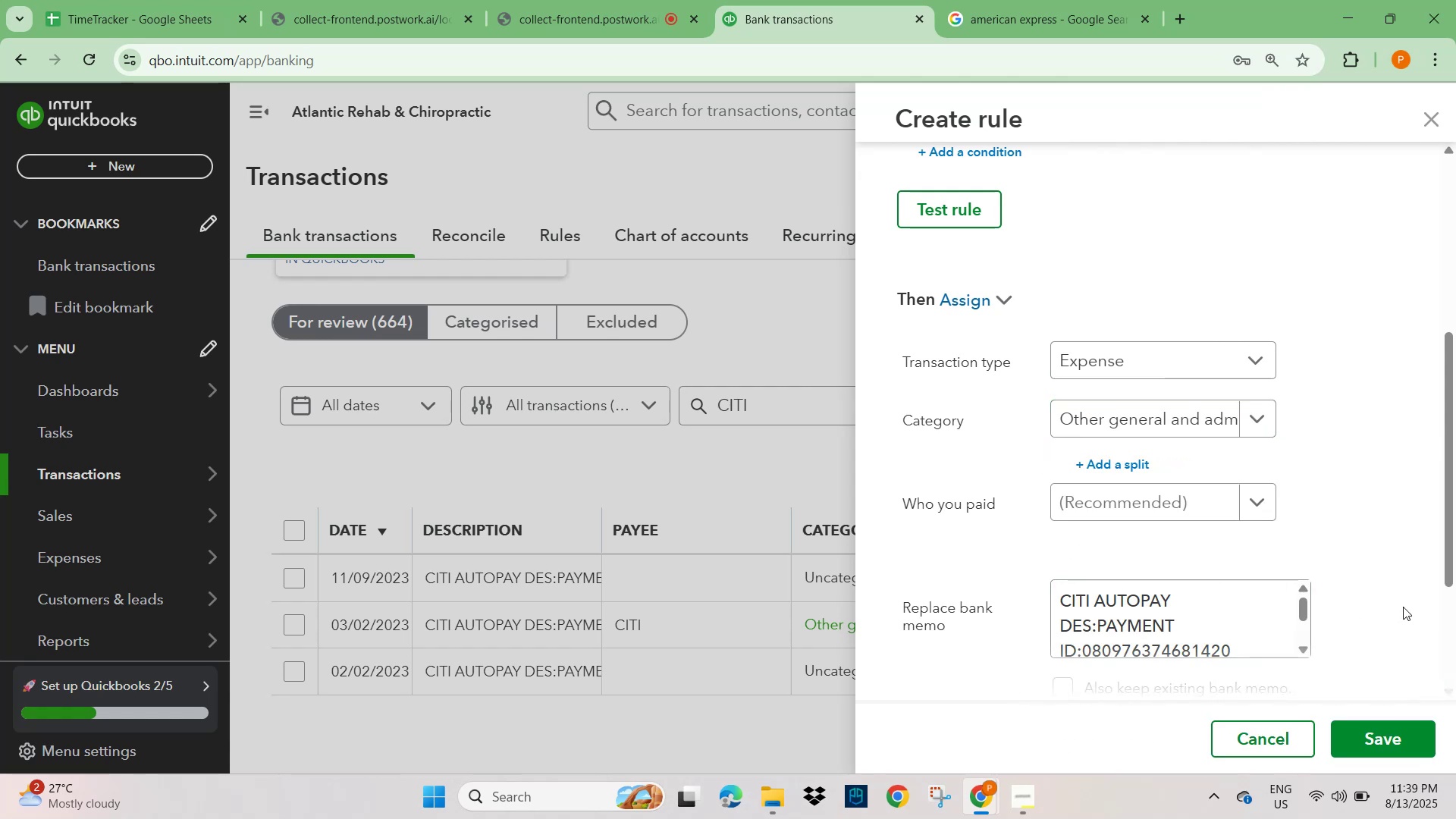 
scroll: coordinate [1398, 656], scroll_direction: down, amount: 3.0
 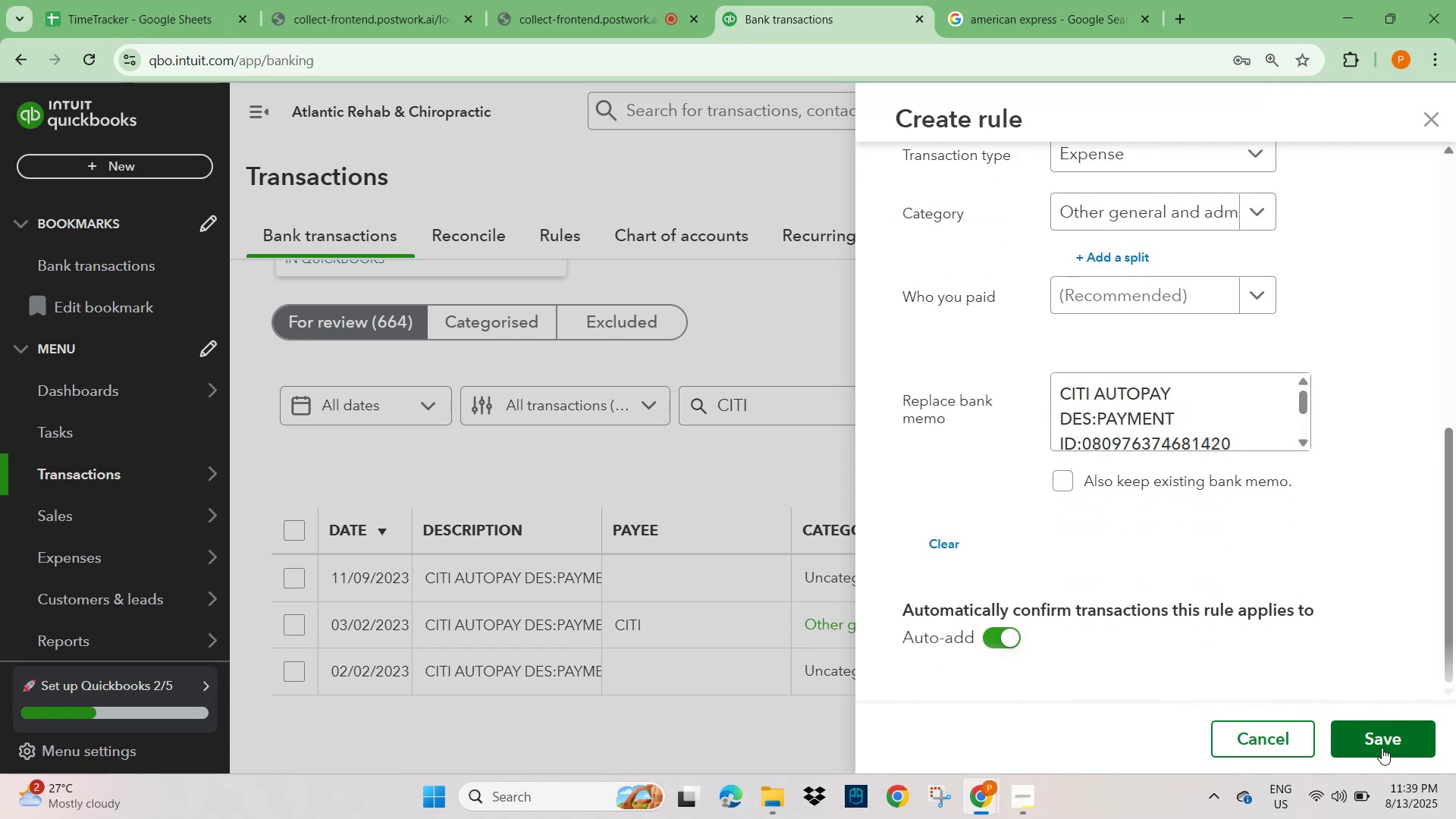 
left_click([1384, 738])
 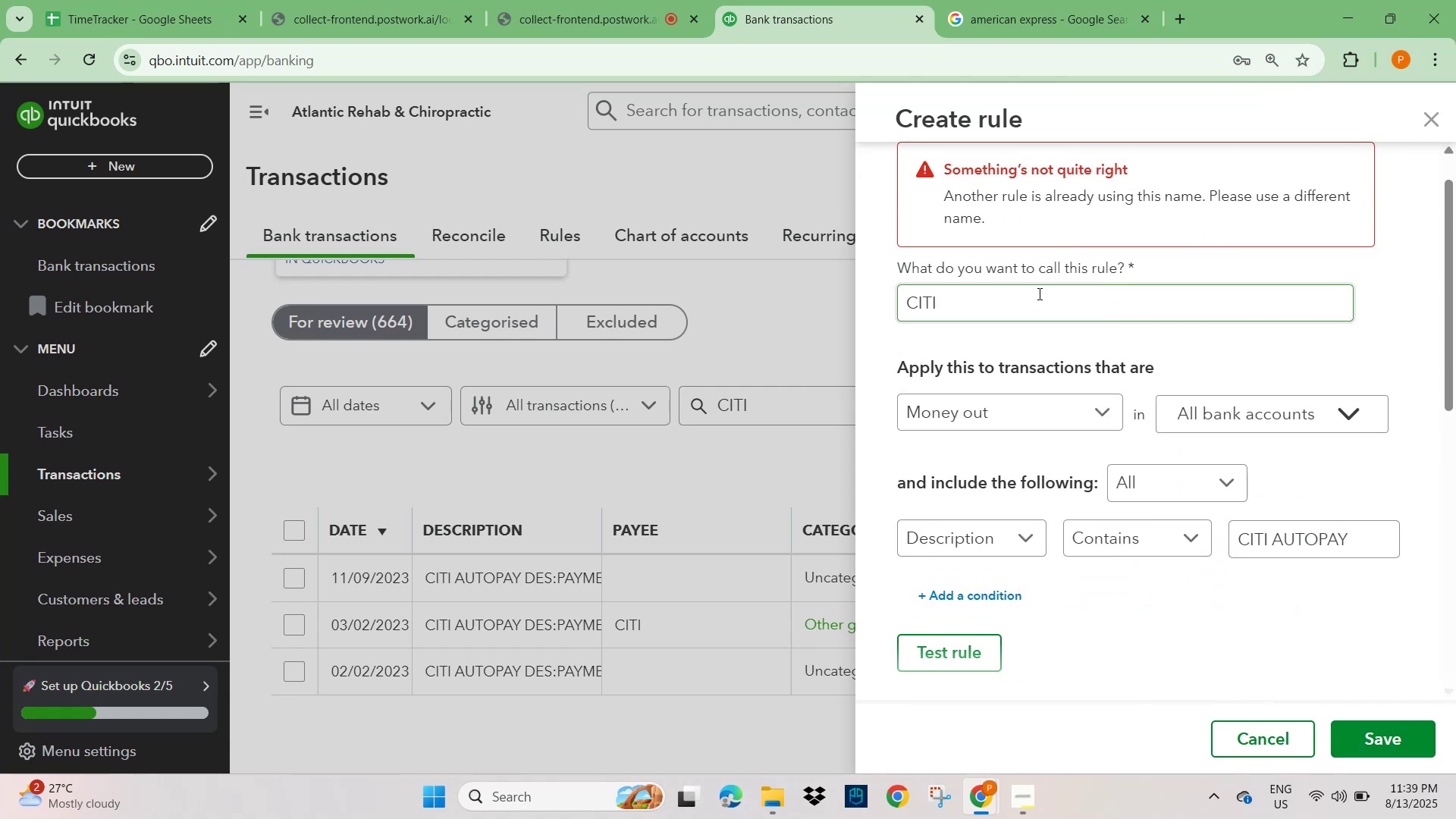 
left_click([975, 297])
 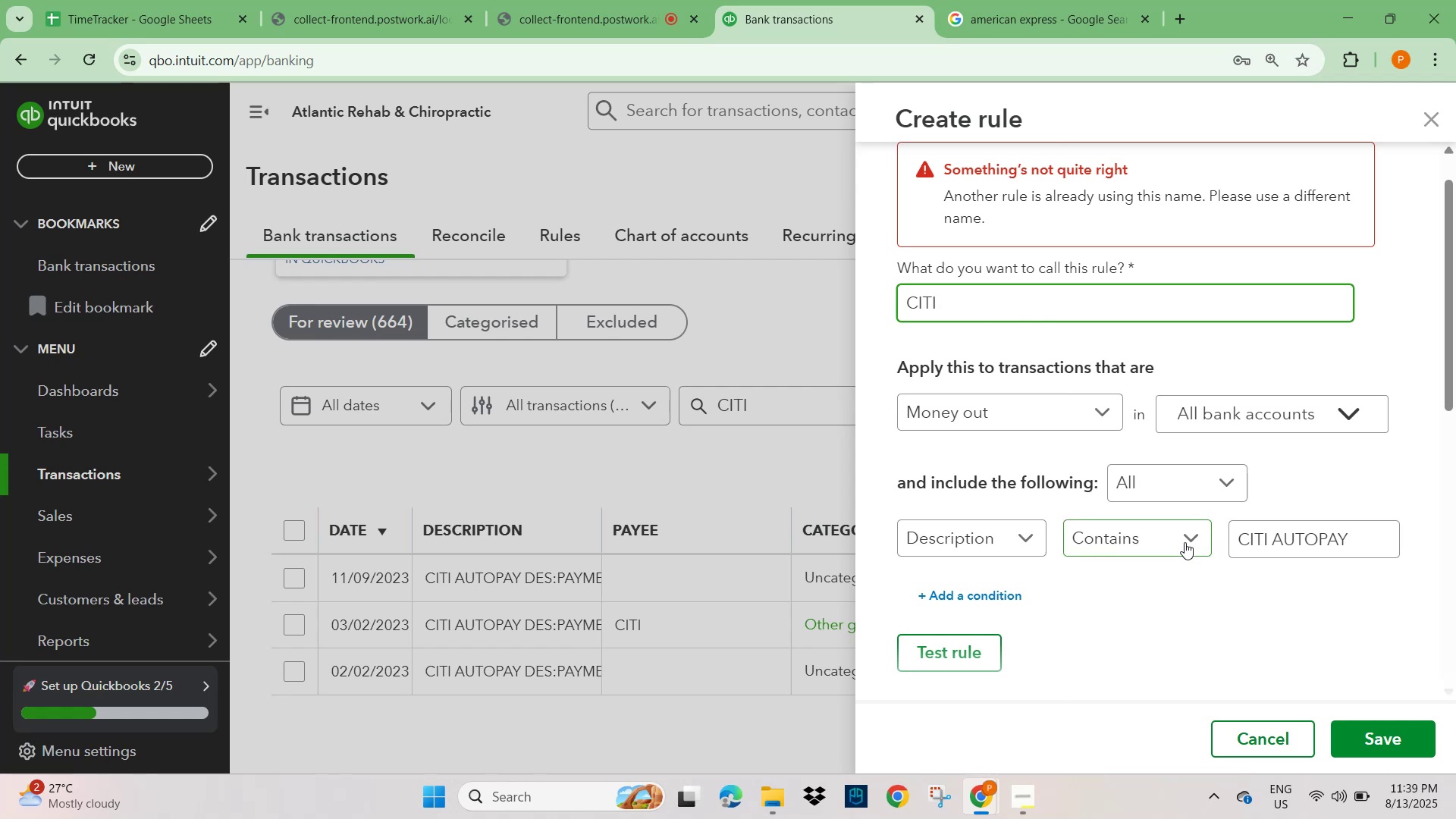 
double_click([1310, 541])
 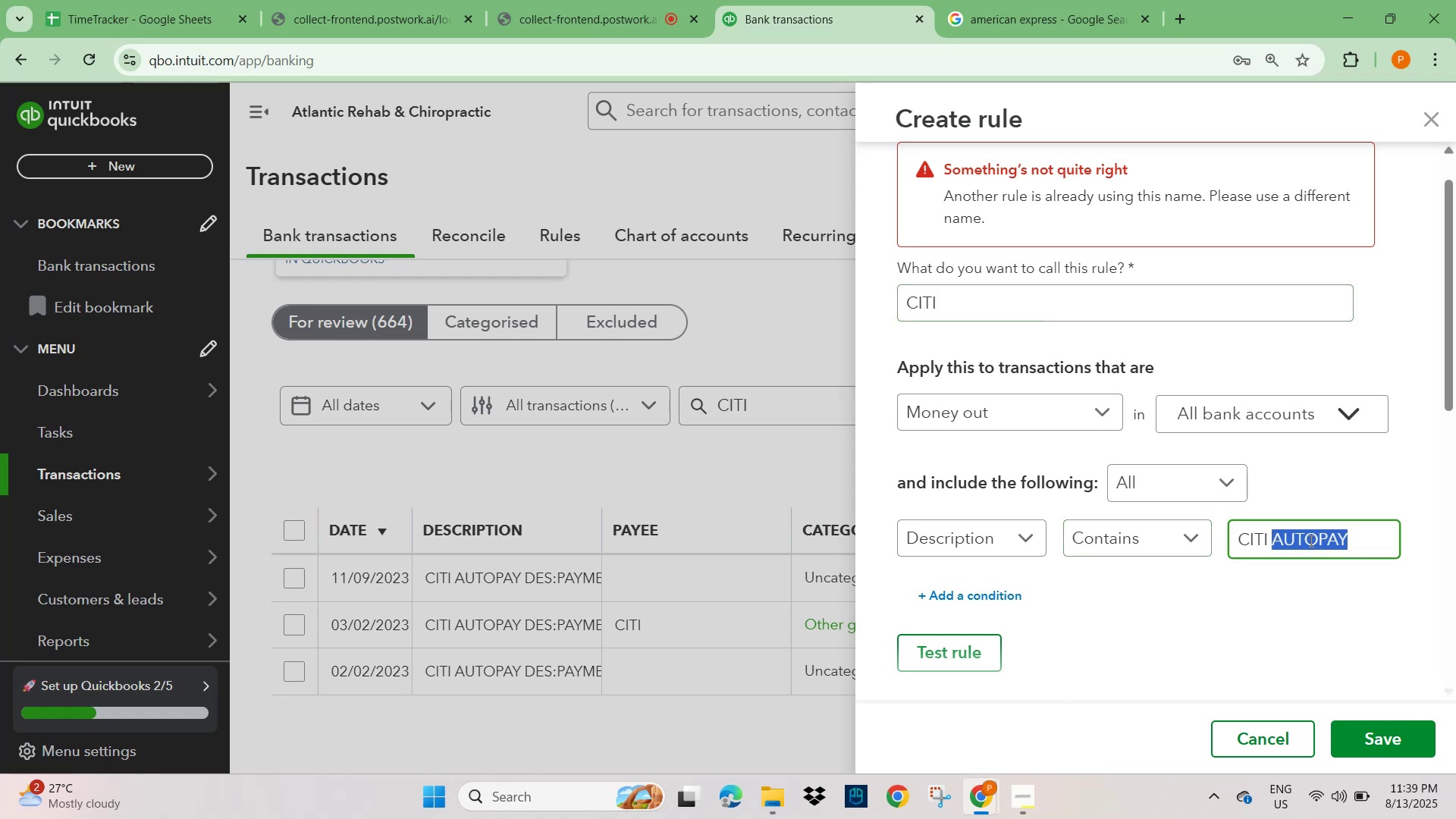 
key(Control+C)
 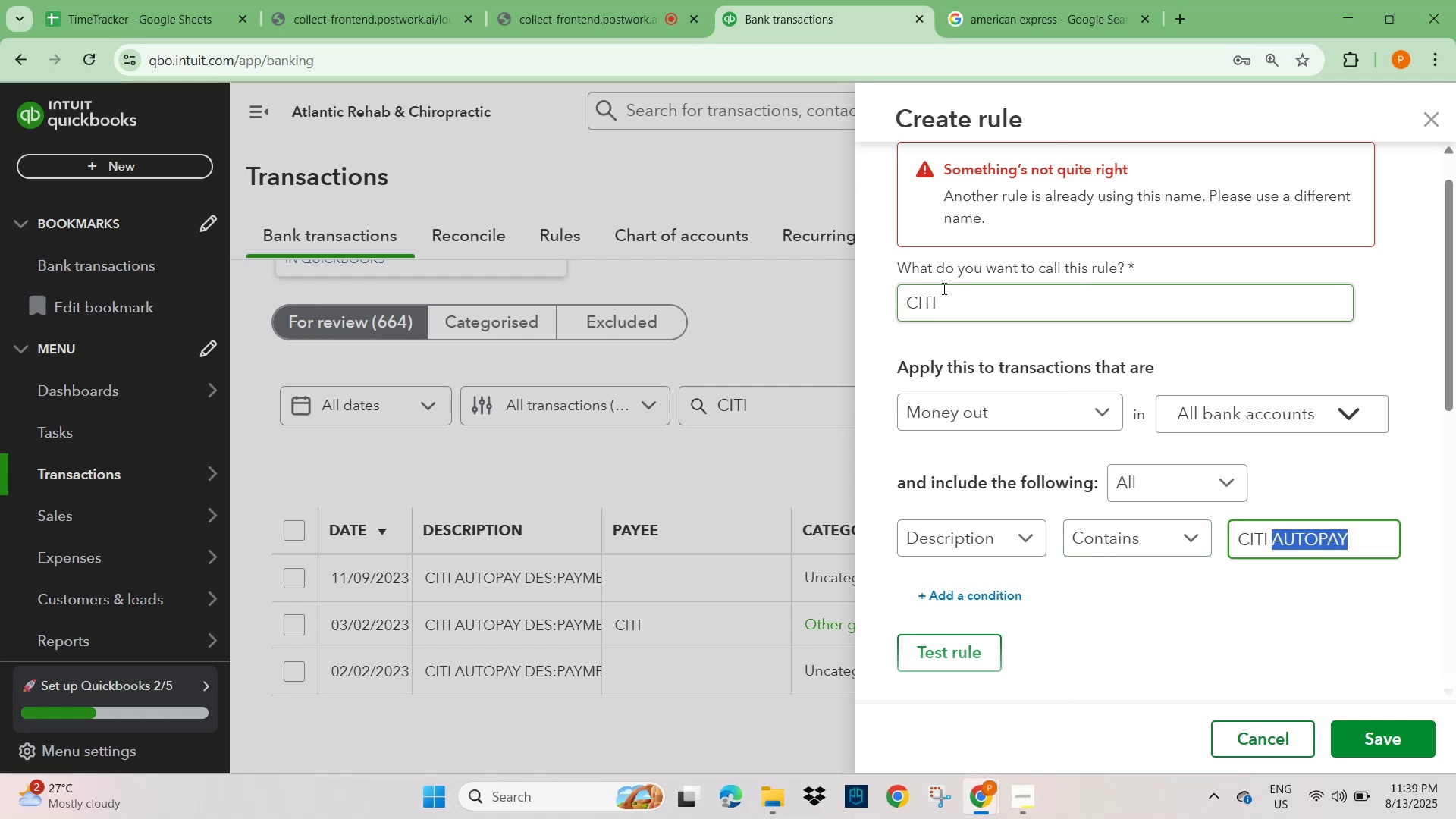 
left_click([941, 292])
 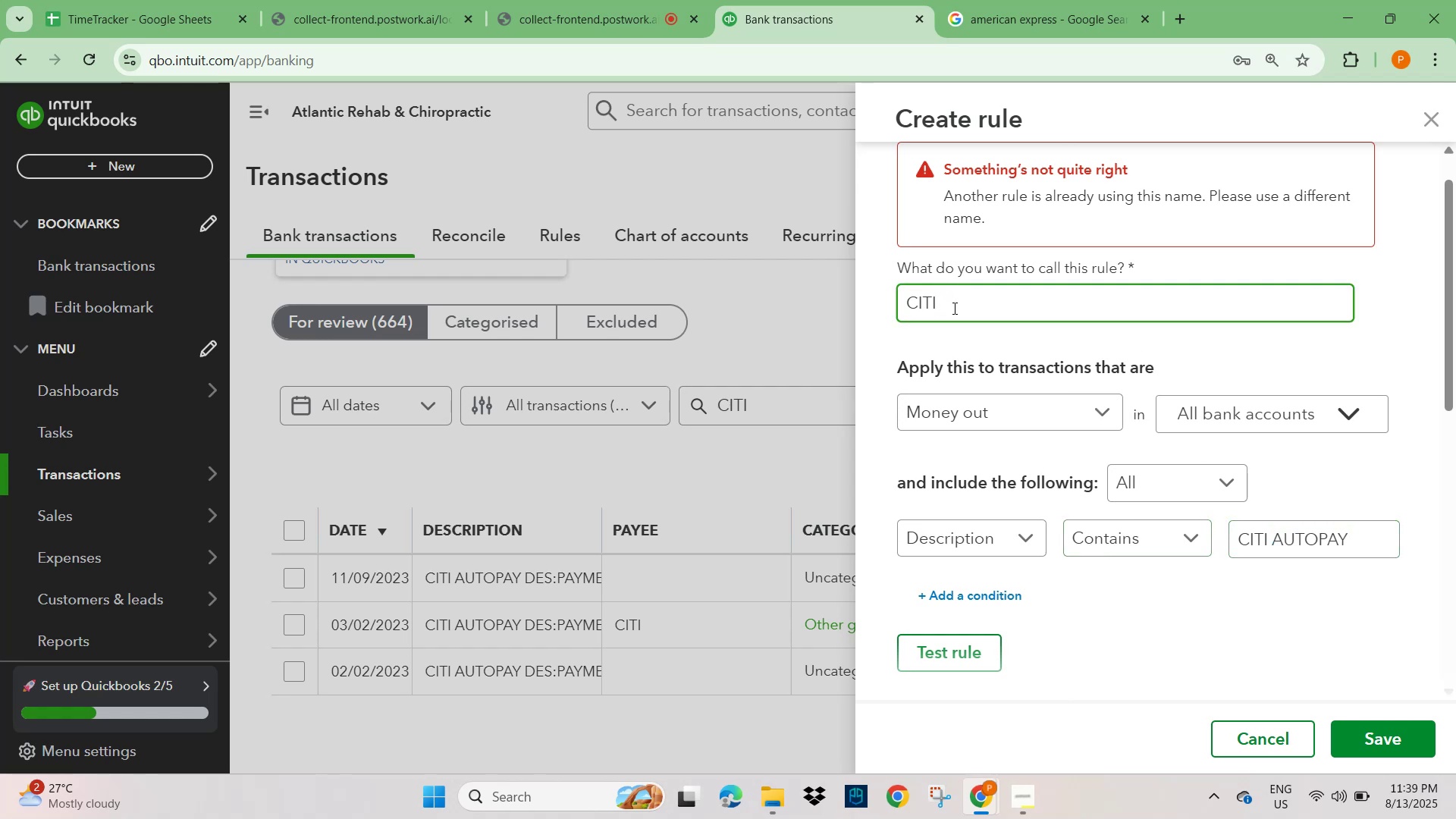 
key(Space)
 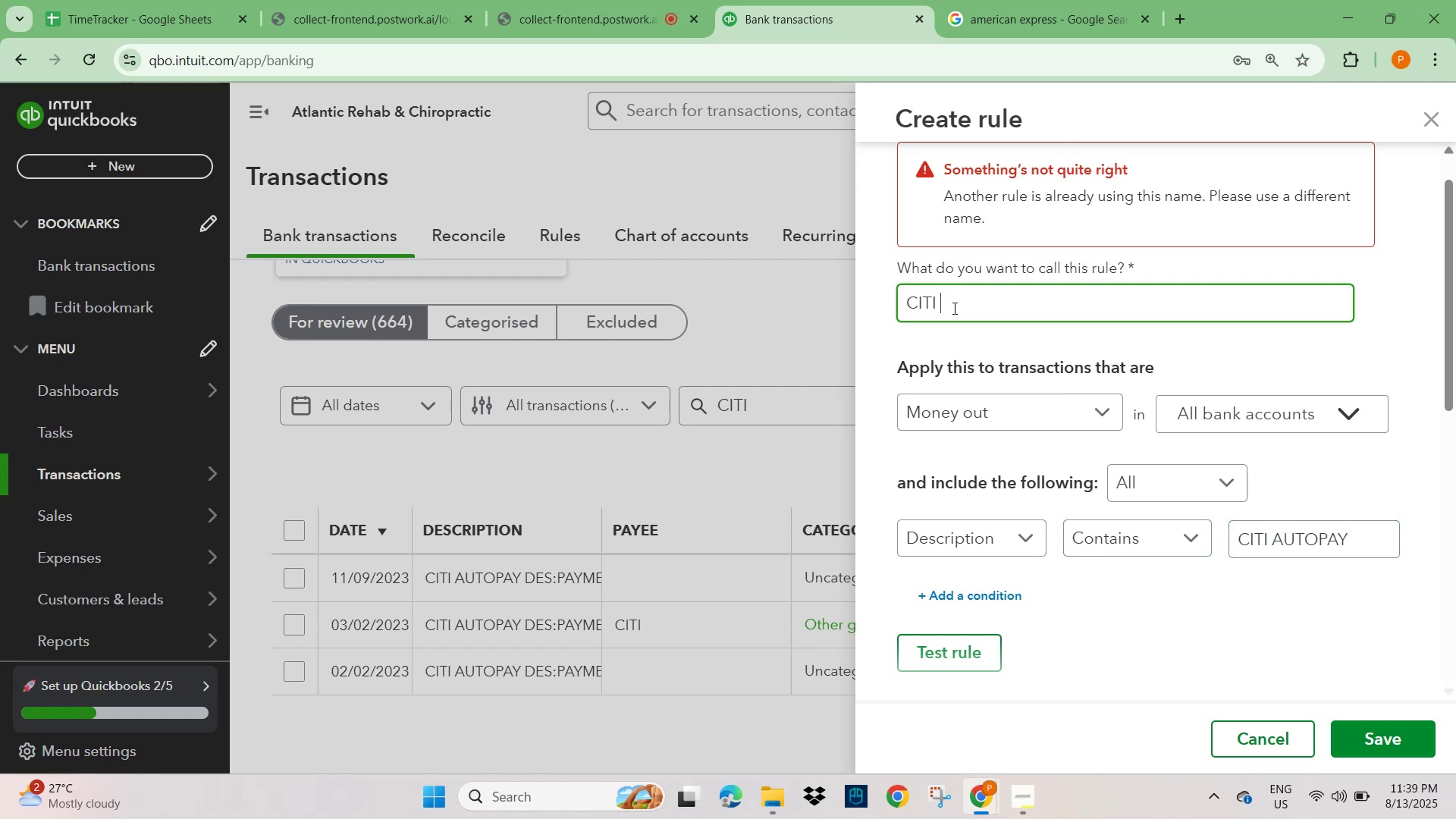 
key(Control+V)
 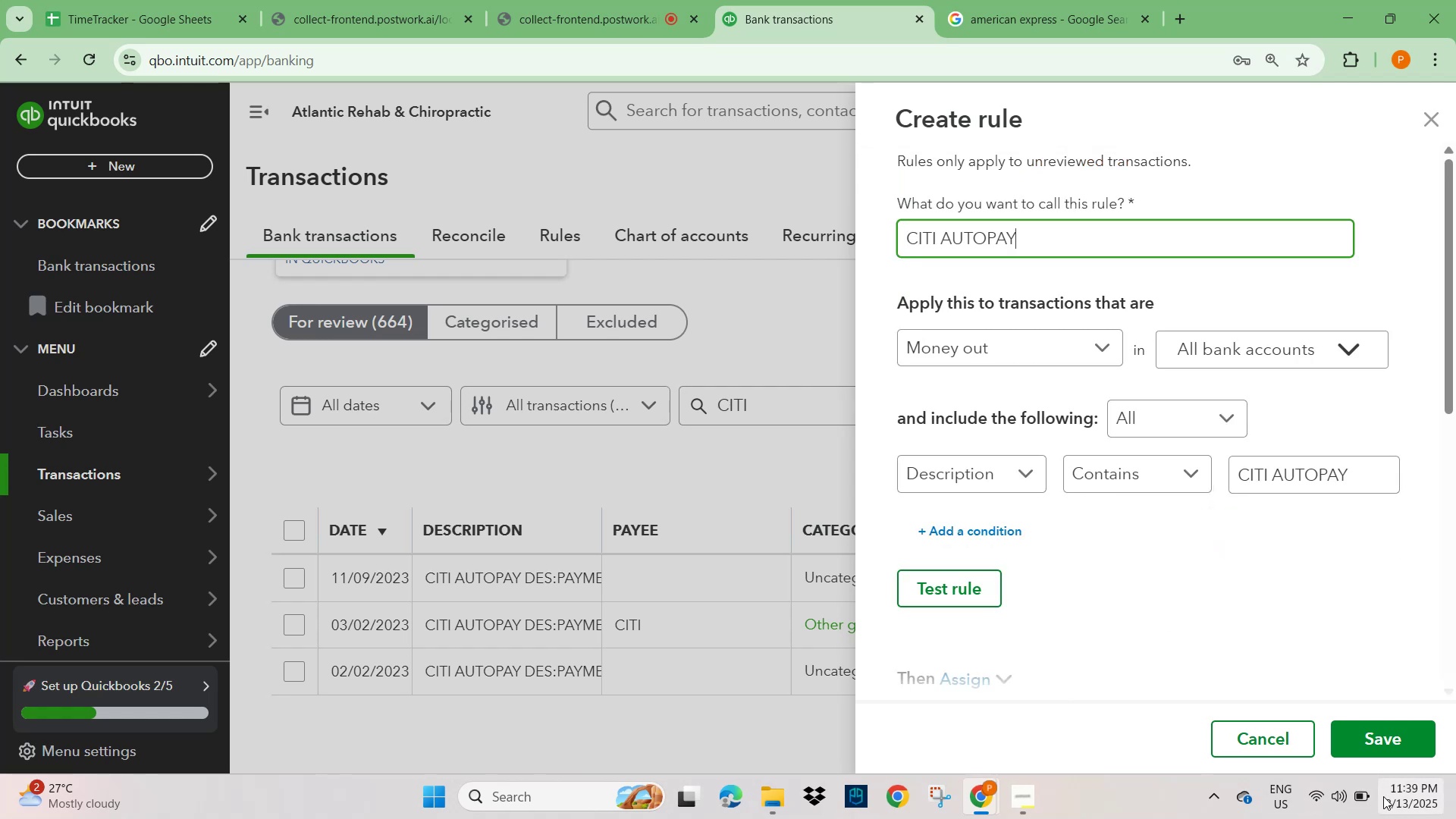 
left_click([1378, 759])
 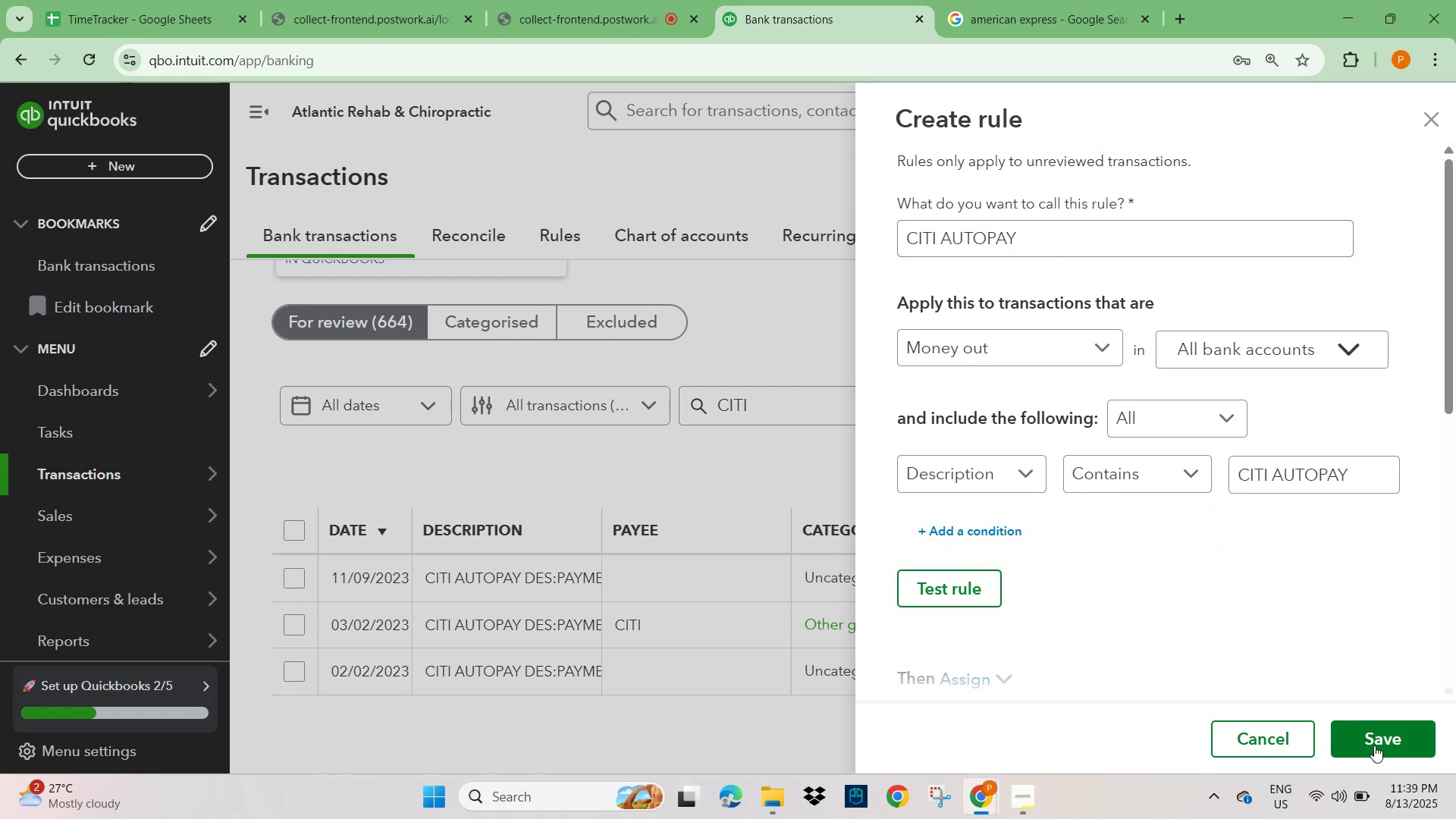 
double_click([1373, 738])
 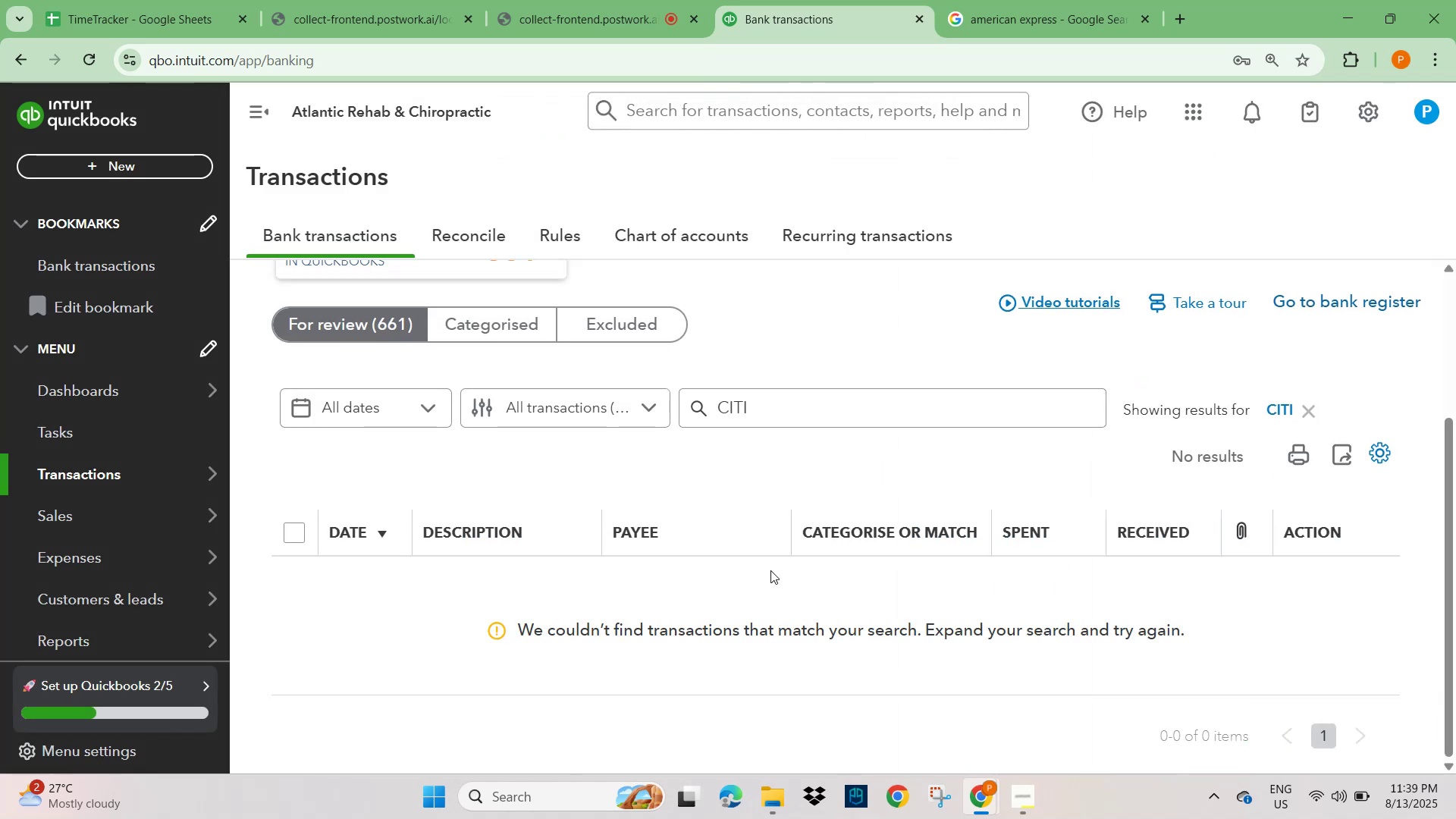 
left_click([350, 322])
 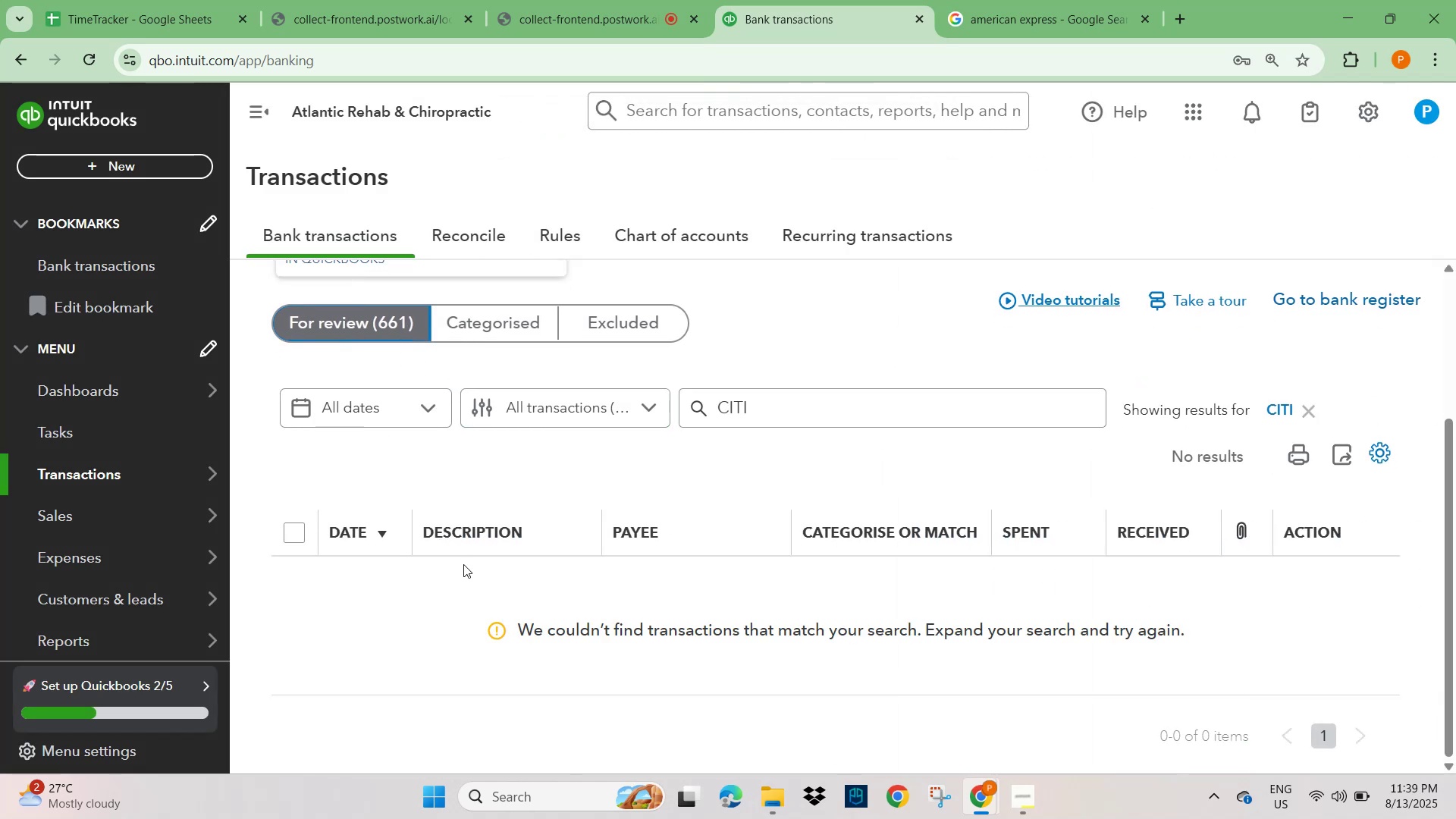 
scroll: coordinate [469, 570], scroll_direction: up, amount: 1.0
 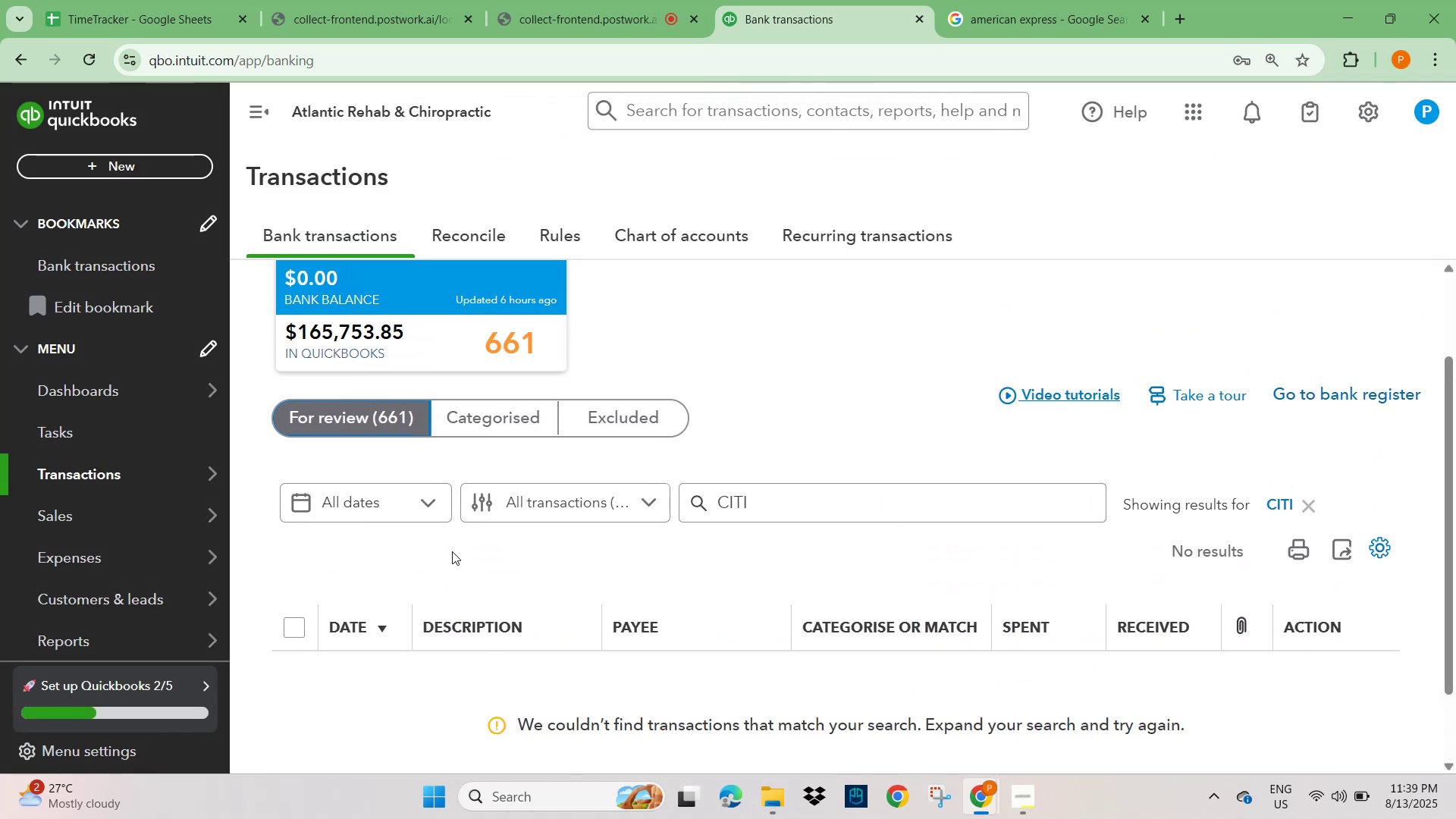 
scroll: coordinate [555, 638], scroll_direction: down, amount: 2.0
 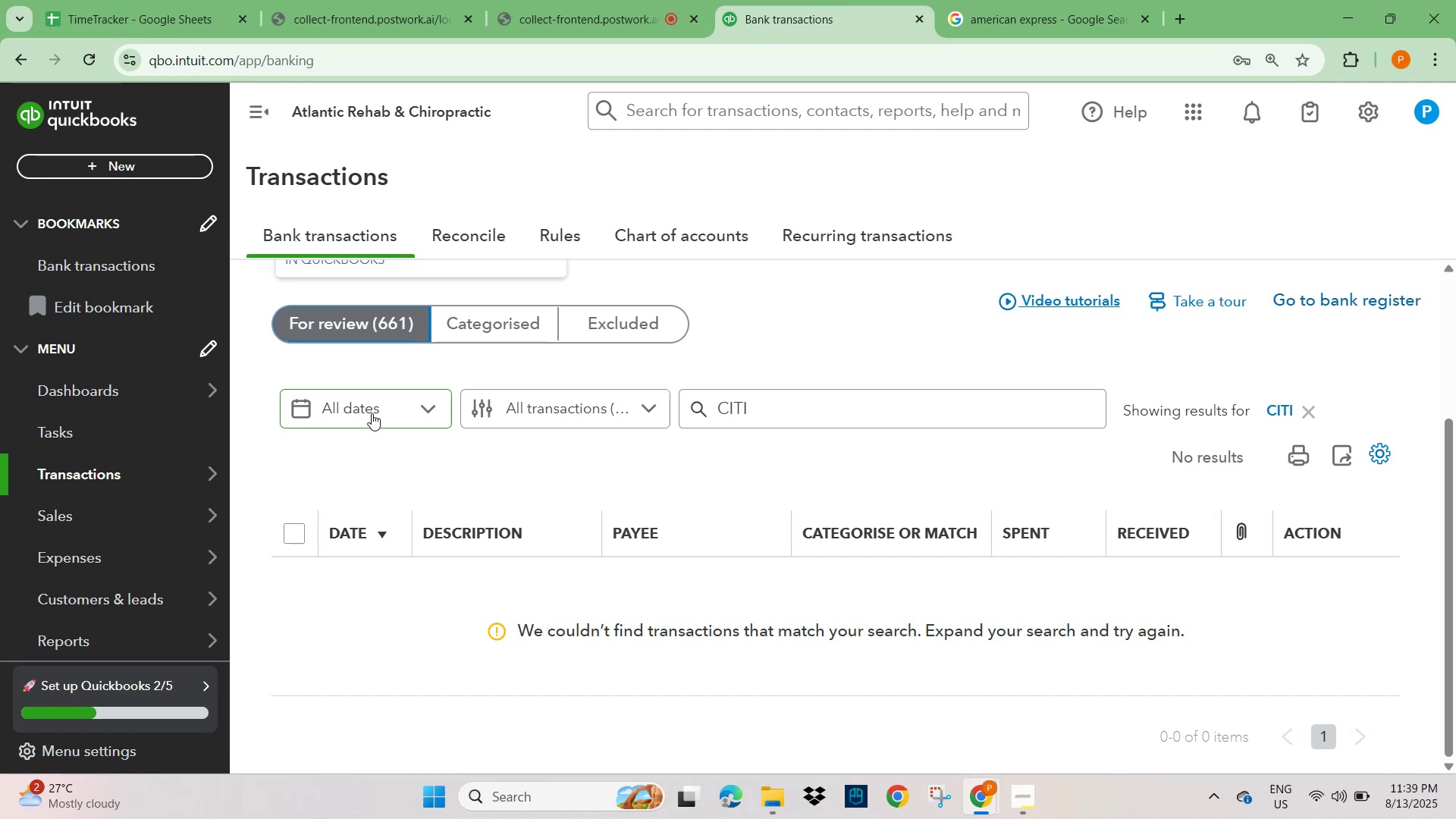 
left_click([386, 321])
 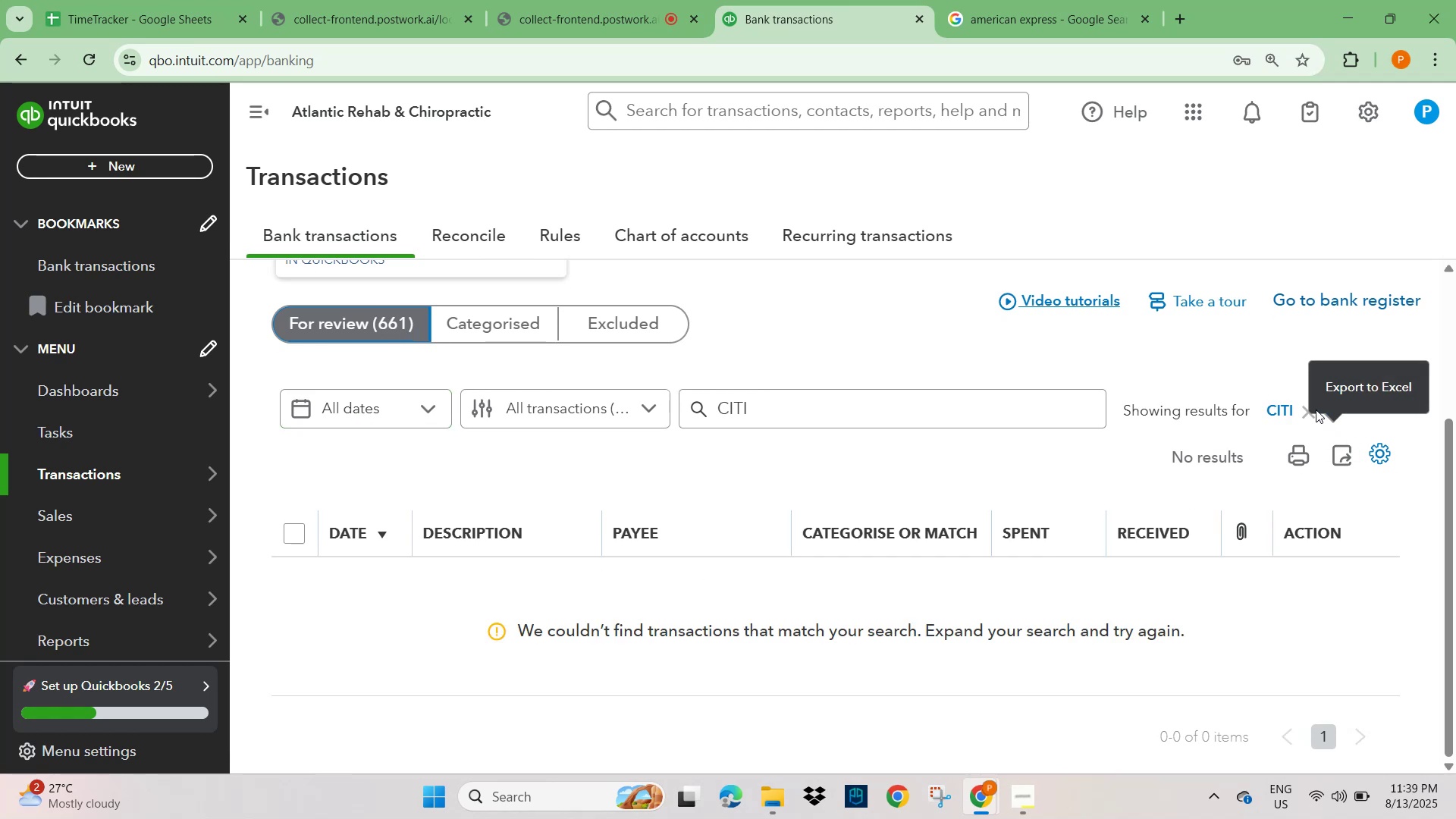 
left_click([1307, 406])
 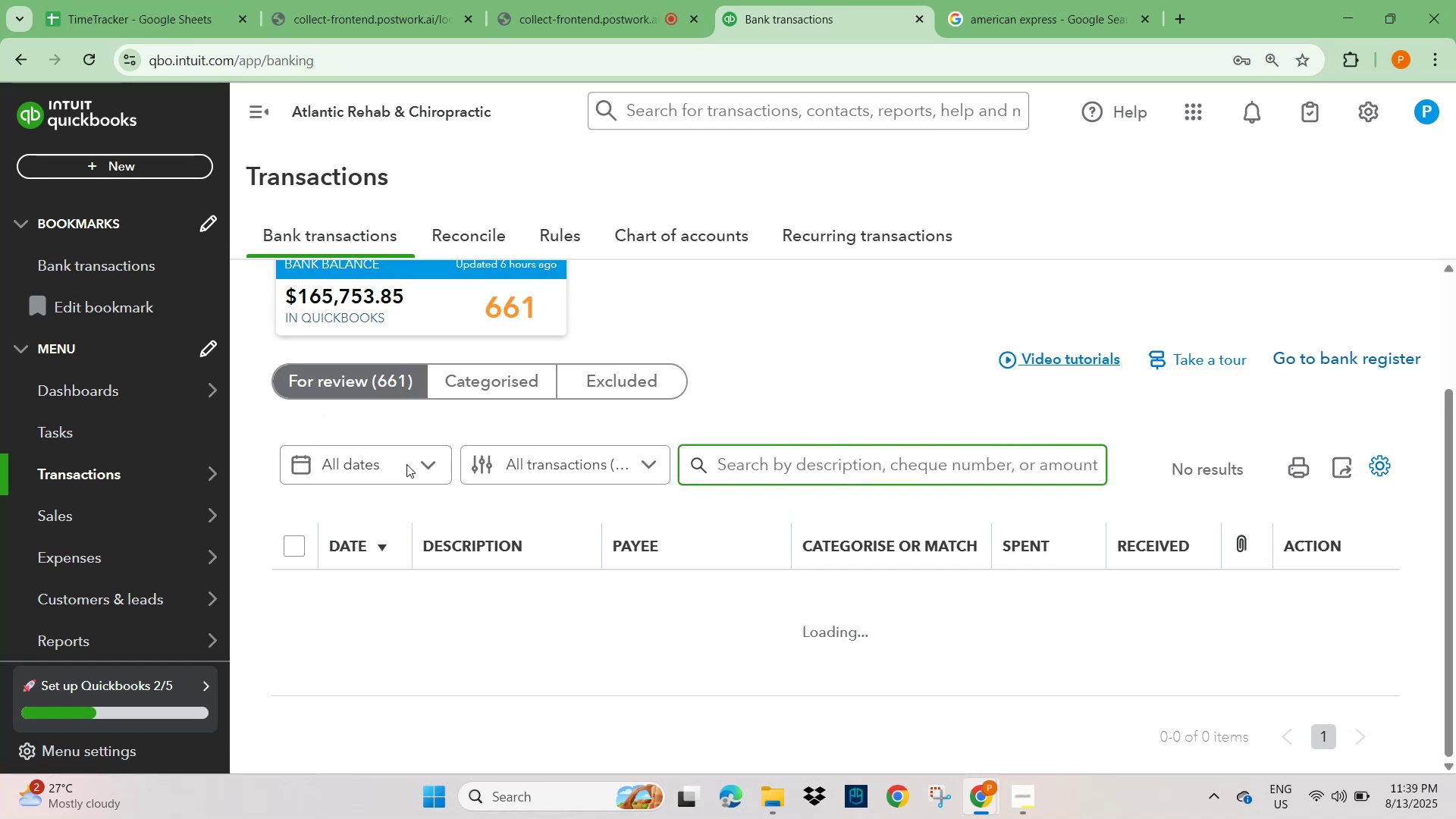 
scroll: coordinate [418, 579], scroll_direction: down, amount: 3.0
 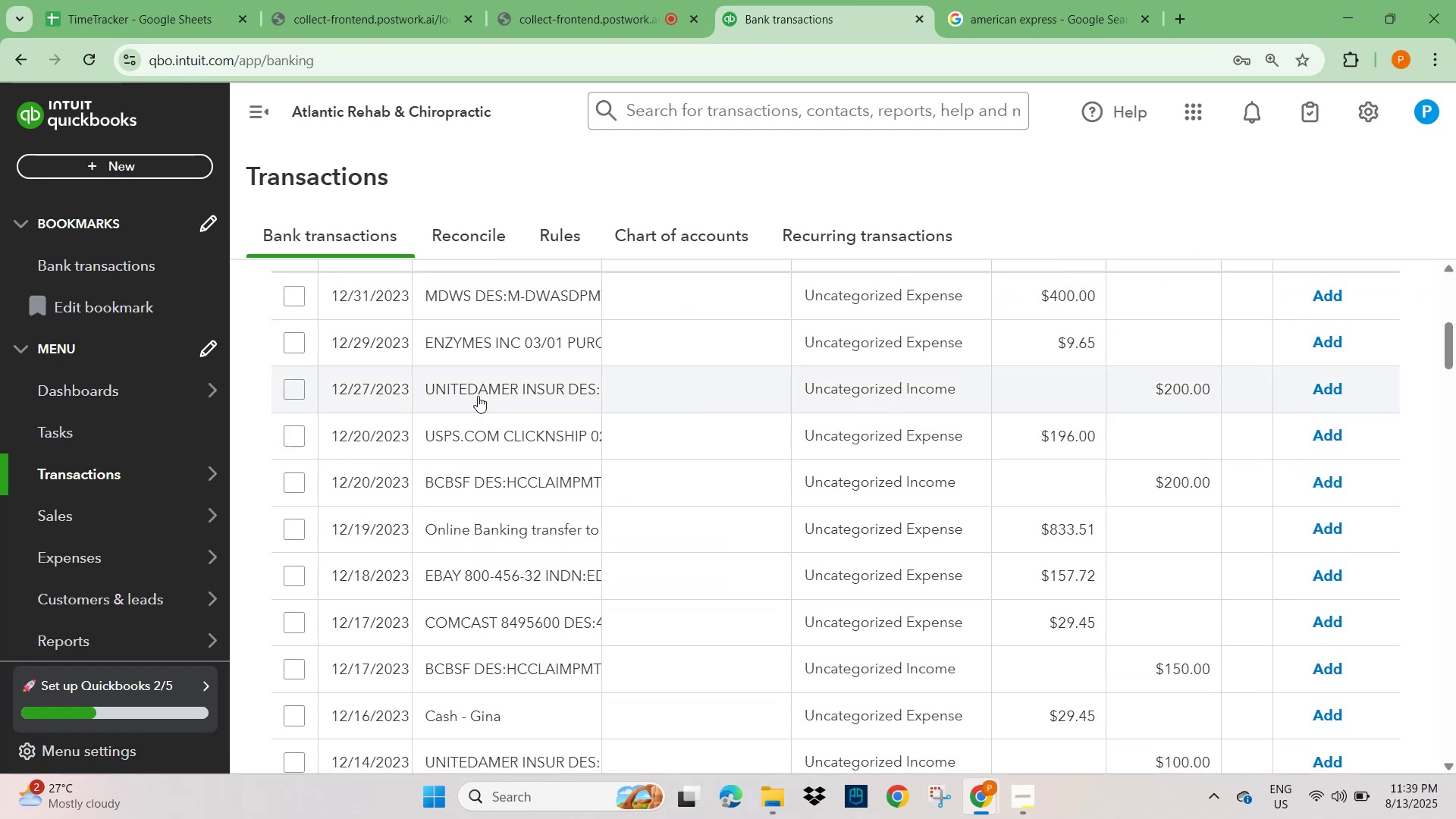 
left_click([478, 393])
 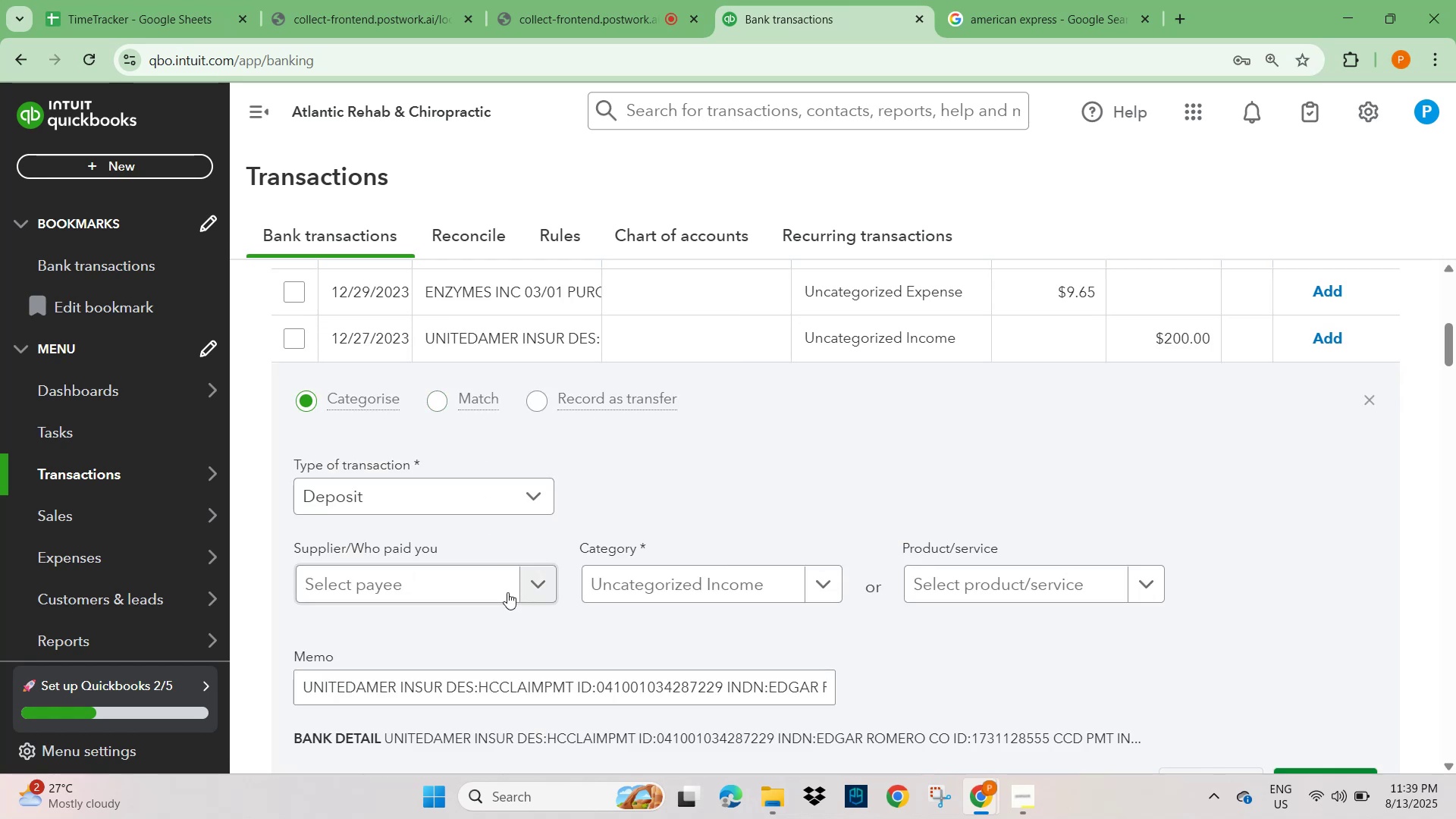 
scroll: coordinate [532, 669], scroll_direction: down, amount: 2.0
 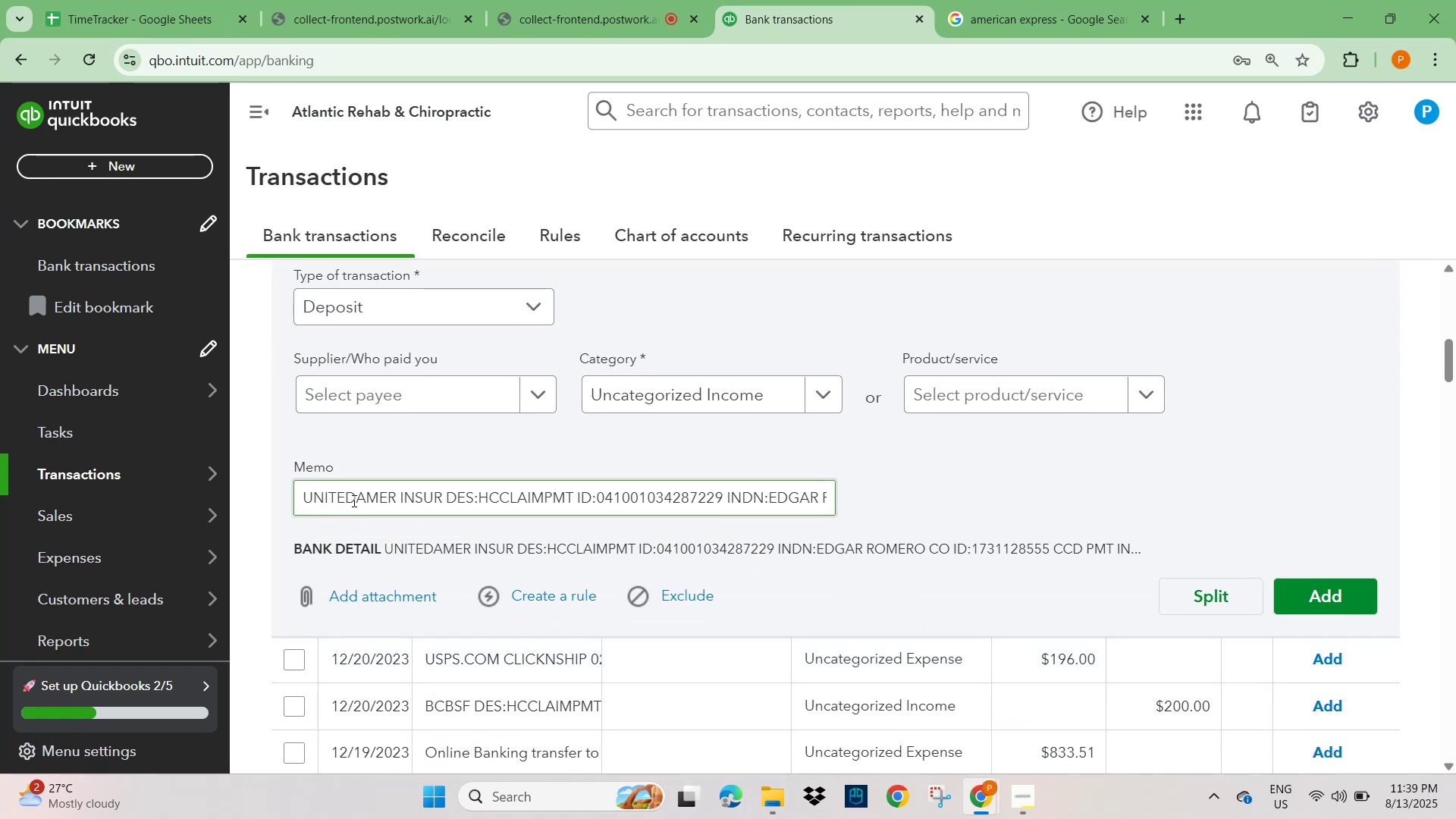 
double_click([353, 500])
 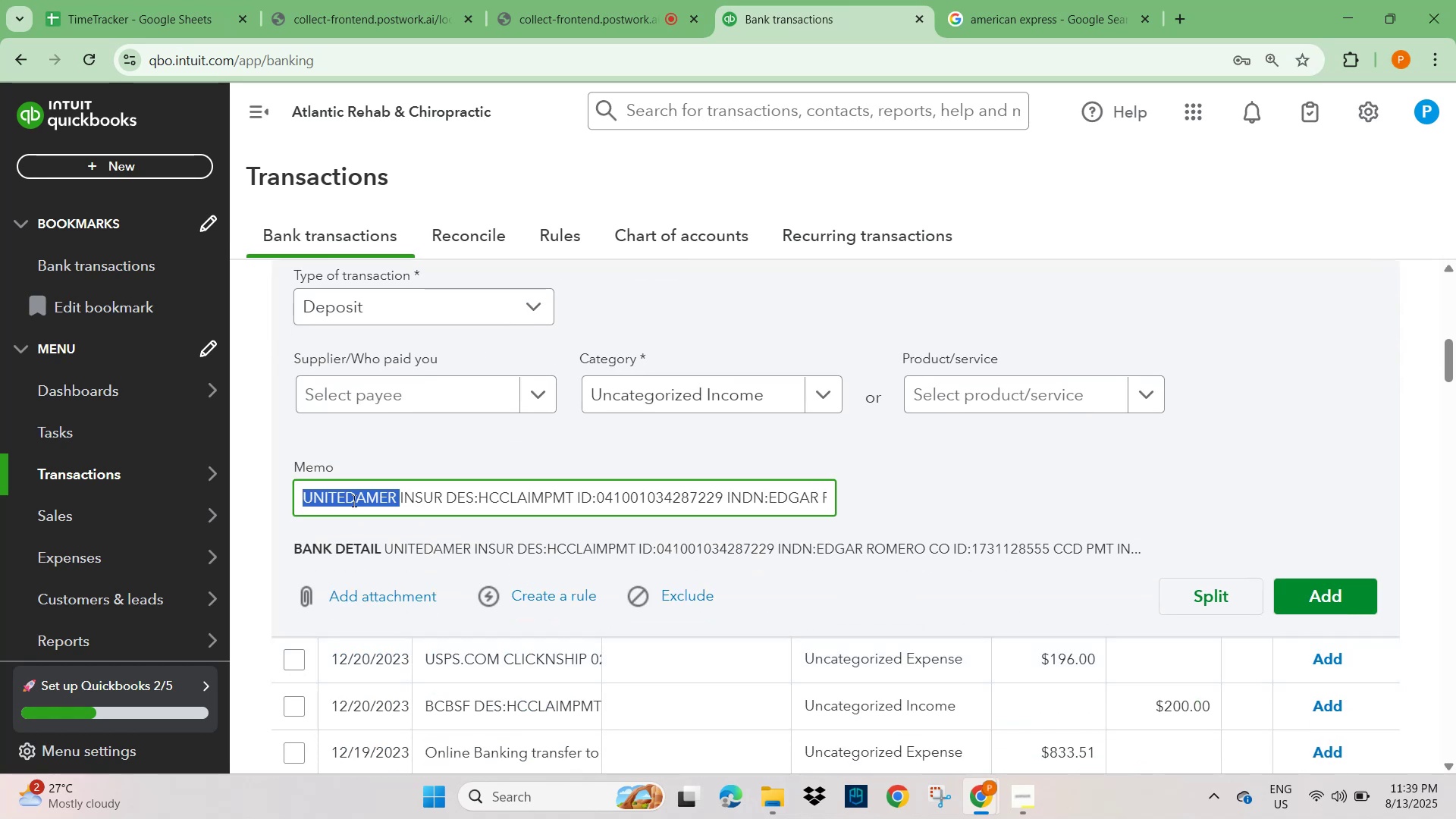 
key(Control+C)
 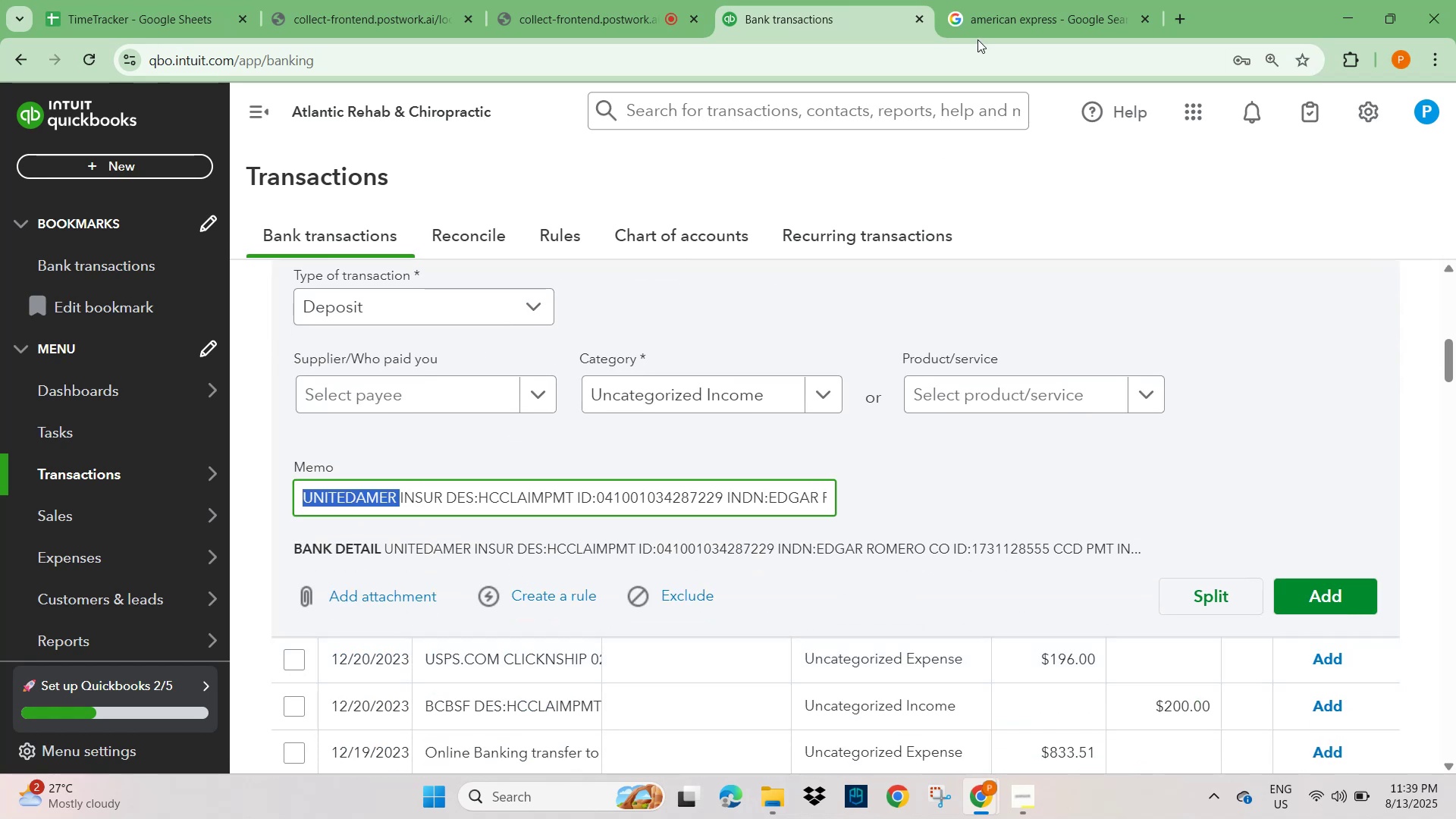 
left_click([1047, 3])
 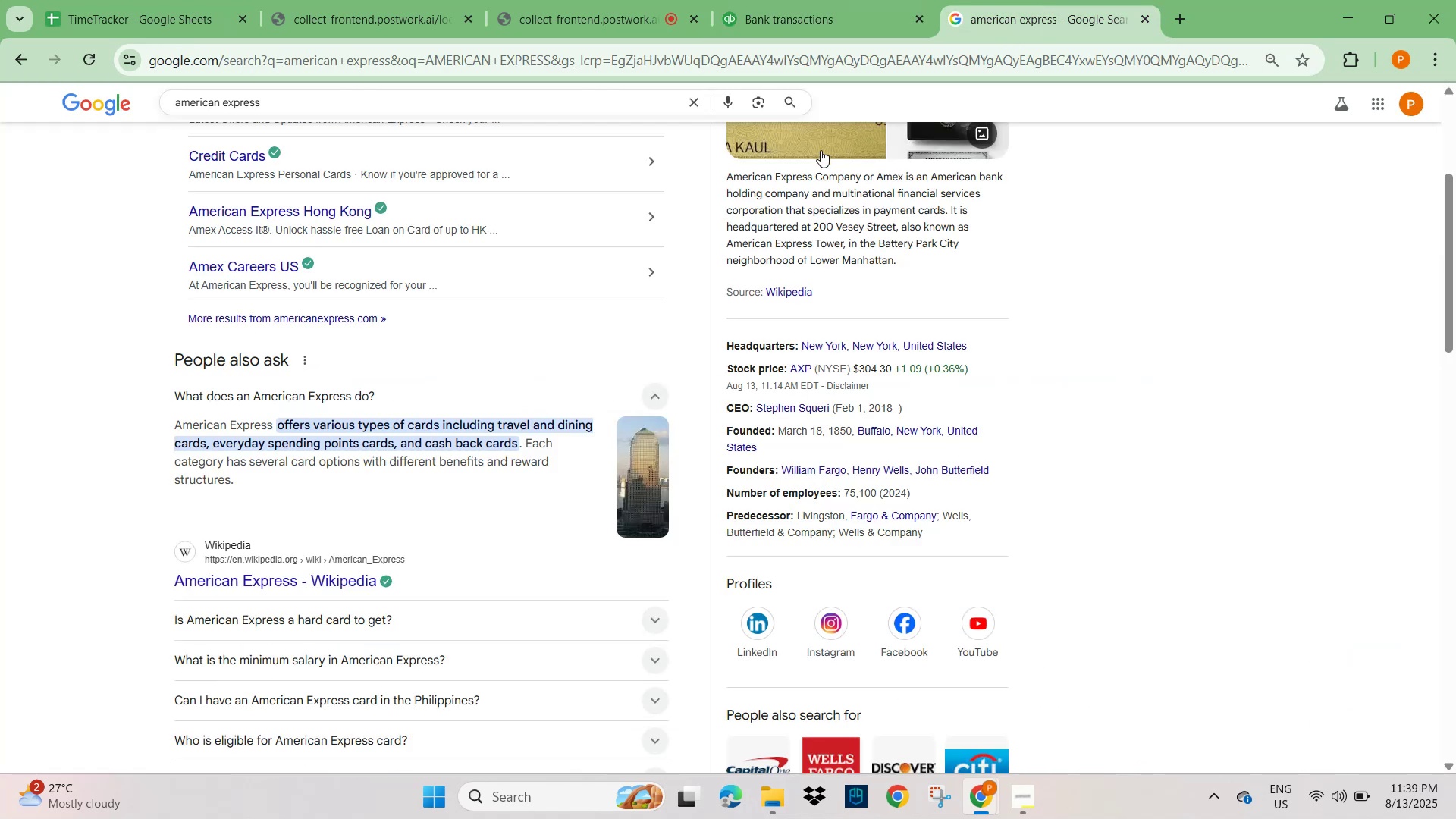 
scroll: coordinate [694, 278], scroll_direction: up, amount: 9.0
 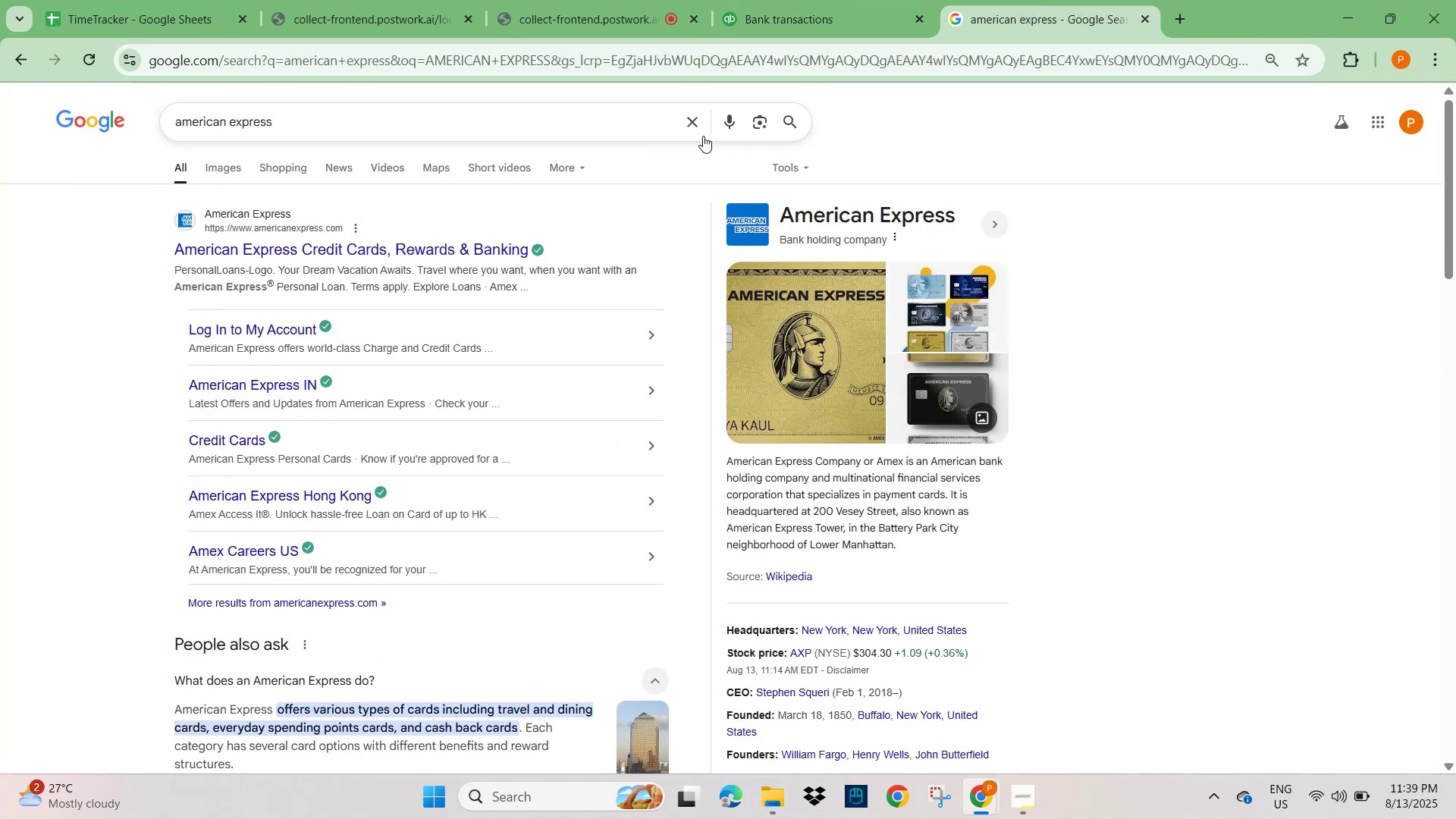 
left_click([694, 120])
 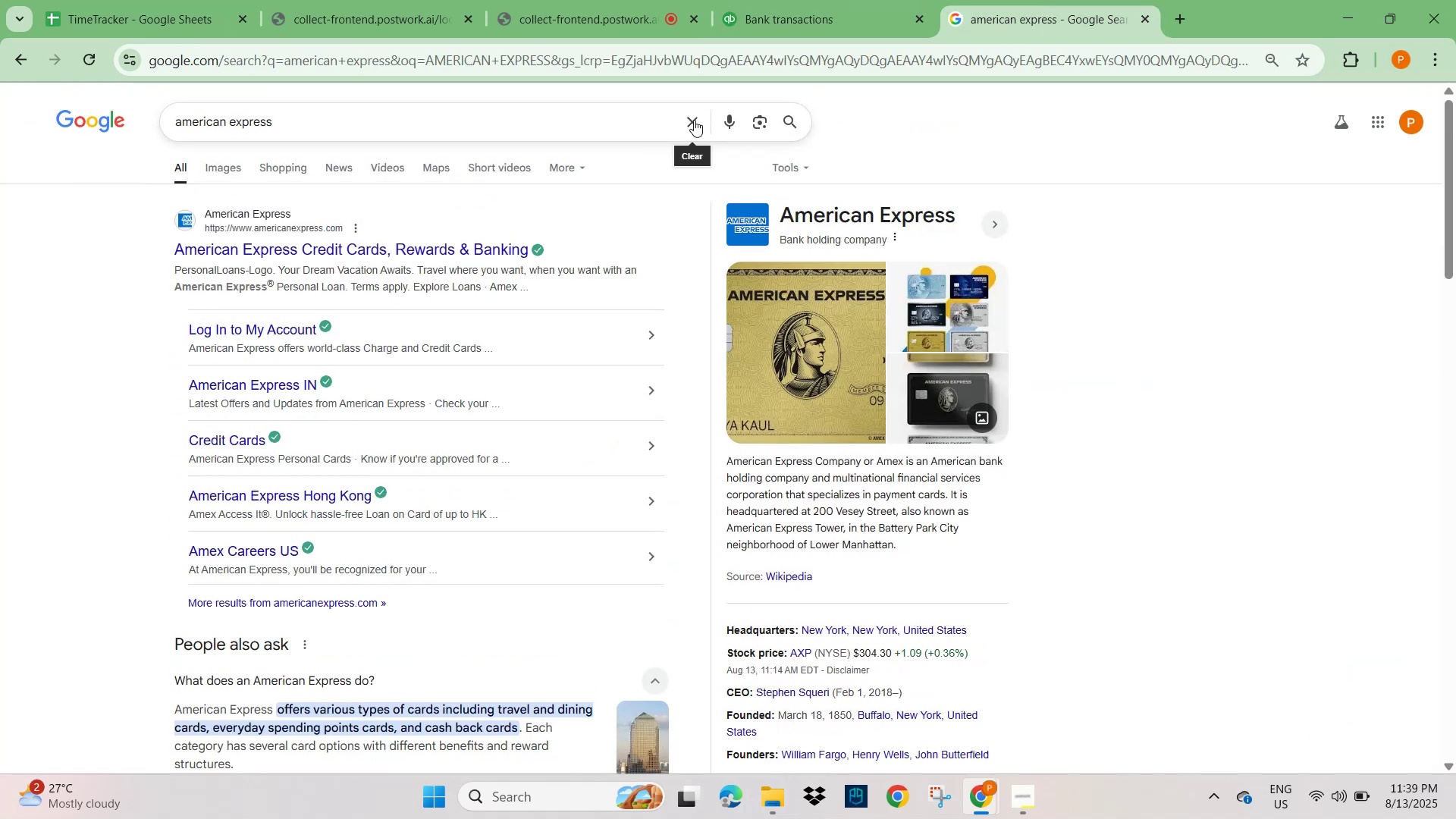 
key(Control+V)
 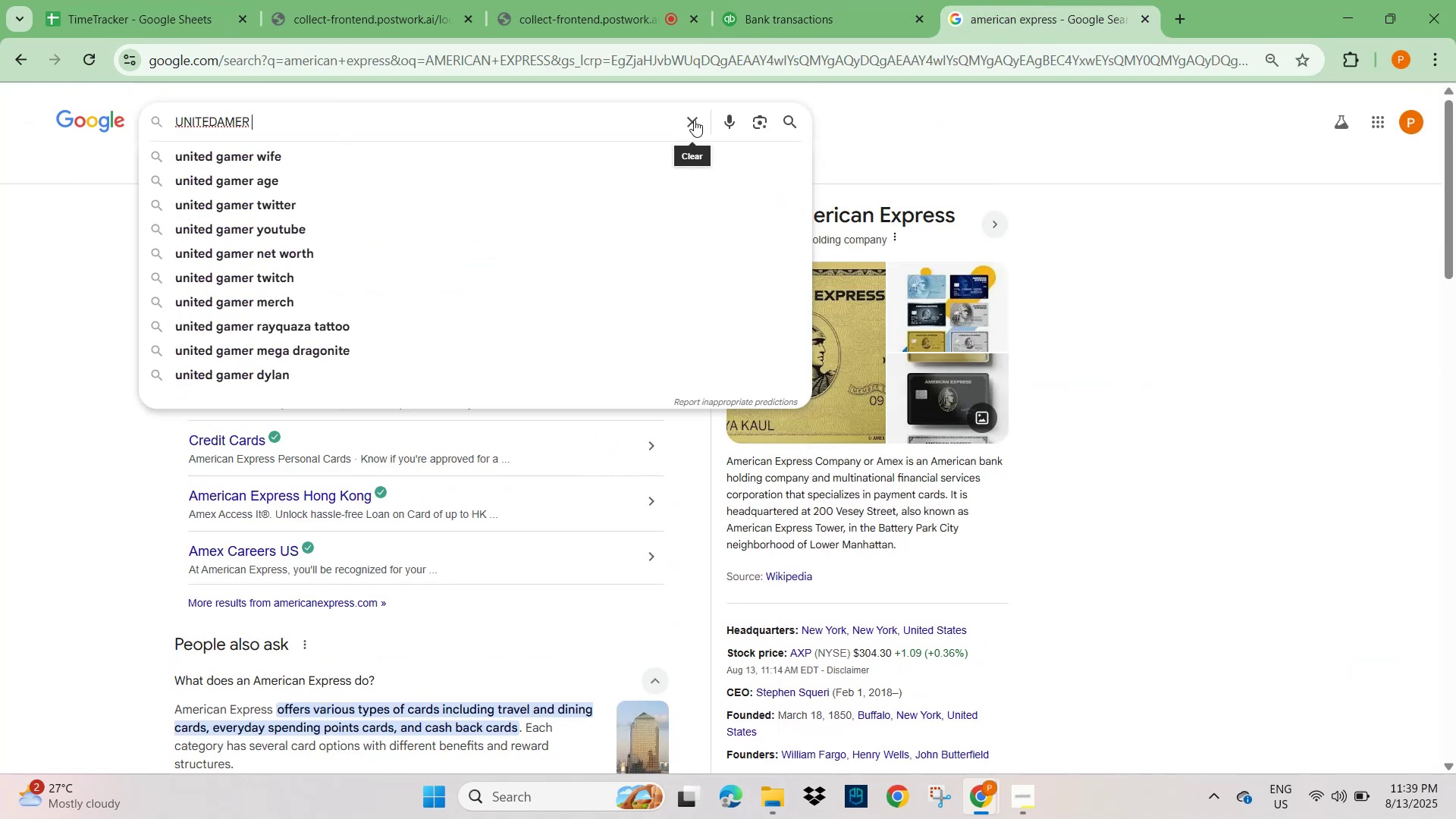 
key(NumpadEnter)
 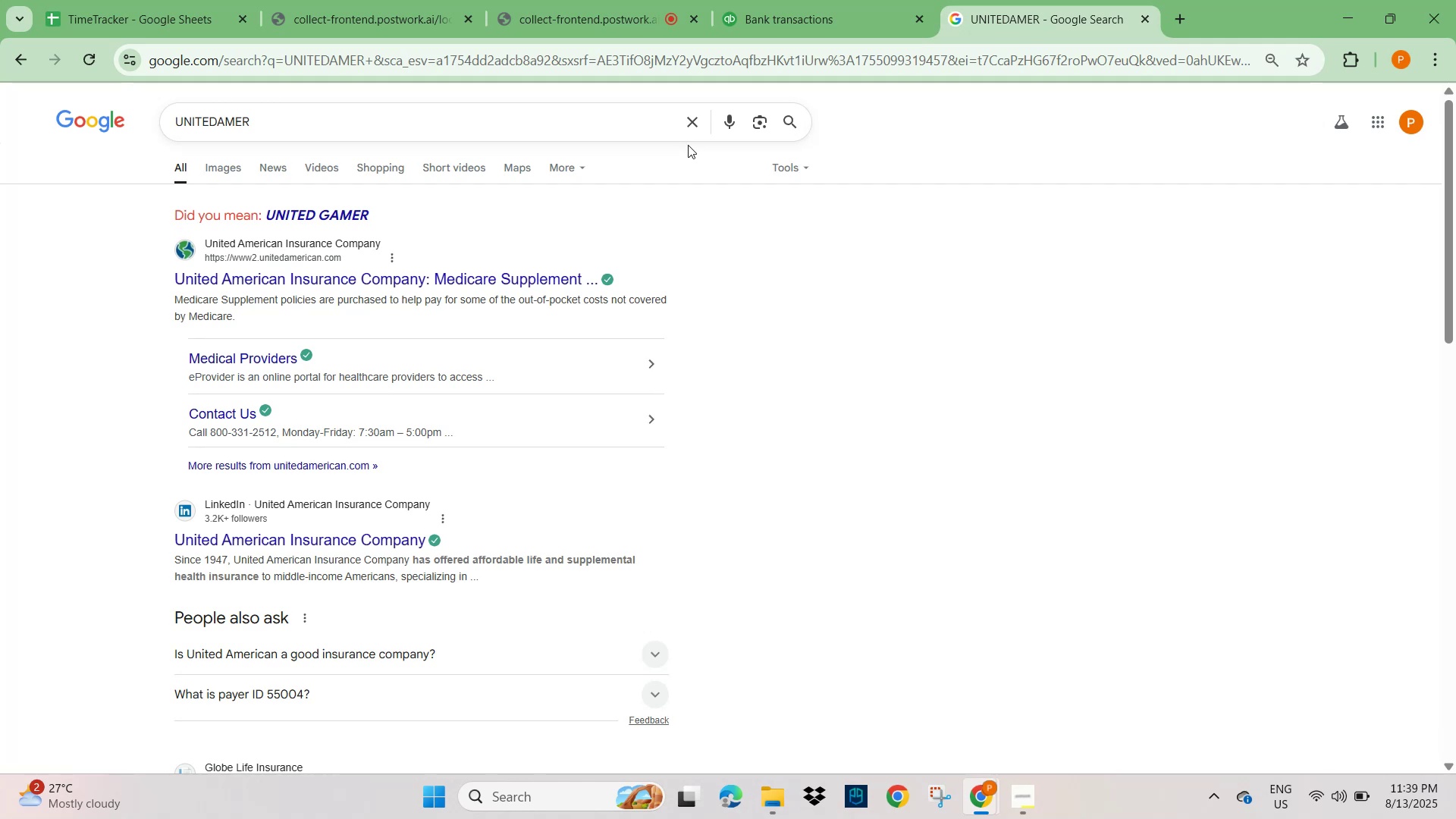 
wait(10.34)
 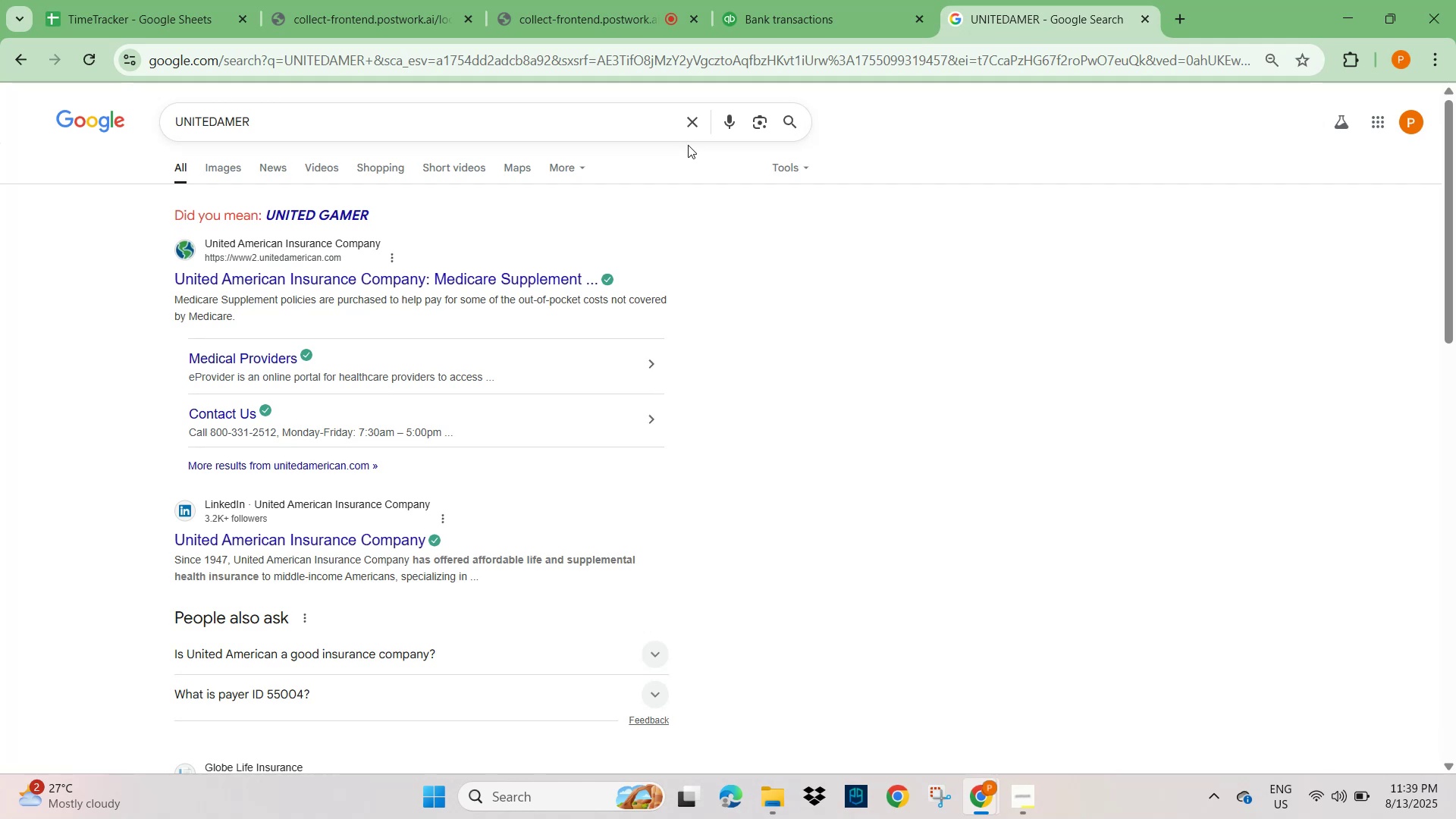 
left_click([809, 14])
 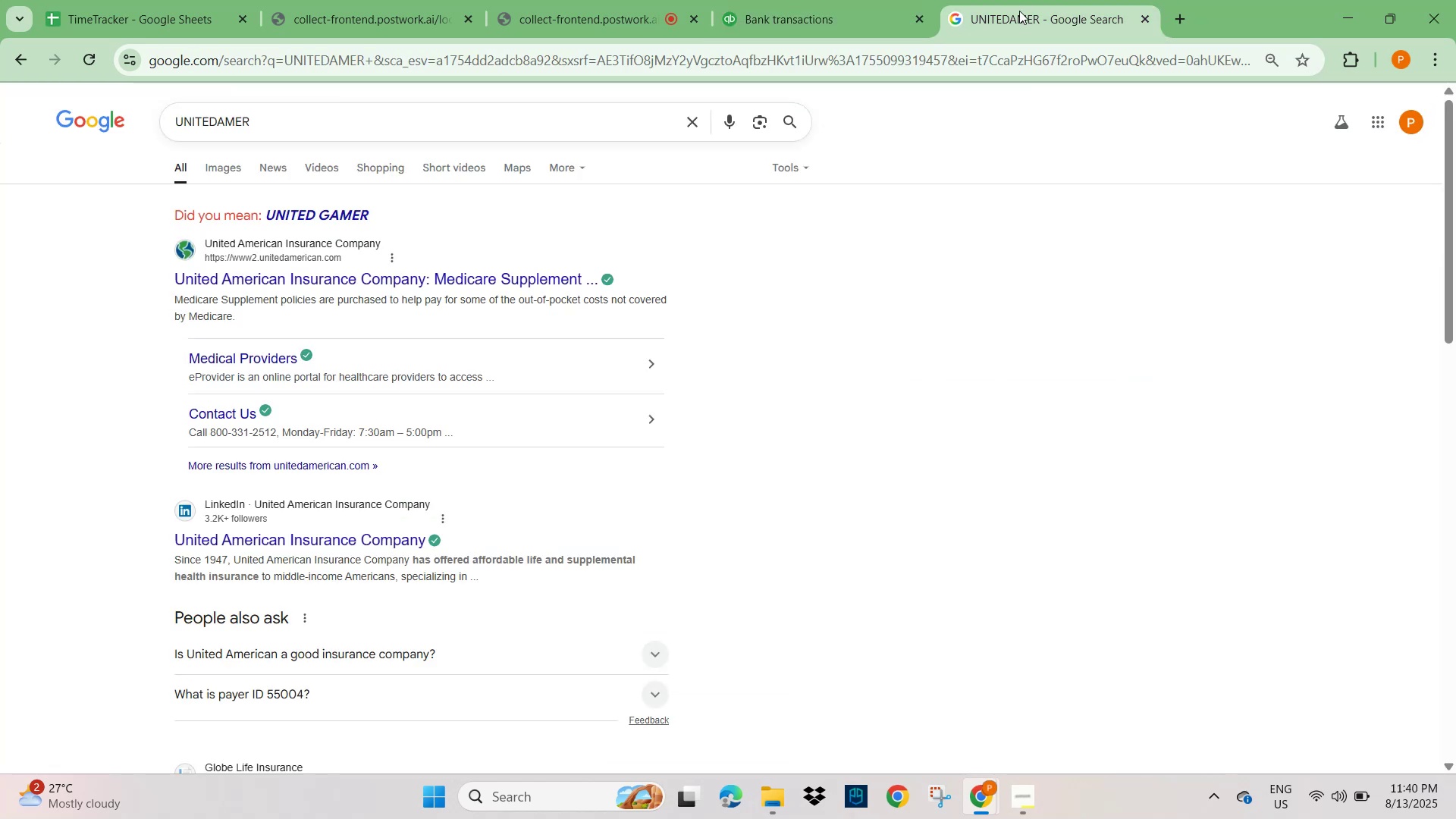 
left_click([805, 19])
 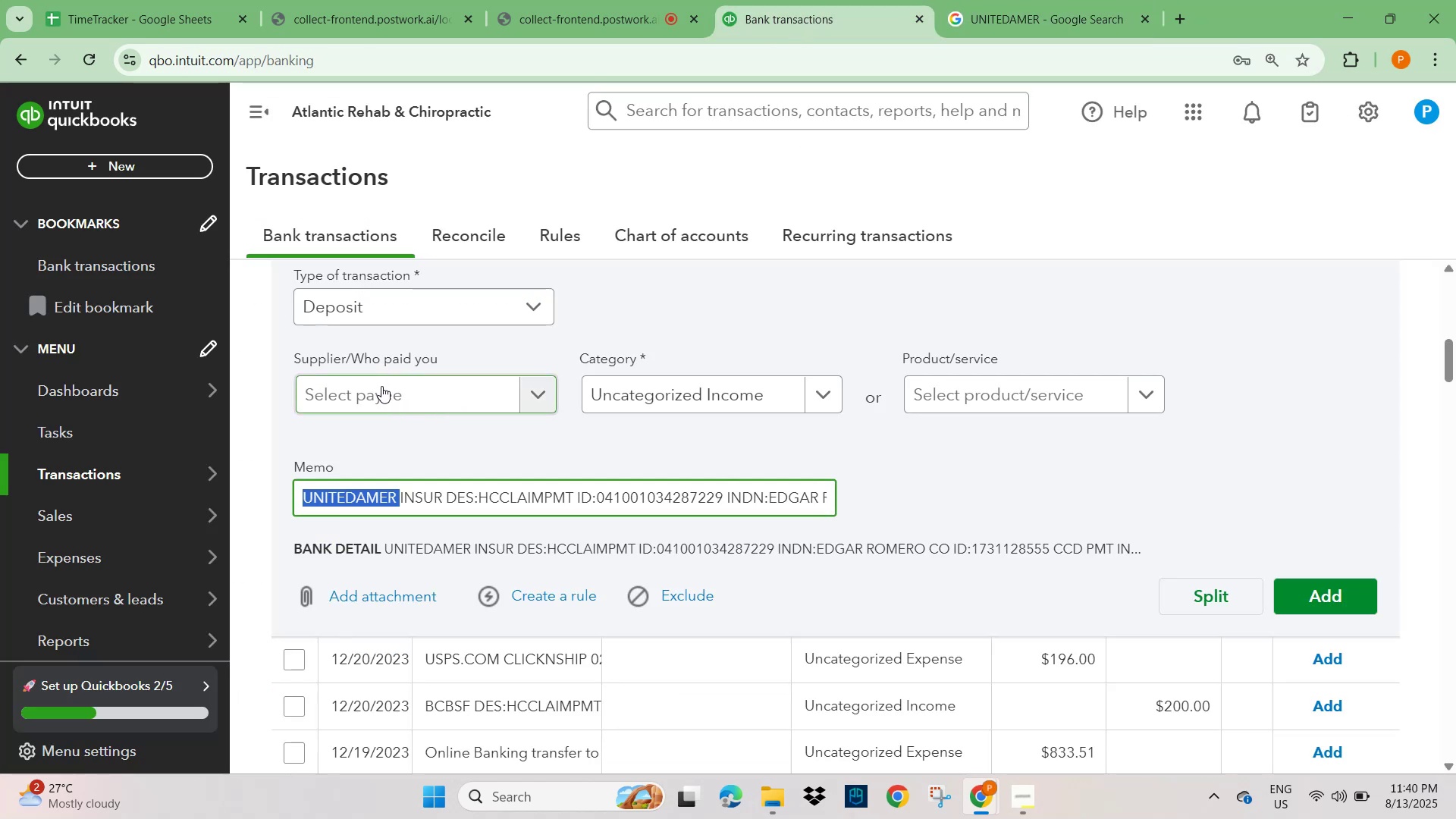 
left_click([376, 395])
 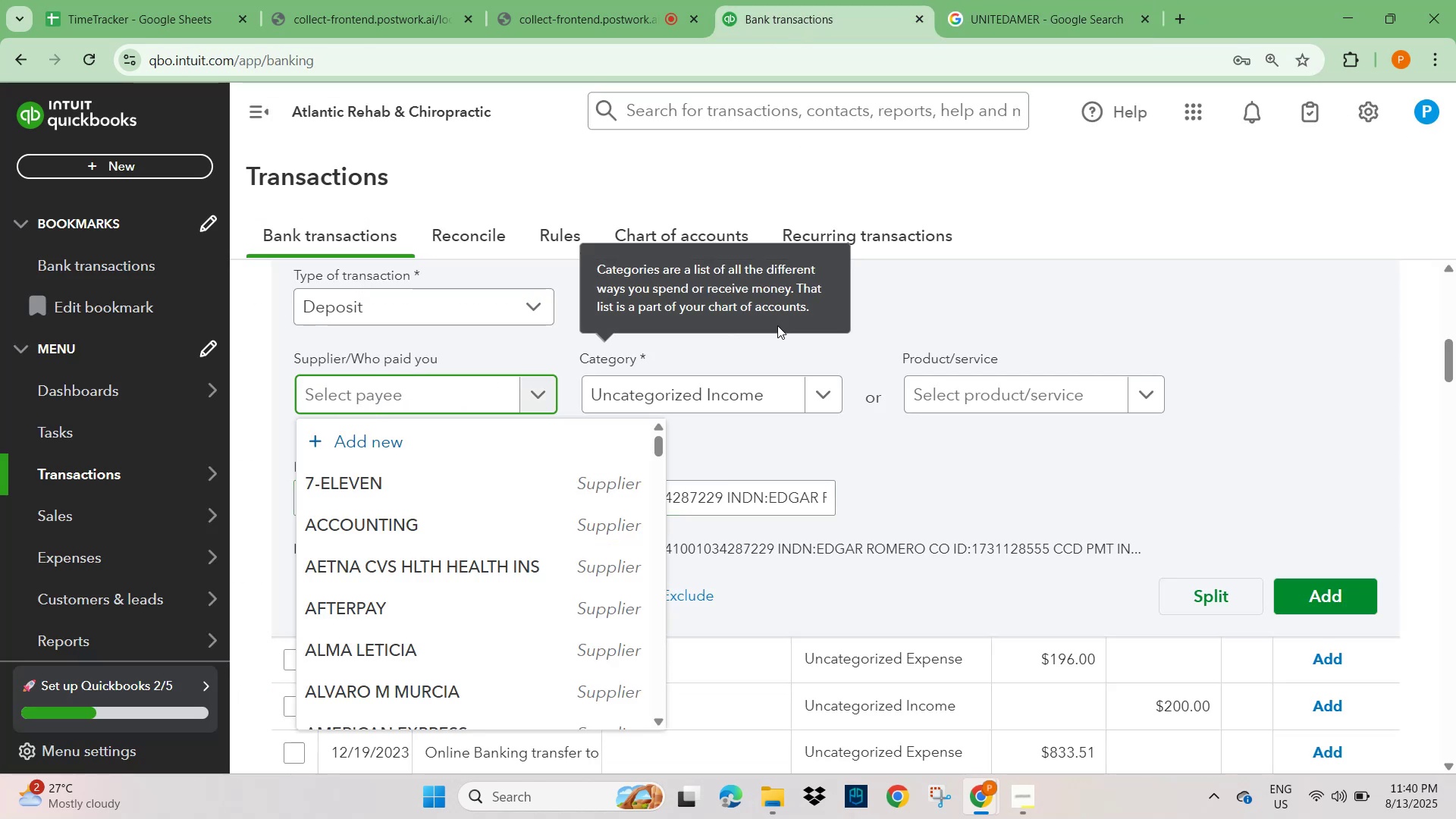 
left_click([977, 288])
 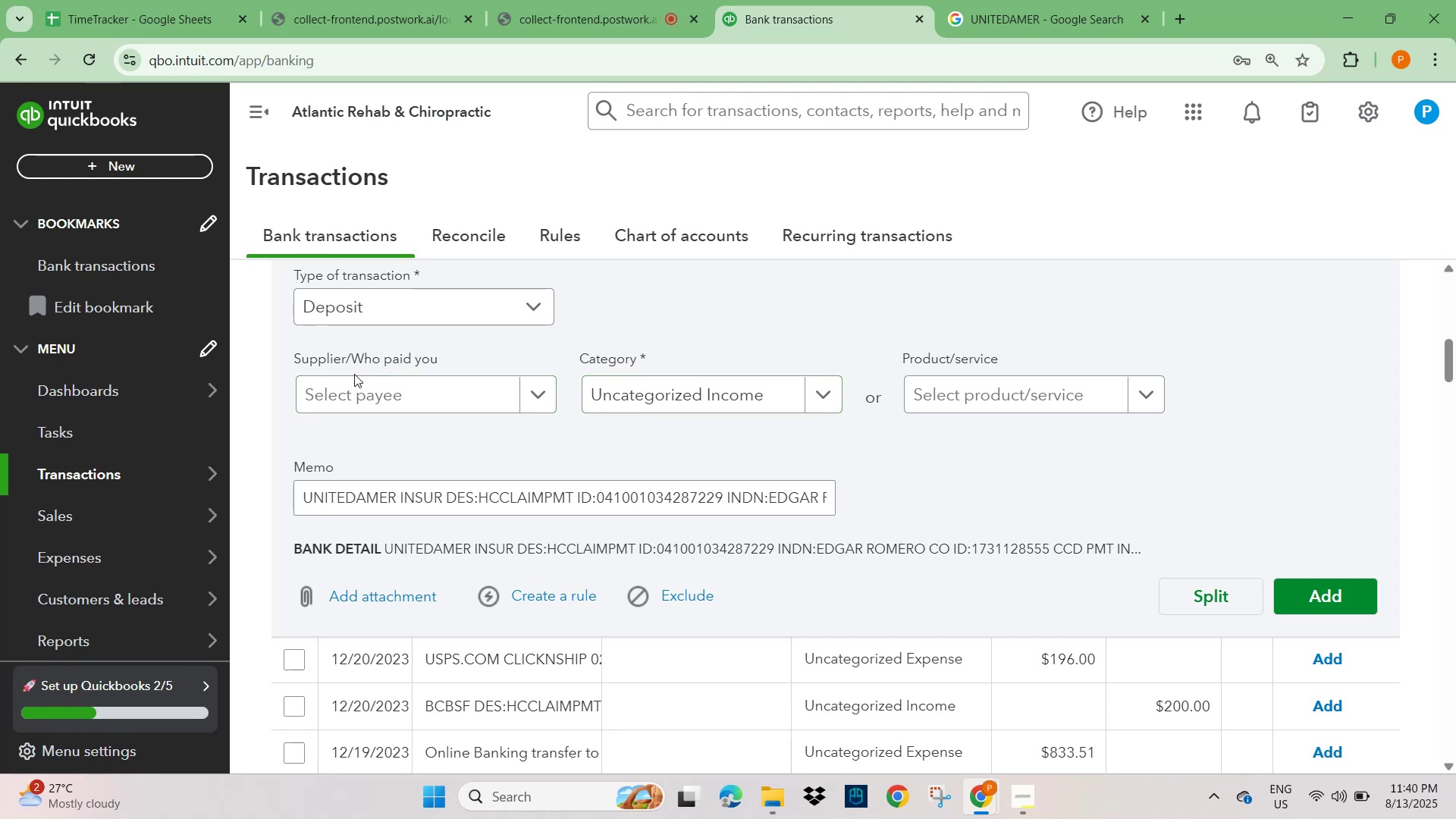 
wait(13.66)
 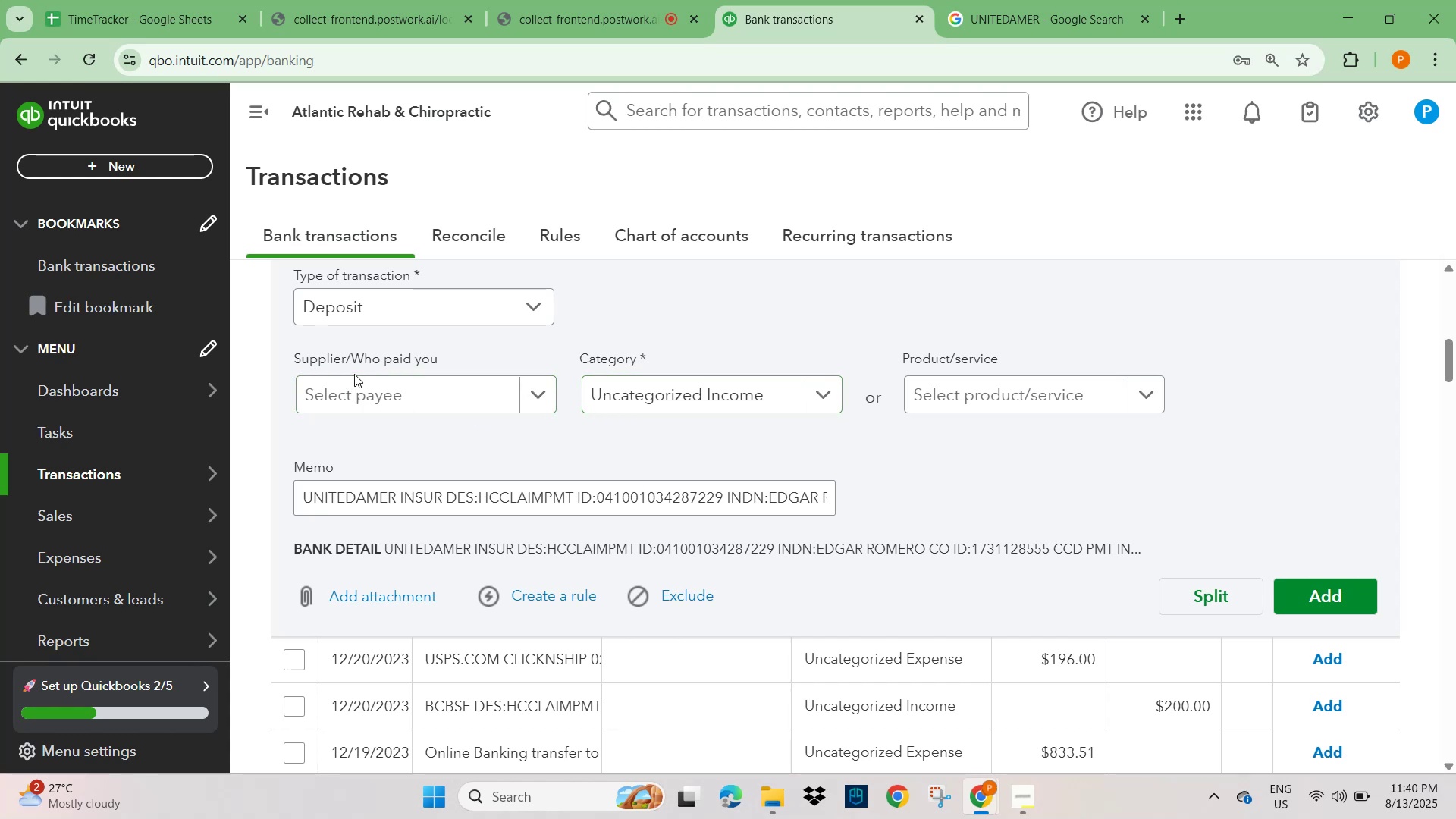 
left_click([354, 389])
 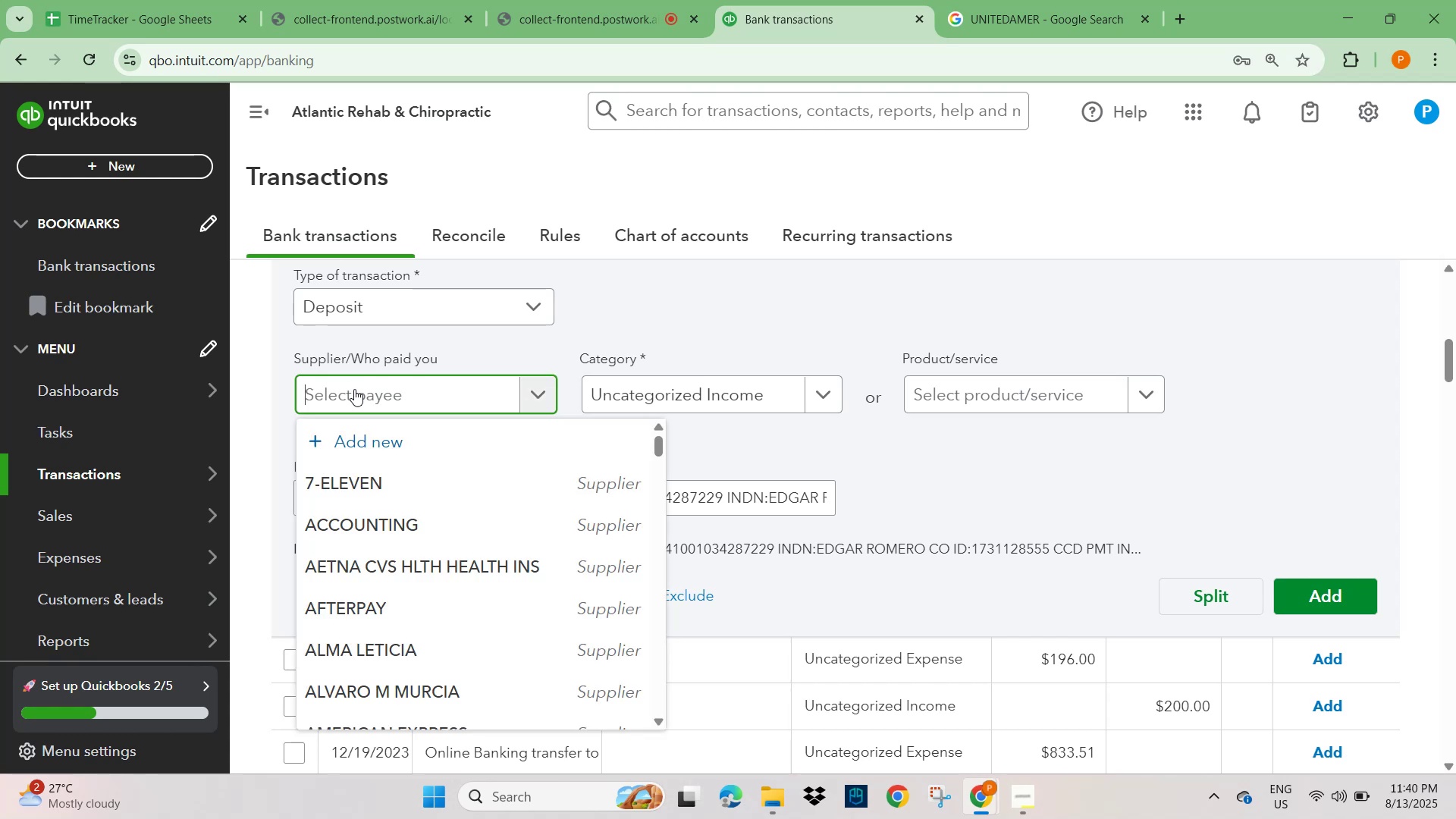 
wait(7.23)
 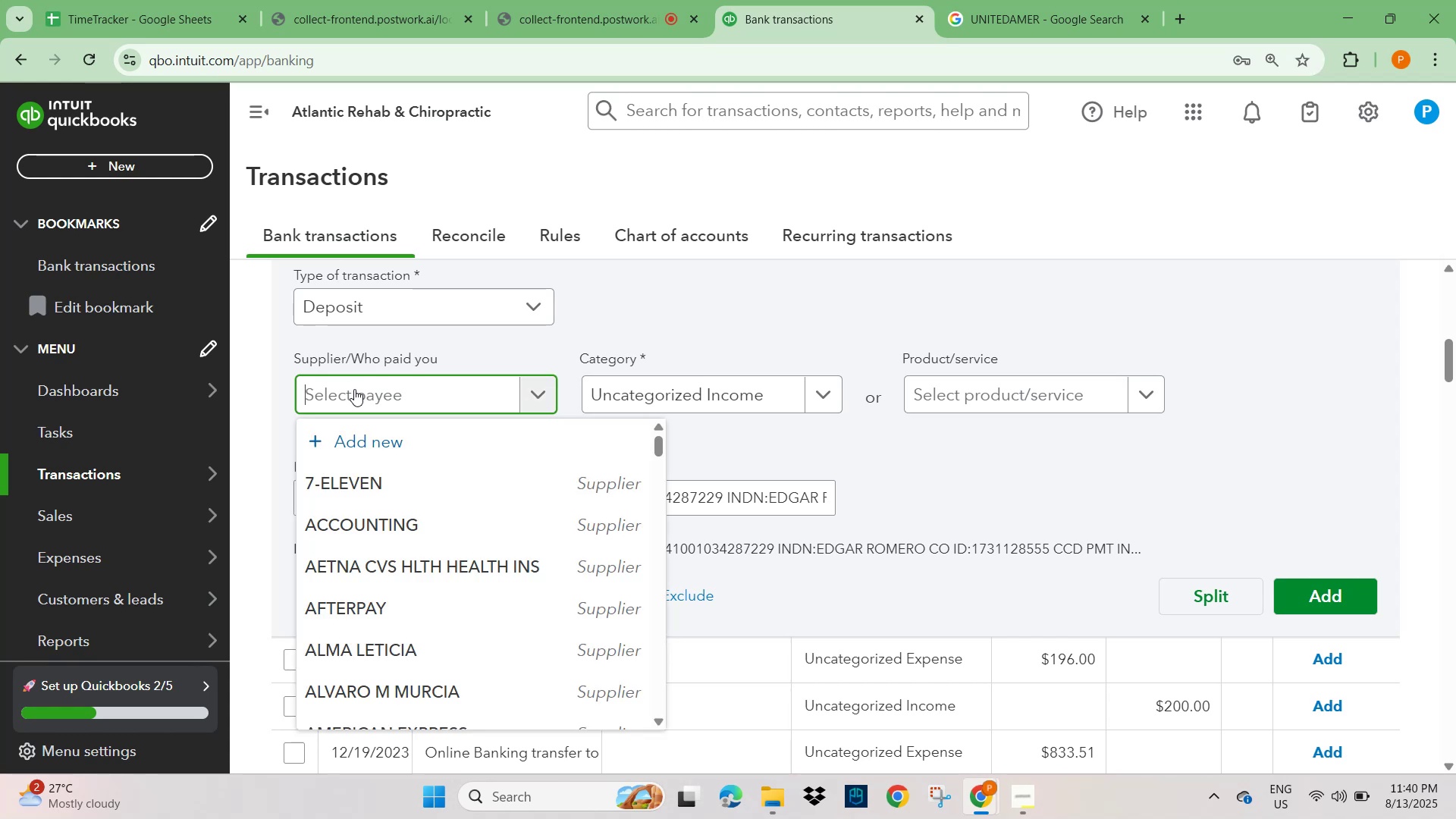 
left_click([1252, 321])
 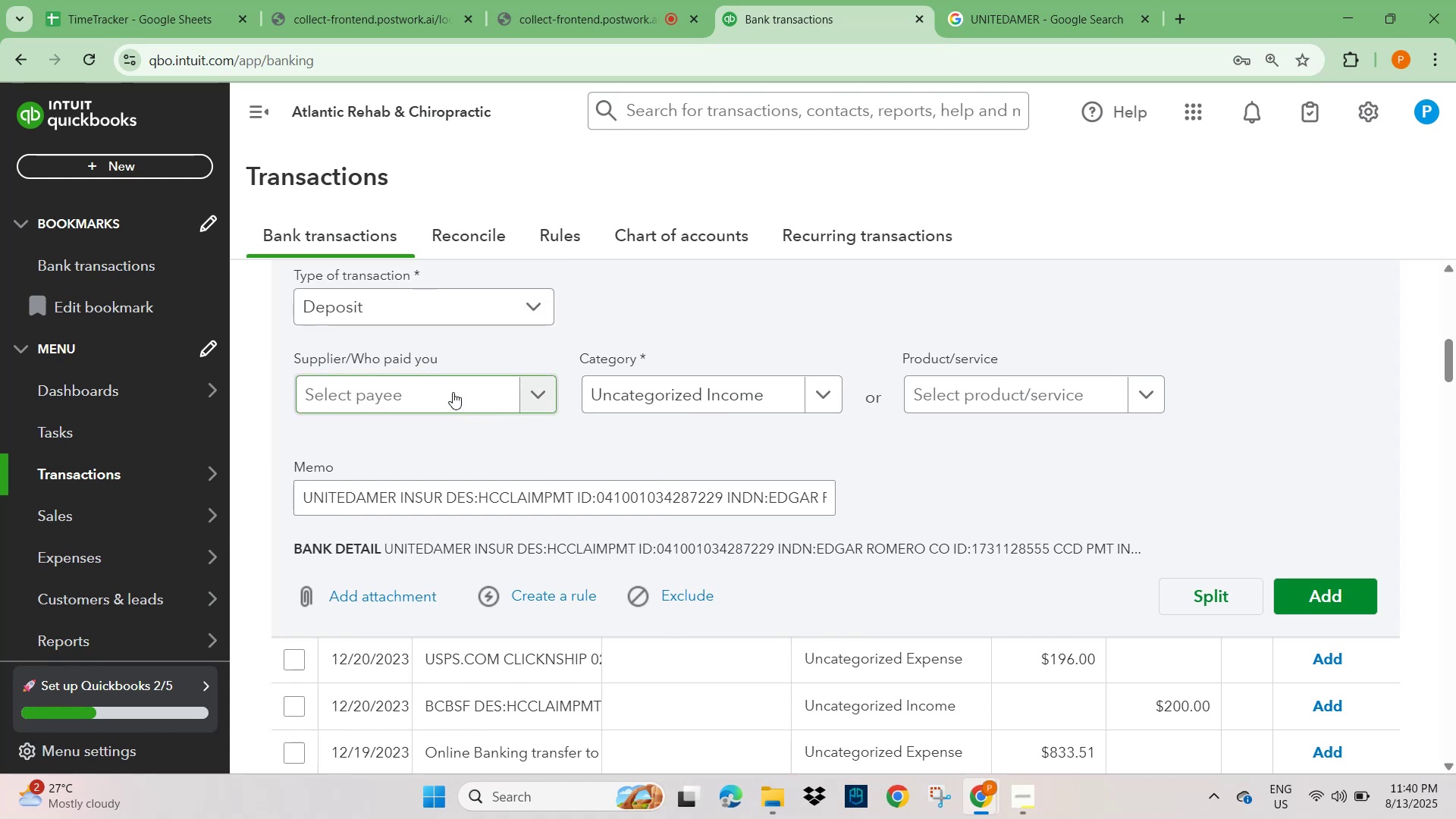 
wait(5.65)
 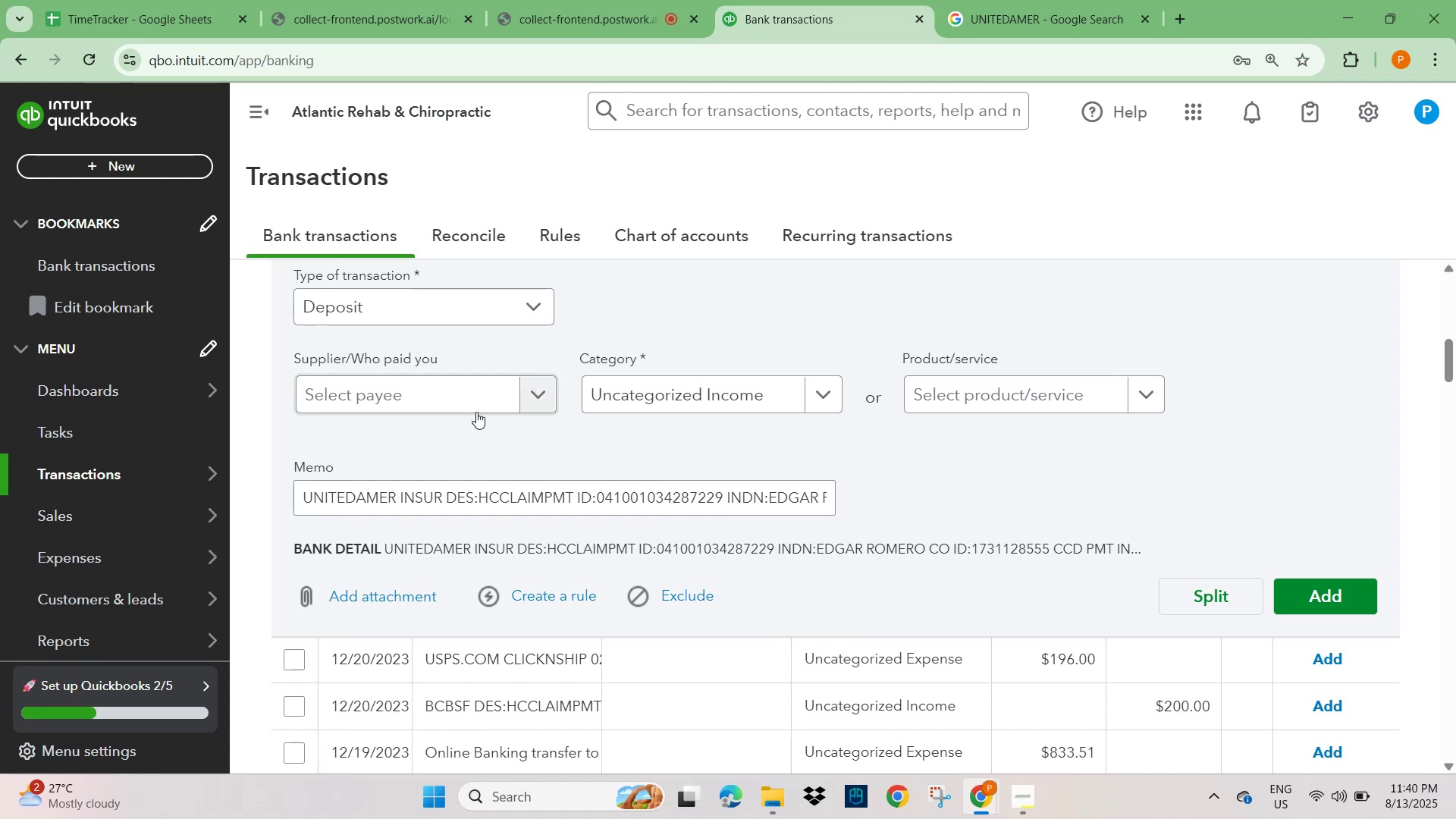 
left_click([450, 386])
 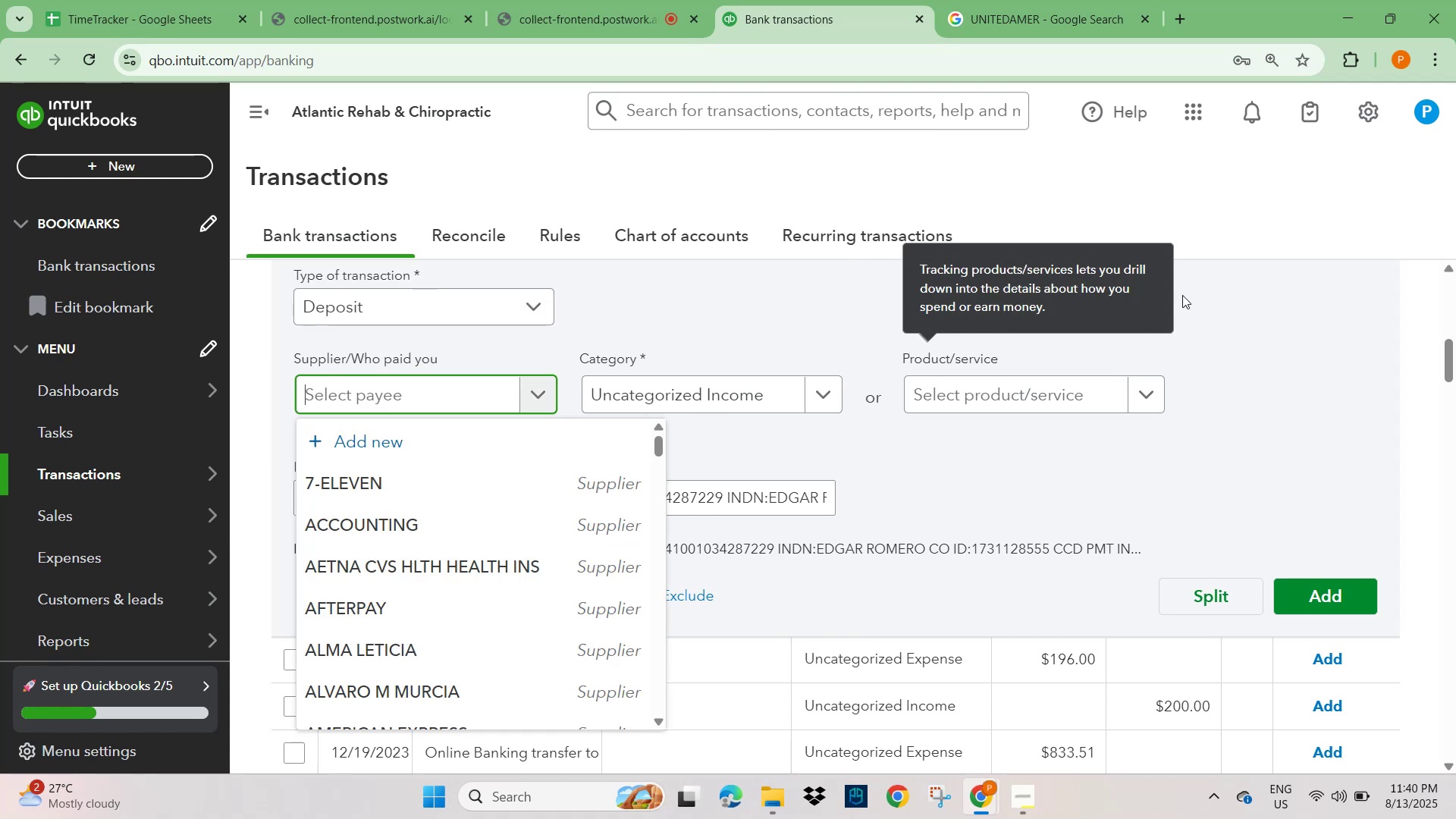 
left_click([1276, 290])
 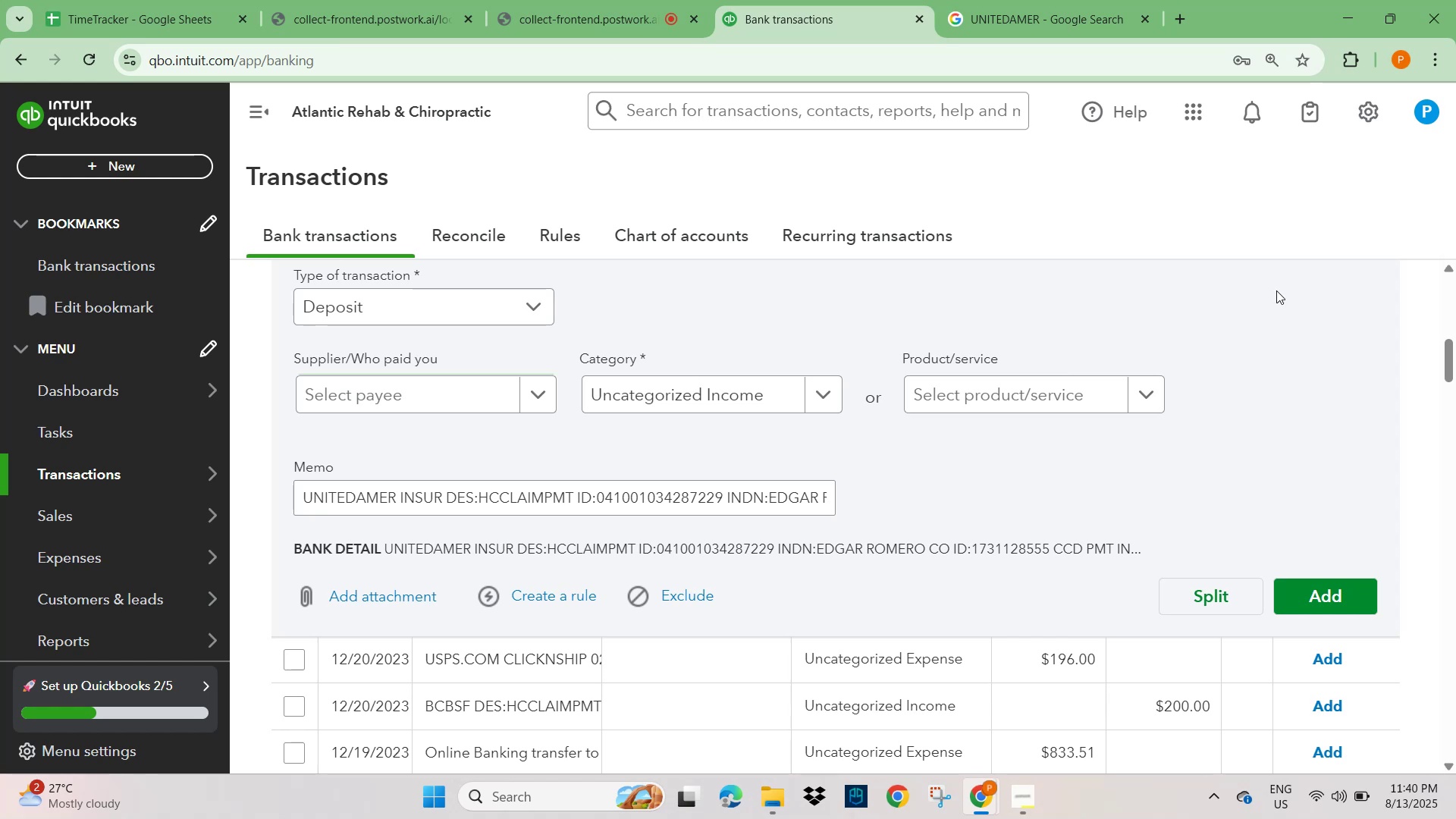 
wait(8.11)
 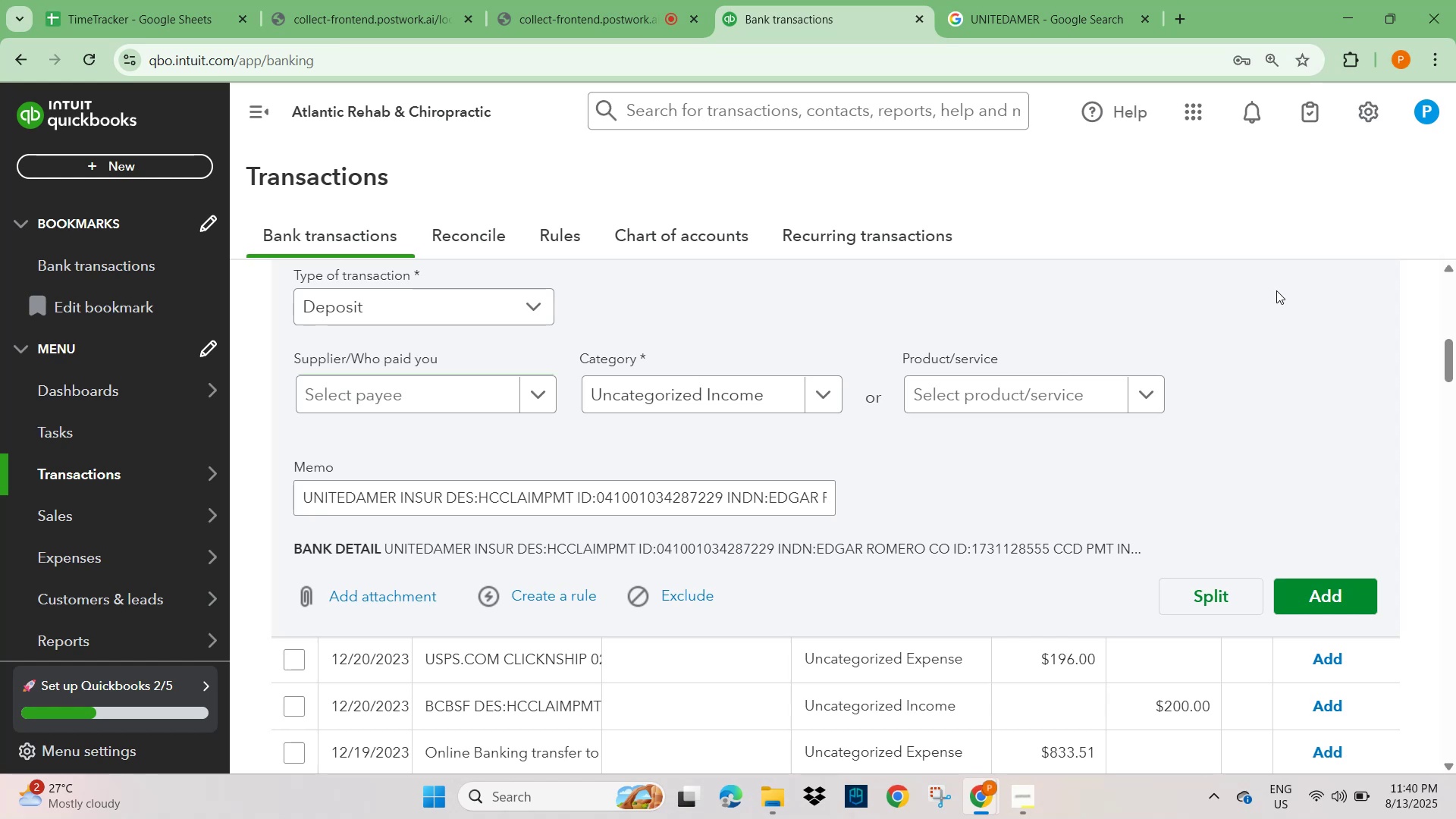 
scroll: coordinate [432, 463], scroll_direction: down, amount: 6.0
 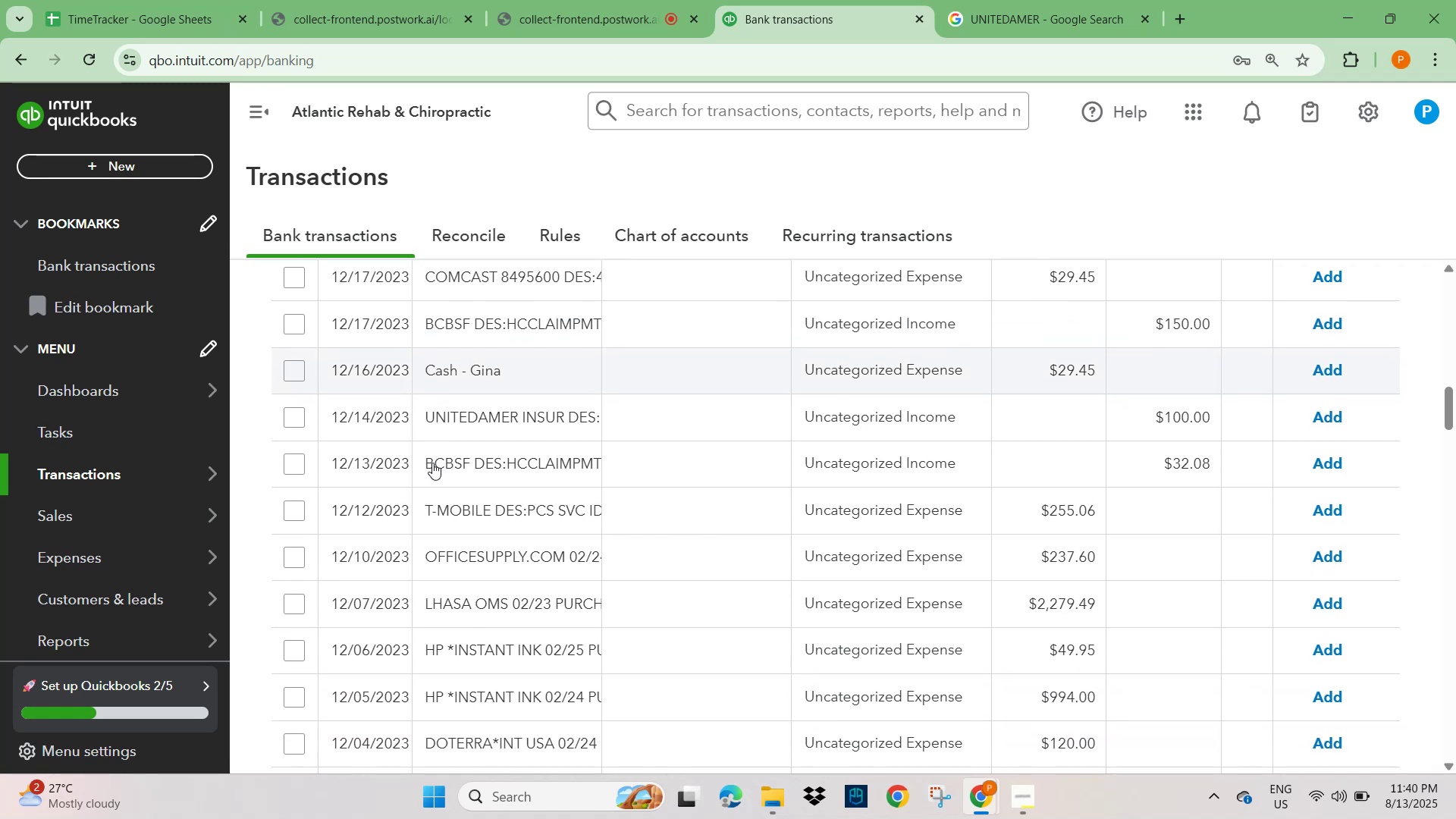 
scroll: coordinate [432, 463], scroll_direction: up, amount: 5.0
 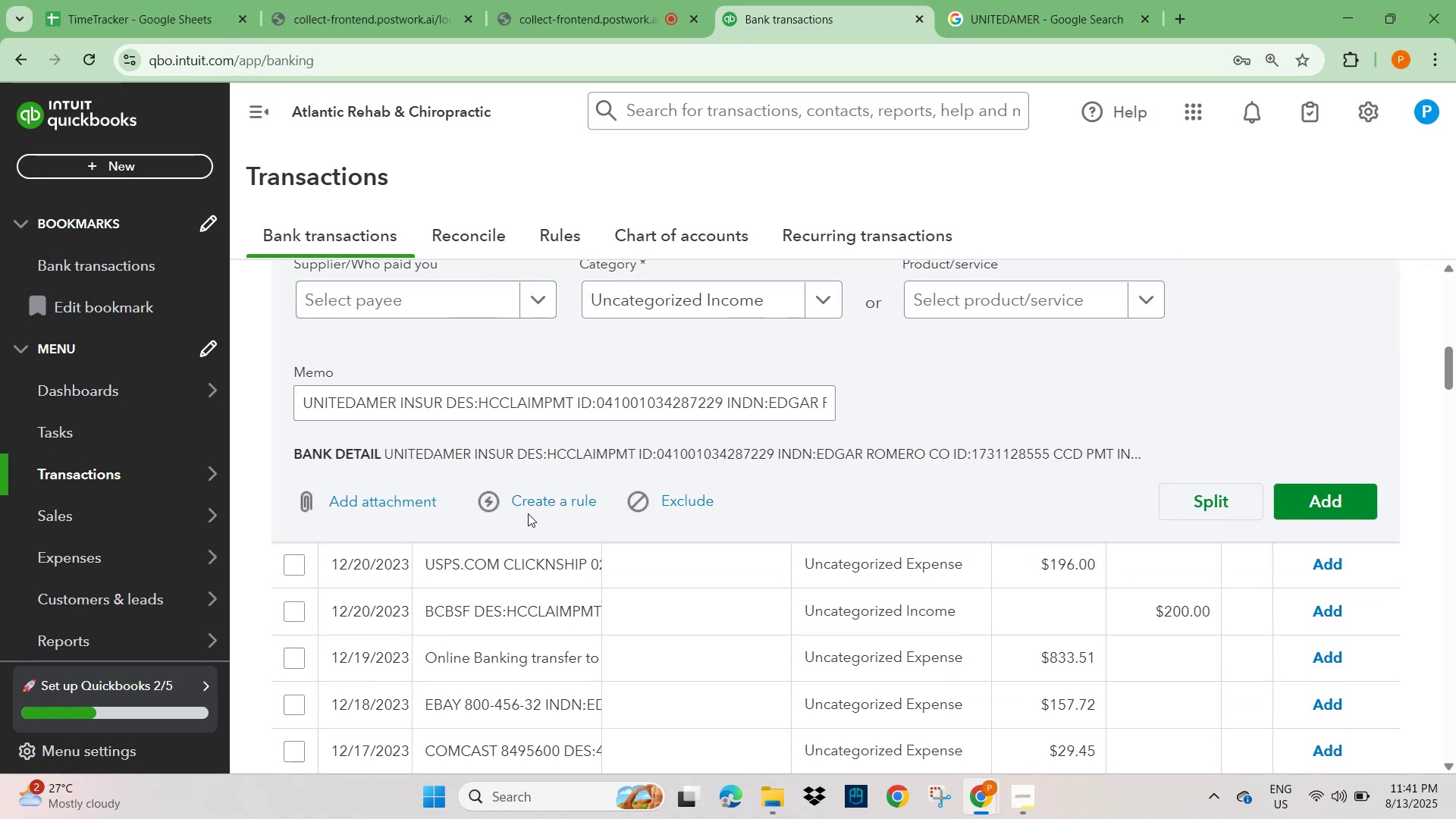 
wait(6.03)
 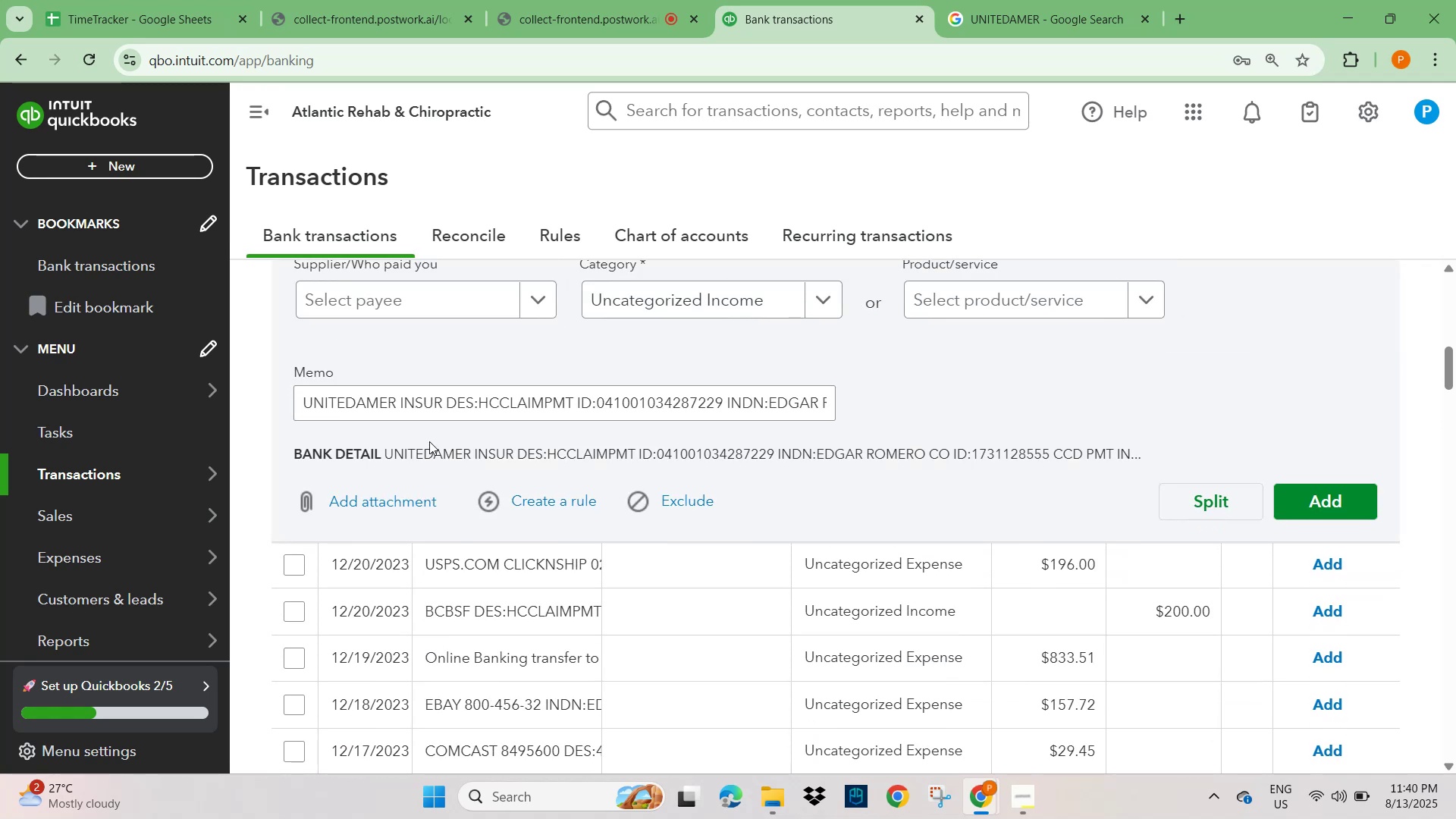 
left_click([733, 172])
 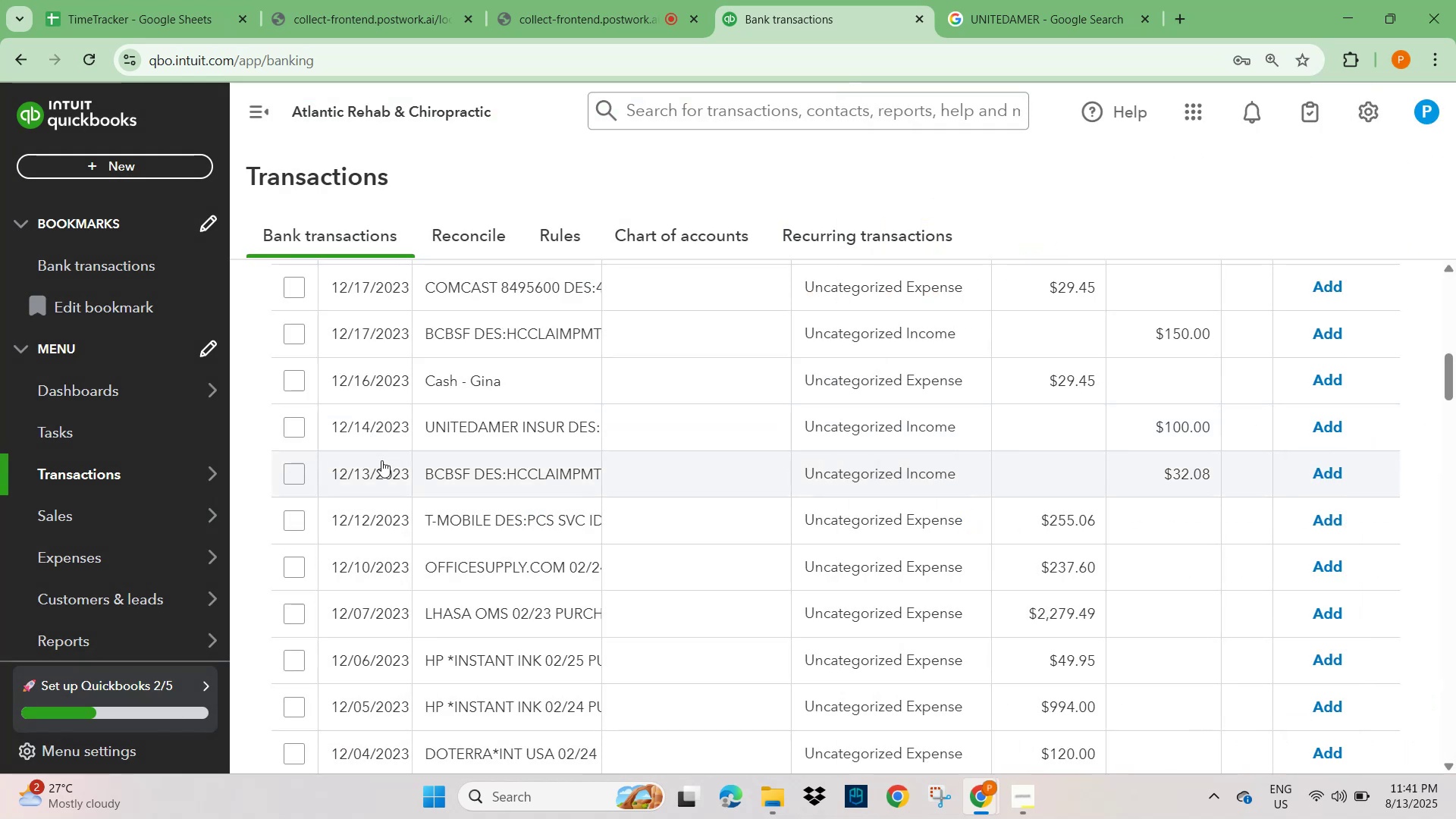 
scroll: coordinate [339, 461], scroll_direction: up, amount: 7.0
 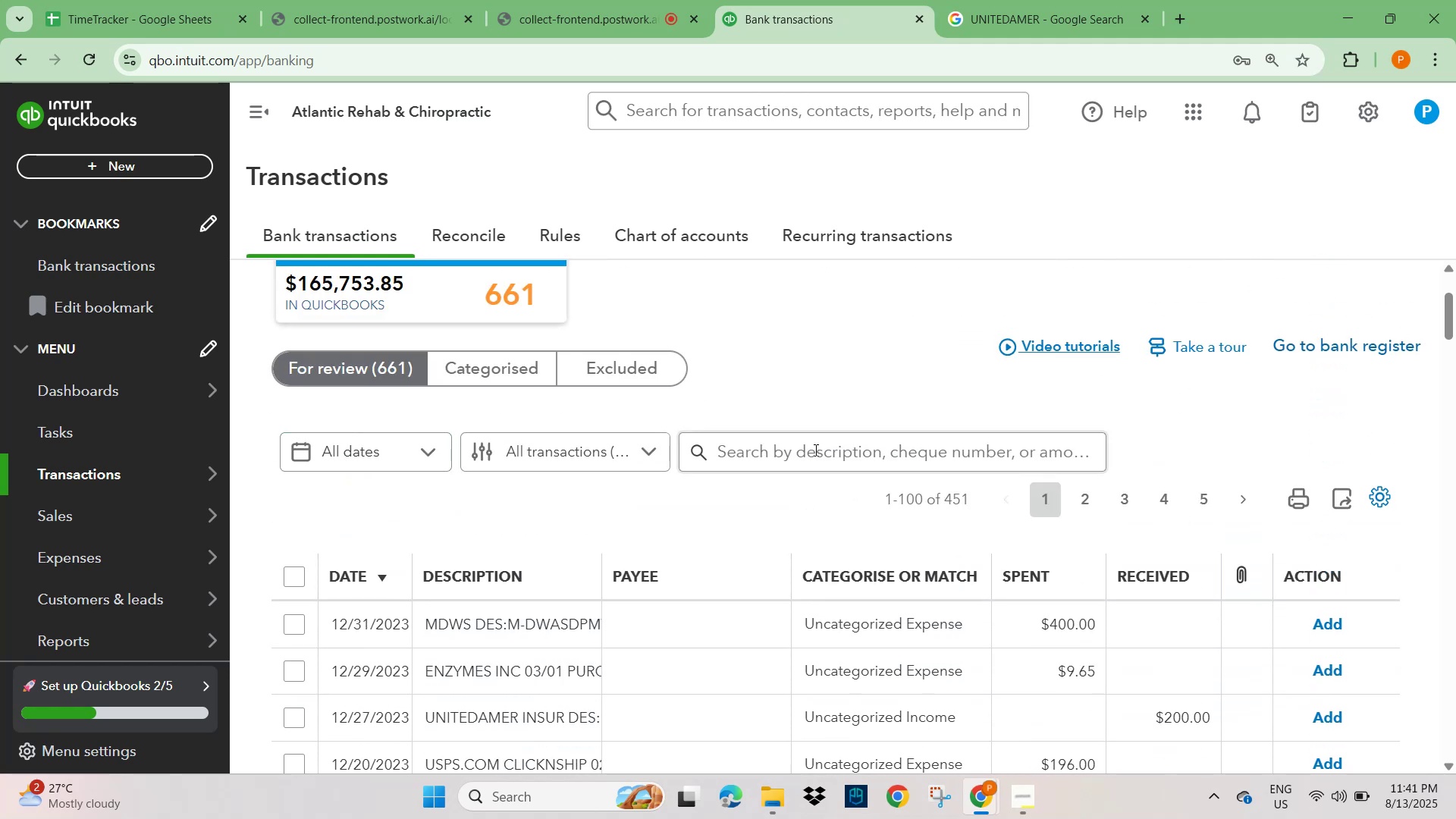 
left_click([837, 450])
 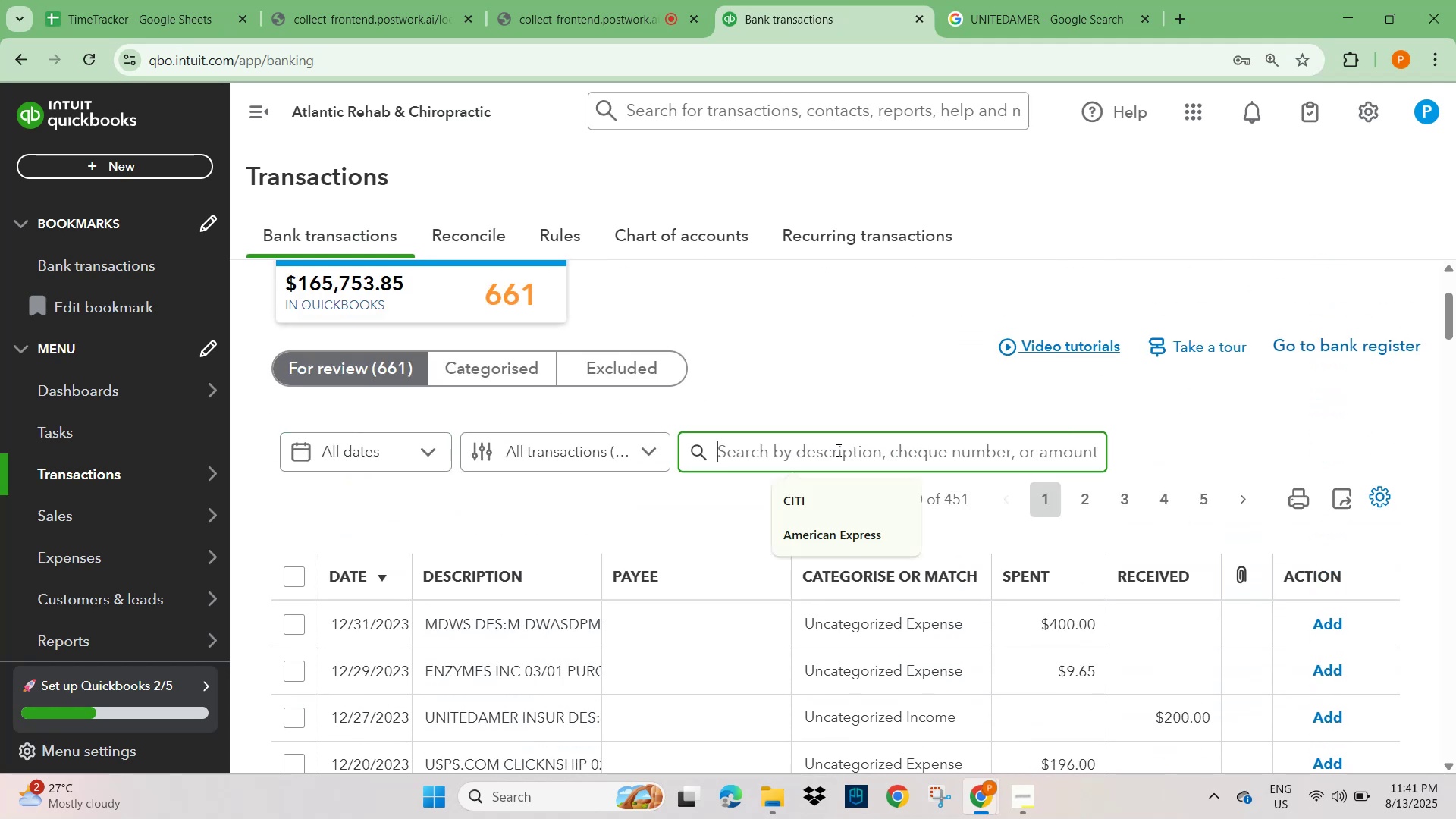 
key(Control+V)
 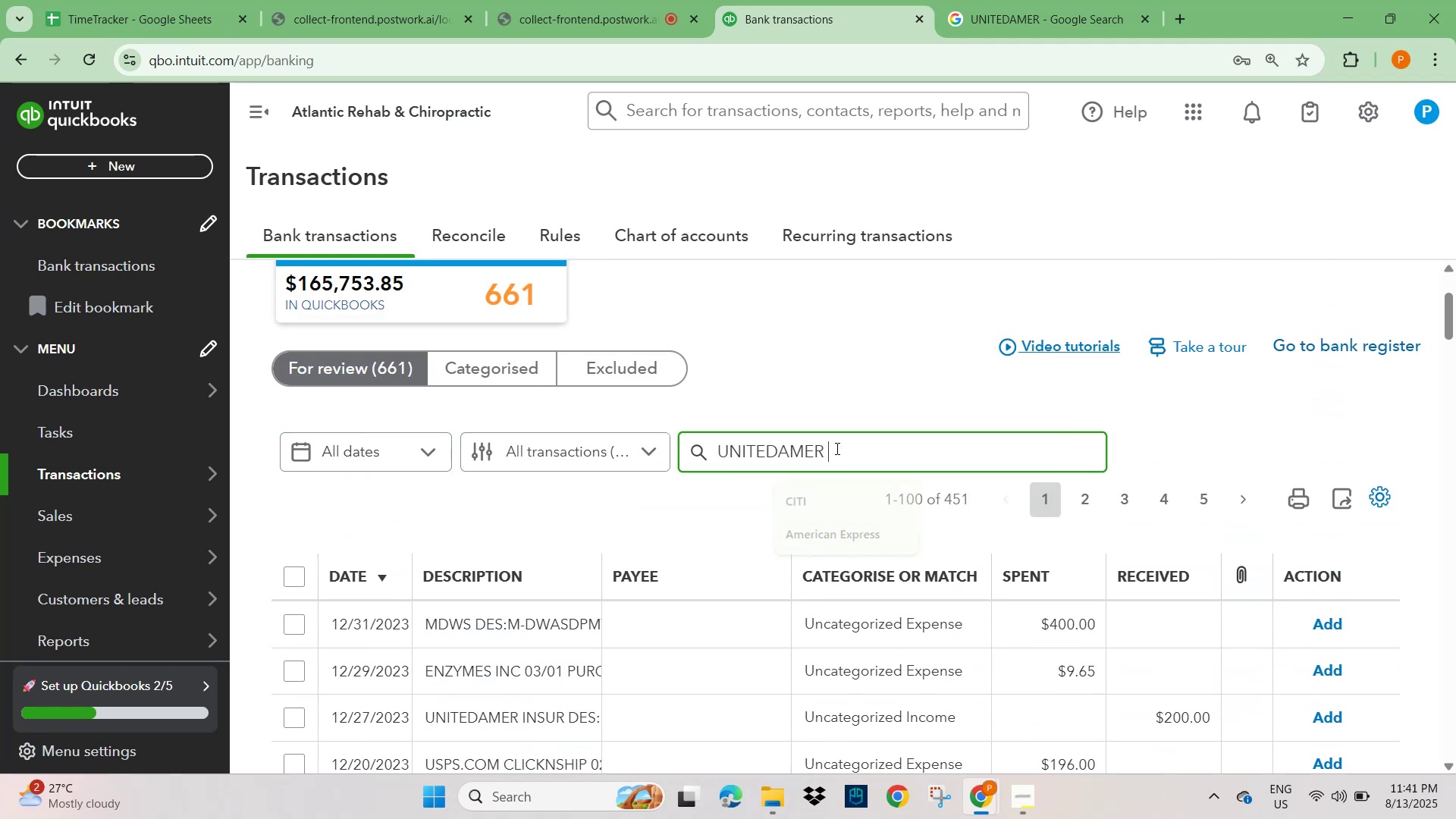 
key(NumpadEnter)
 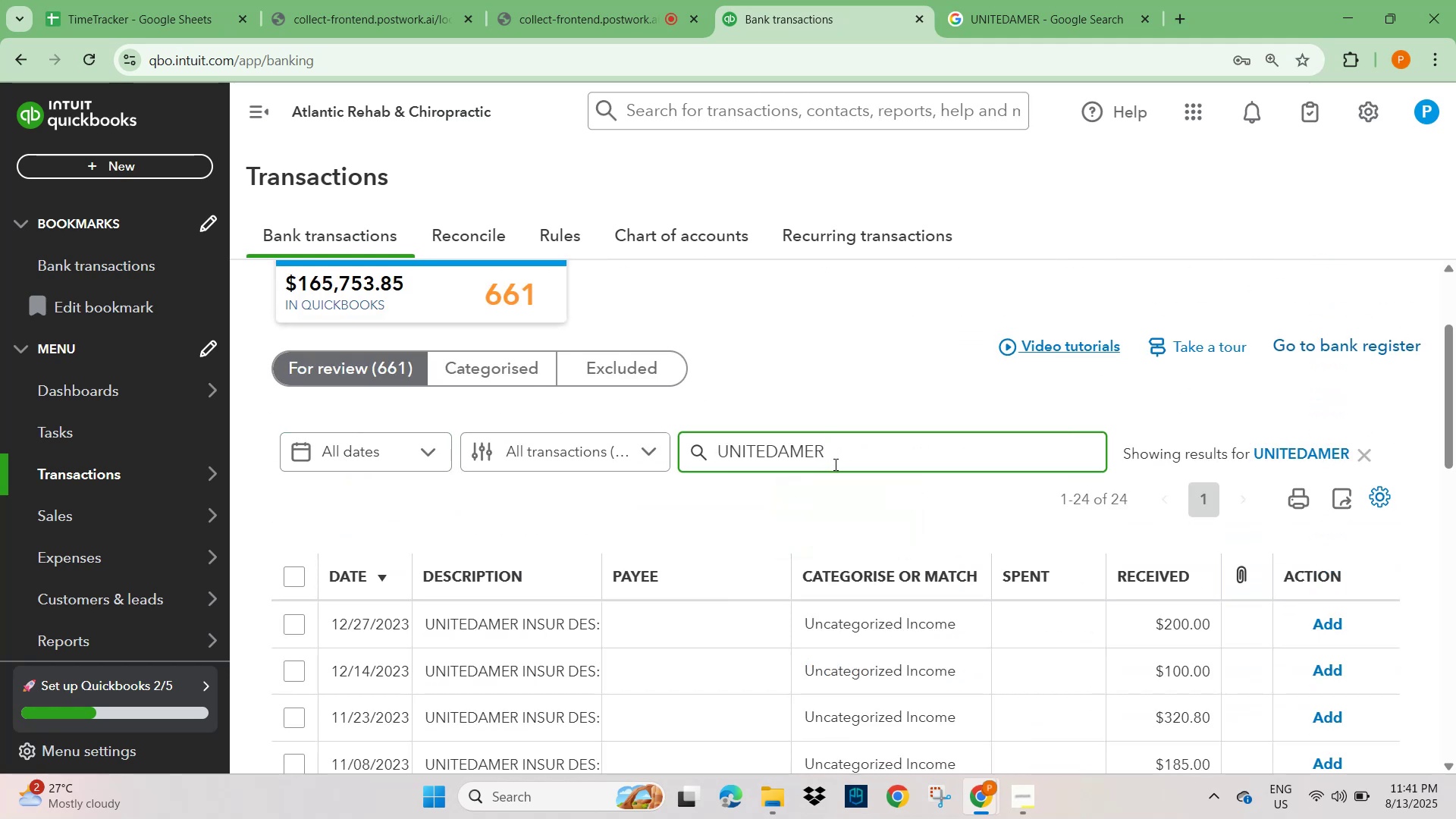 
scroll: coordinate [452, 565], scroll_direction: down, amount: 4.0
 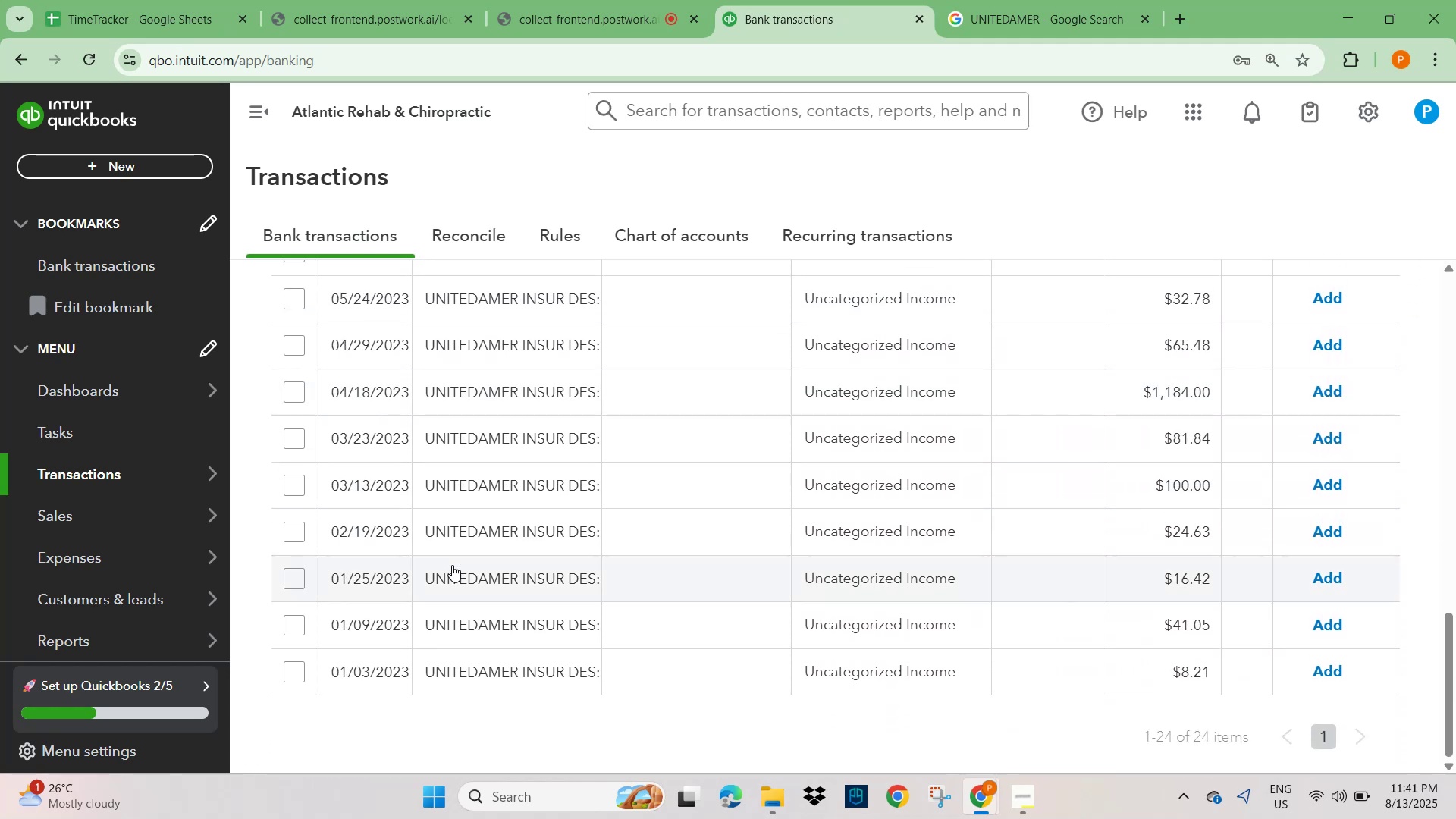 
scroll: coordinate [452, 565], scroll_direction: up, amount: 16.0
 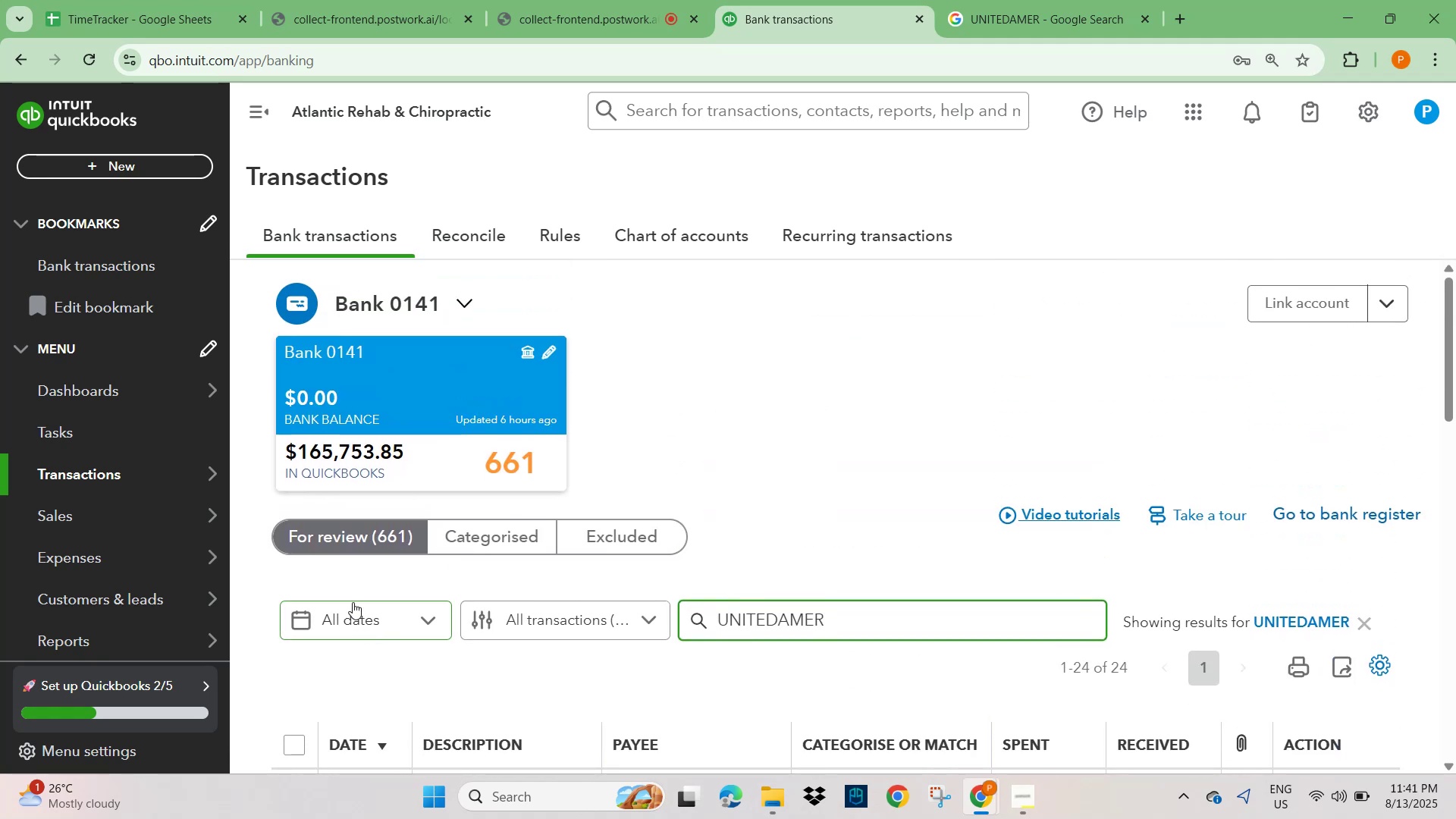 
scroll: coordinate [390, 538], scroll_direction: down, amount: 3.0
 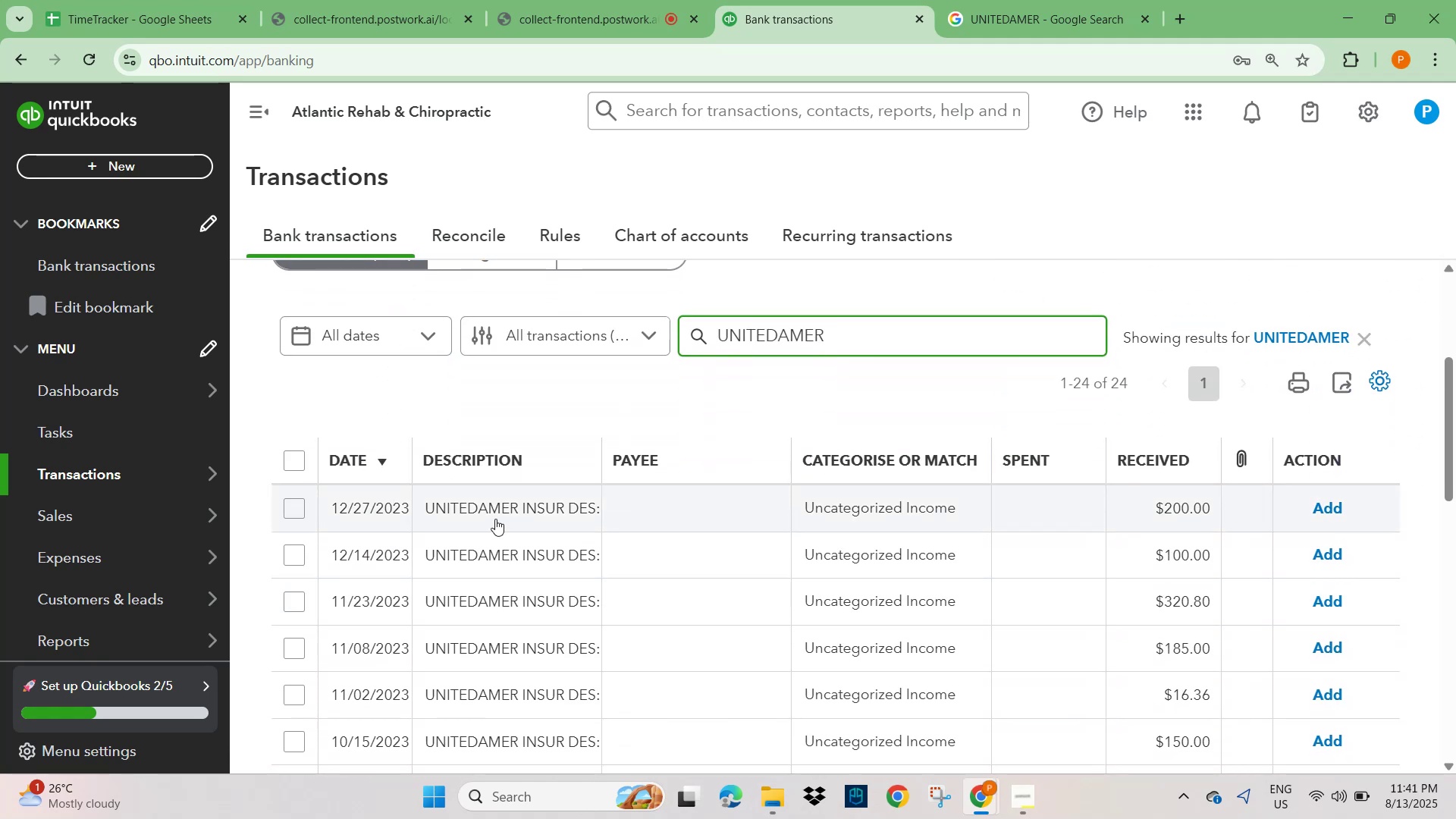 
left_click([493, 516])
 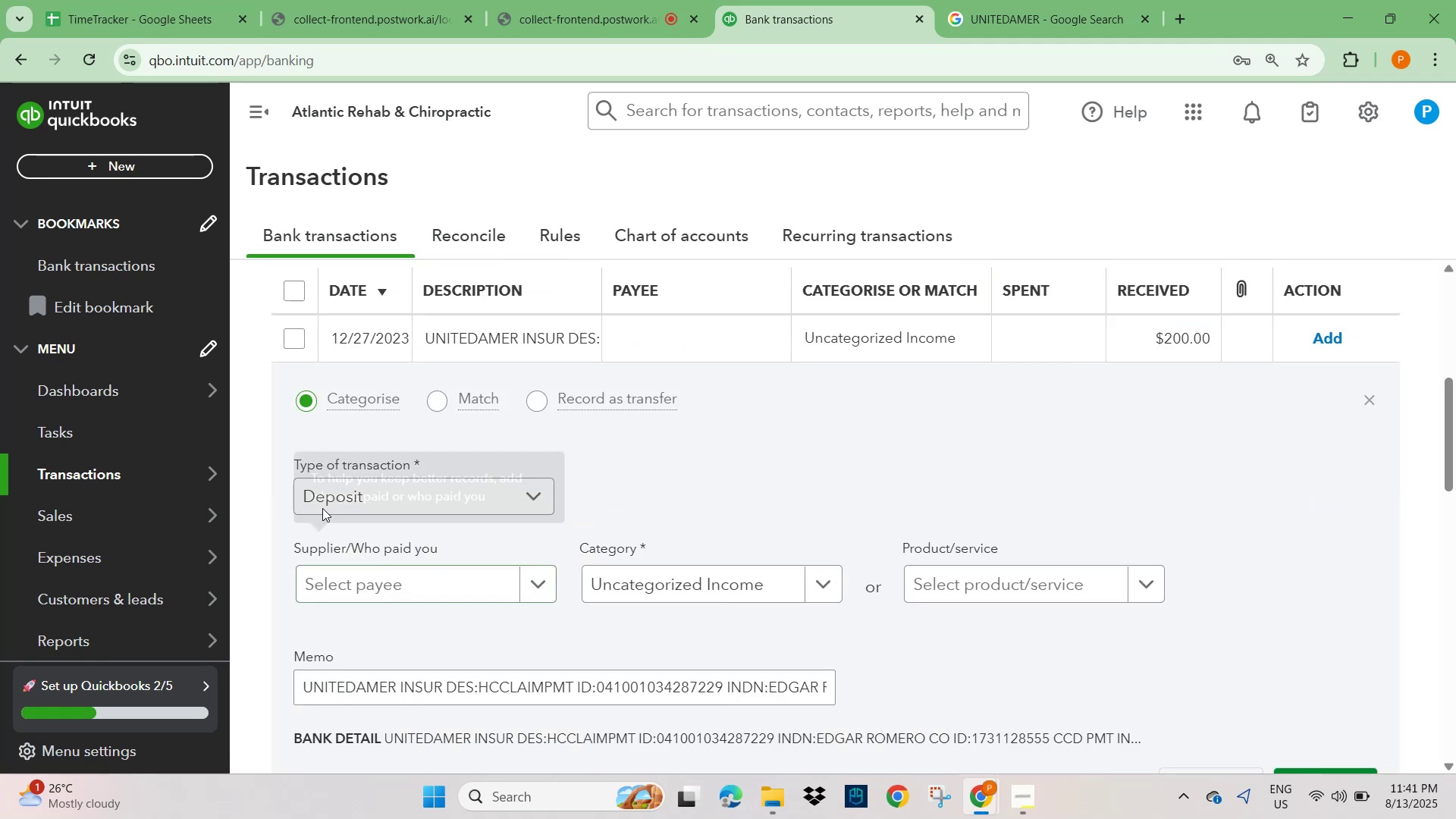 
scroll: coordinate [859, 531], scroll_direction: down, amount: 13.0
 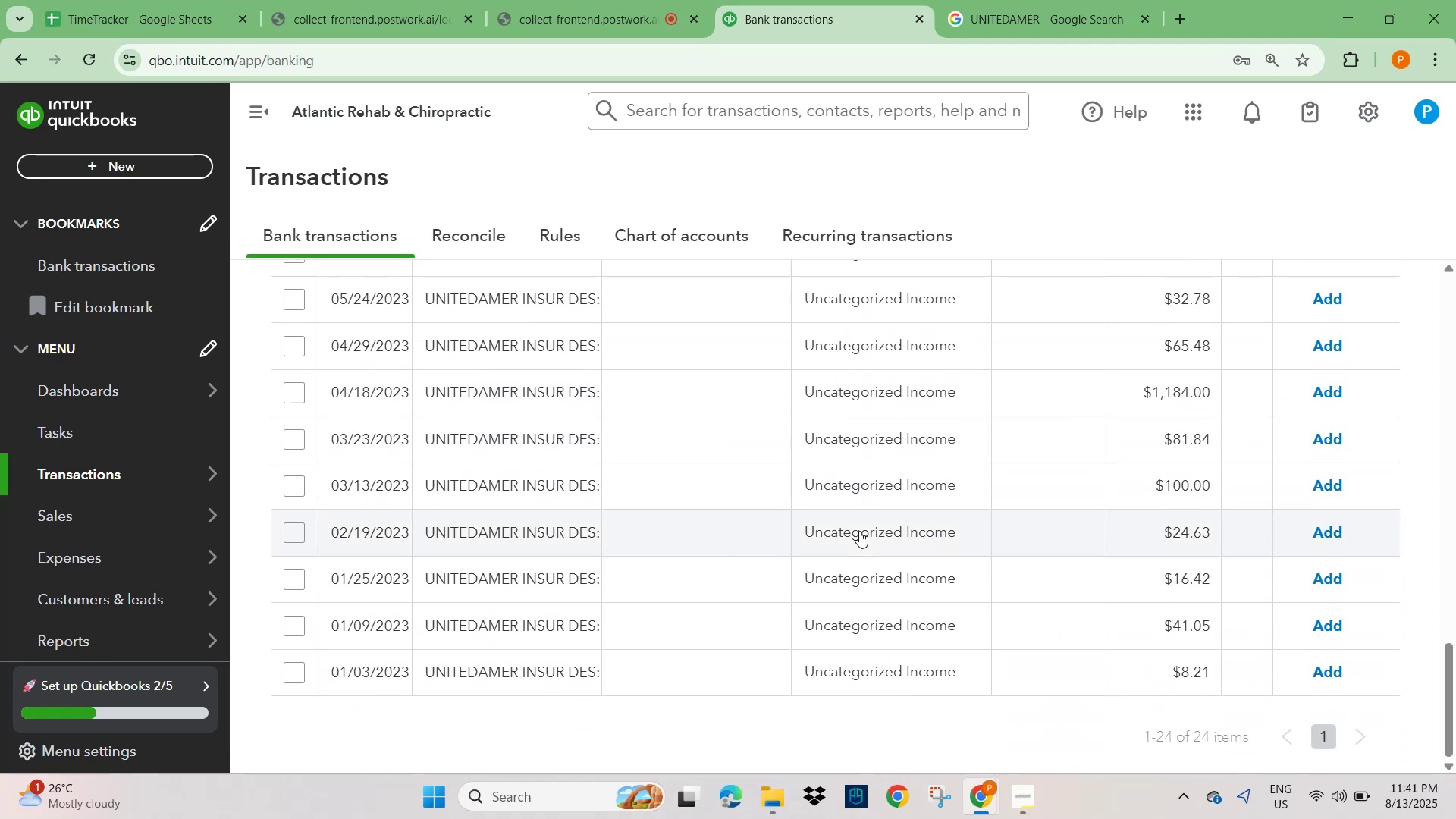 
scroll: coordinate [859, 531], scroll_direction: up, amount: 13.0
 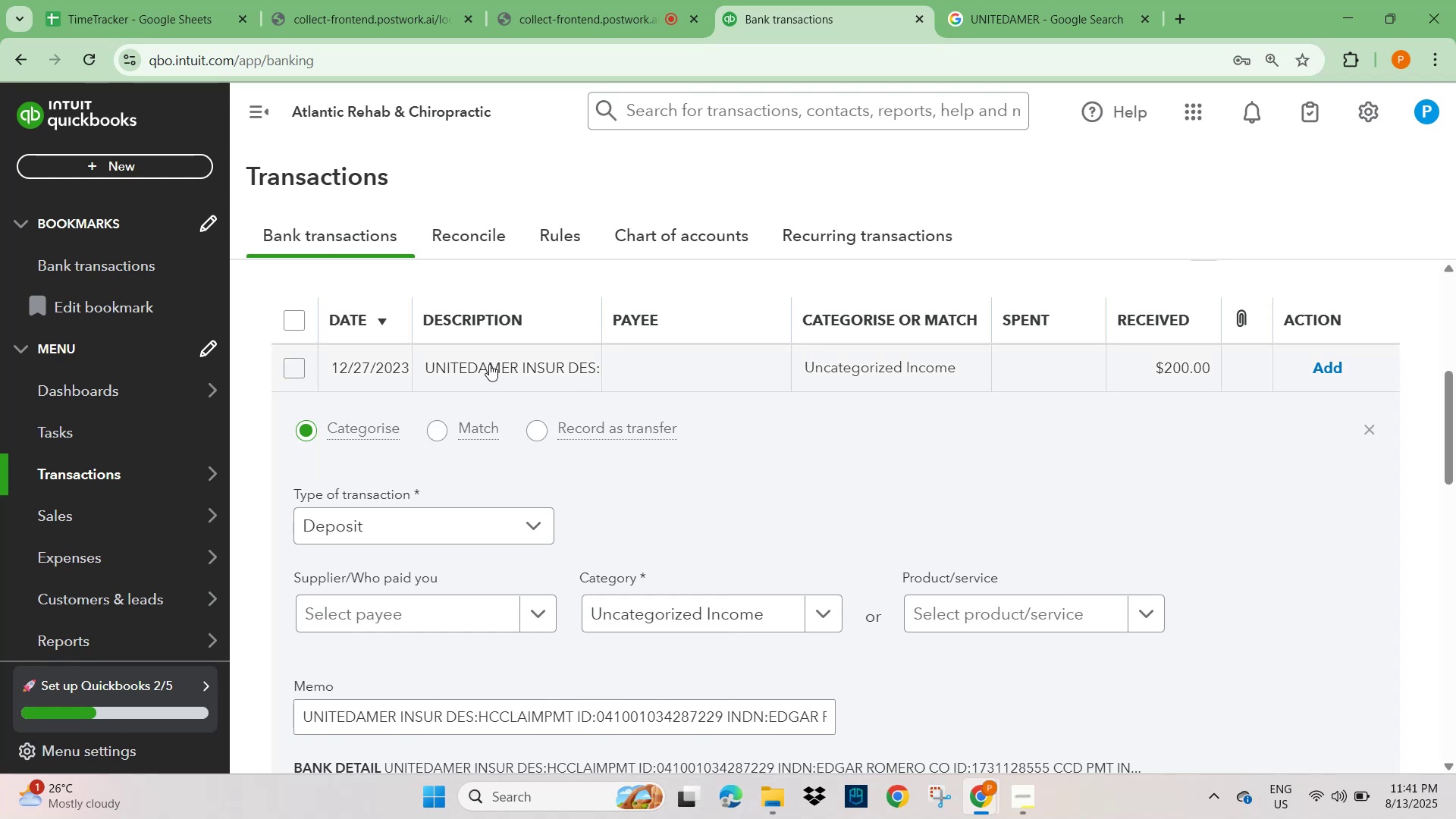 
wait(7.74)
 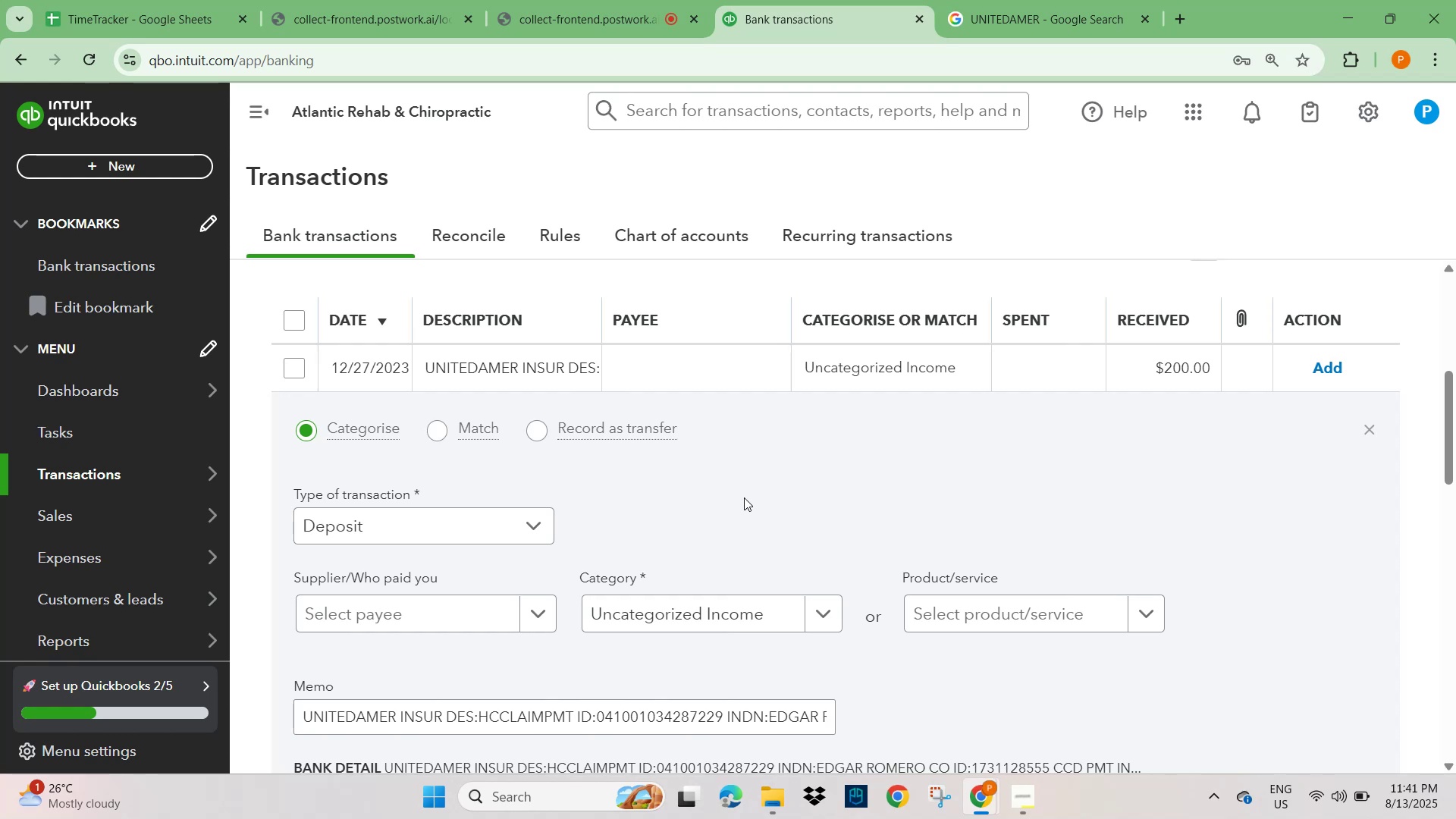 
scroll: coordinate [432, 610], scroll_direction: down, amount: 2.0
 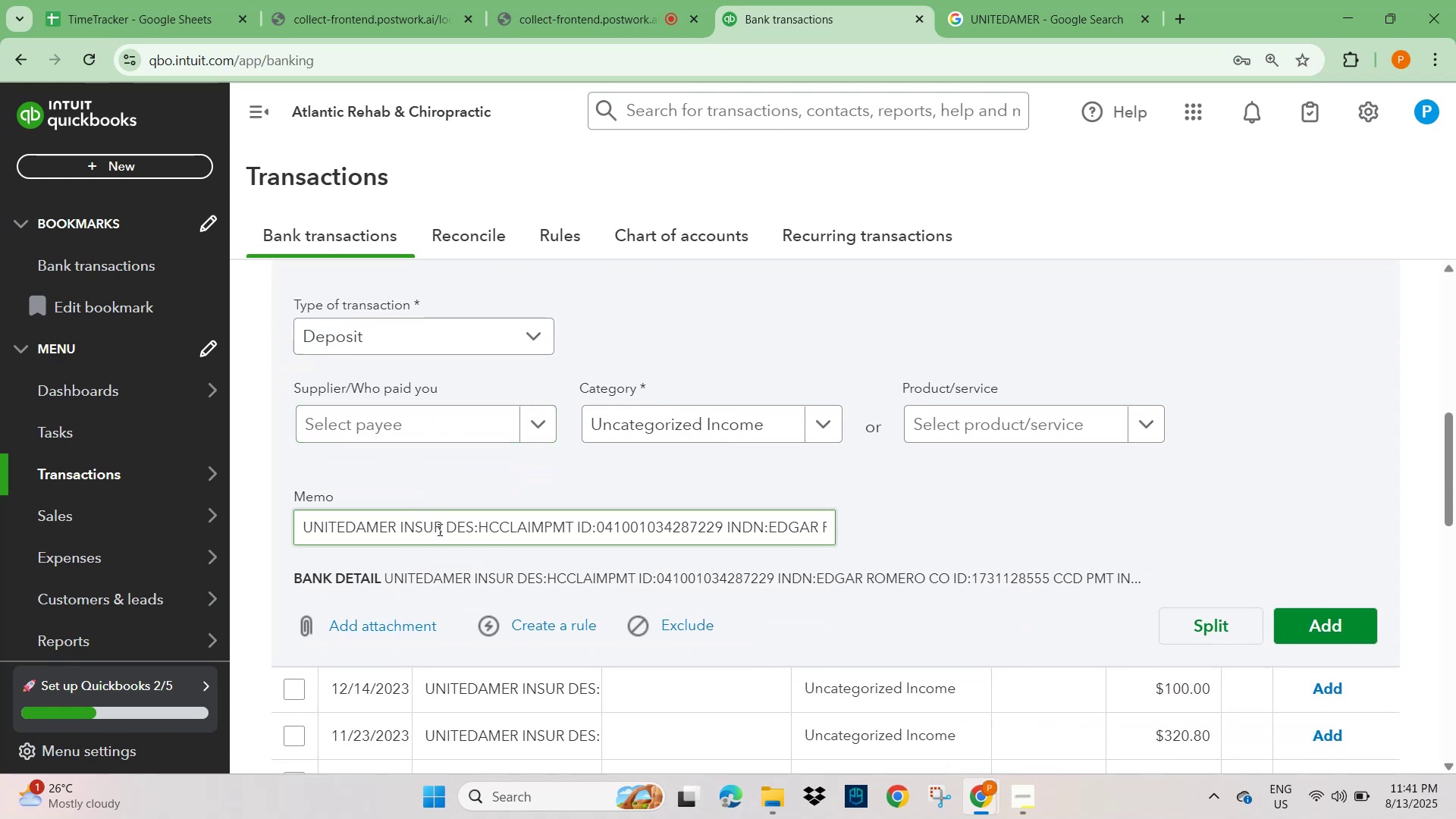 
left_click_drag(start_coordinate=[441, 527], to_coordinate=[297, 525])
 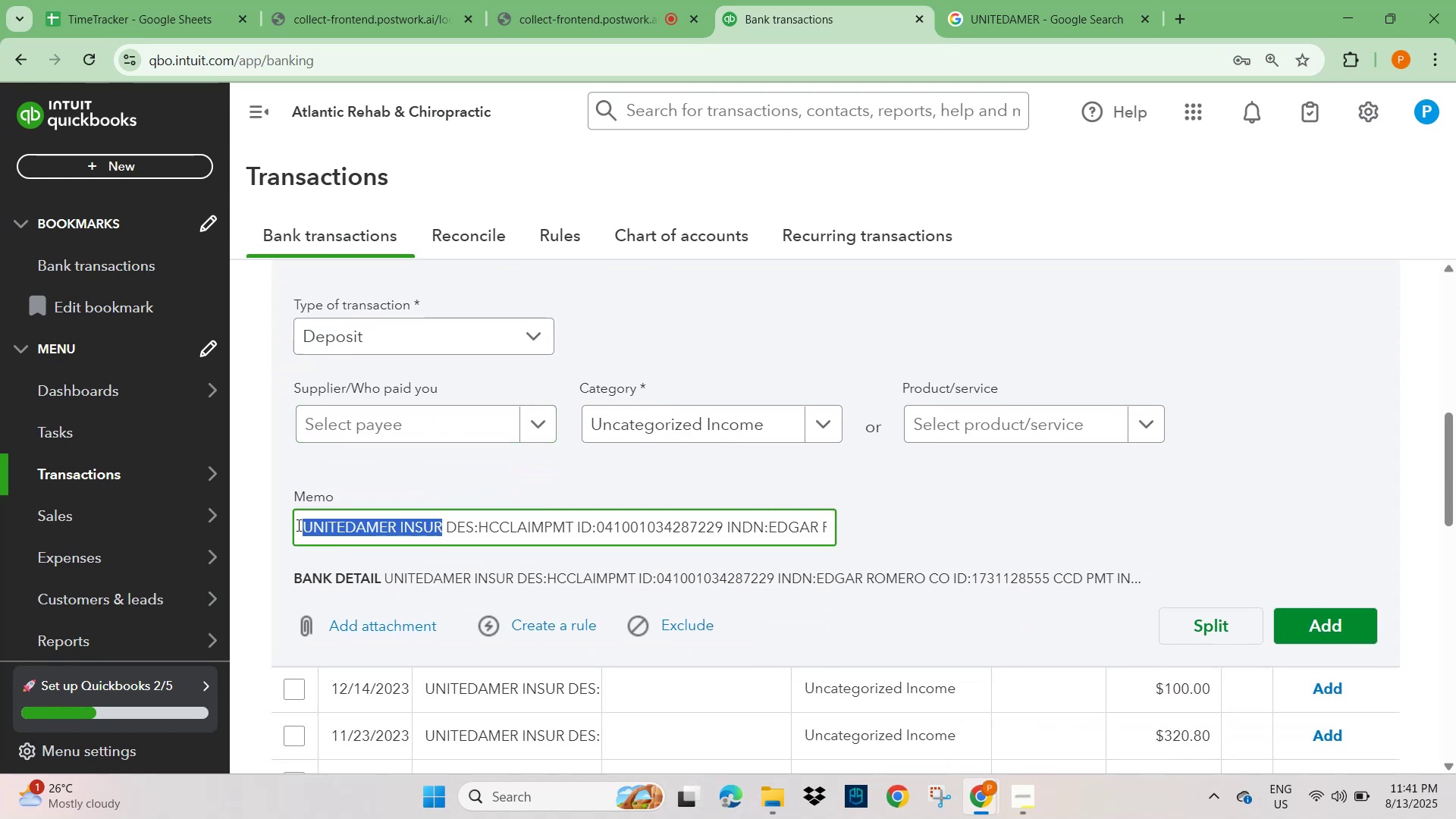 
key(Control+C)
 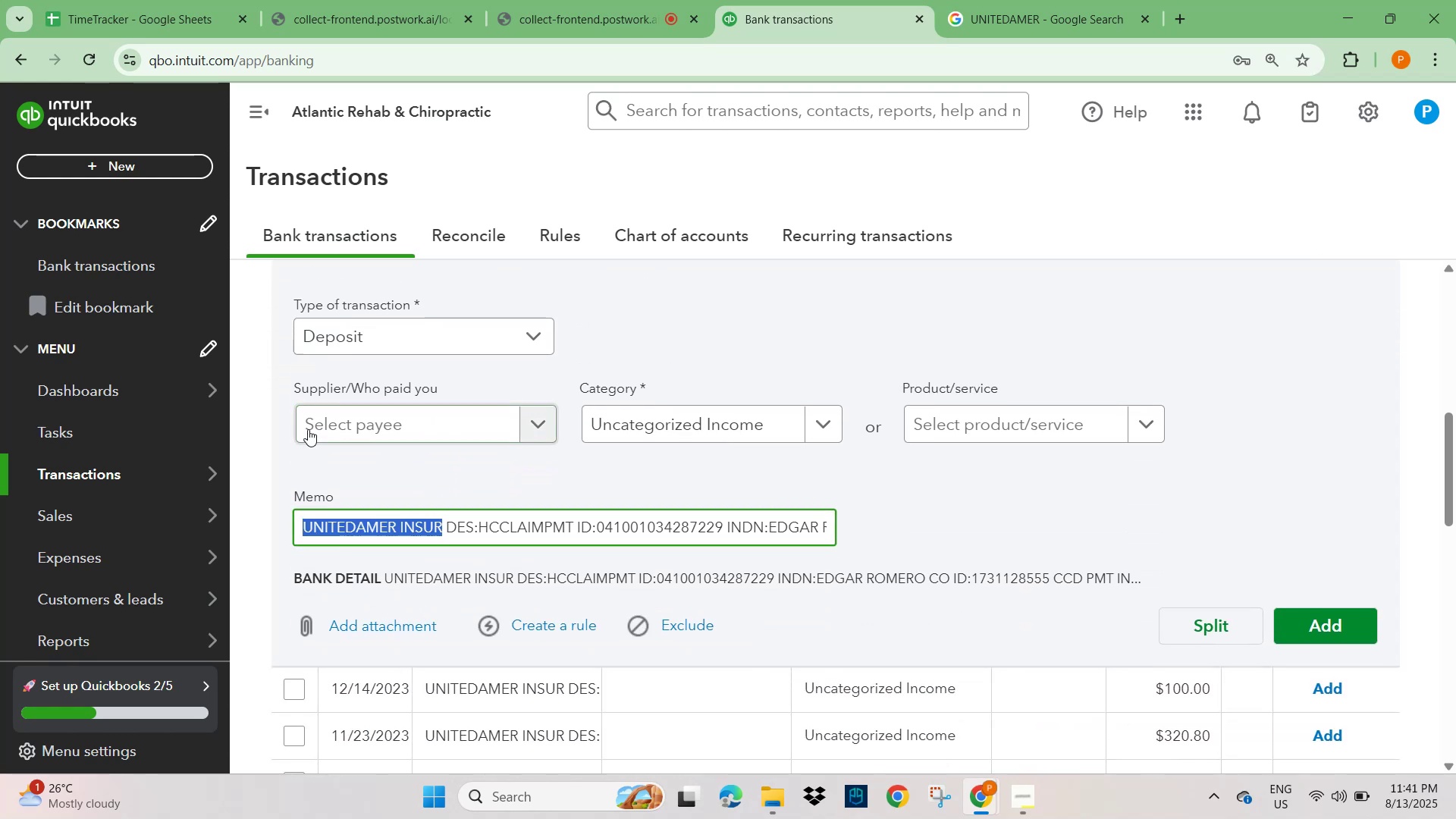 
left_click([318, 417])
 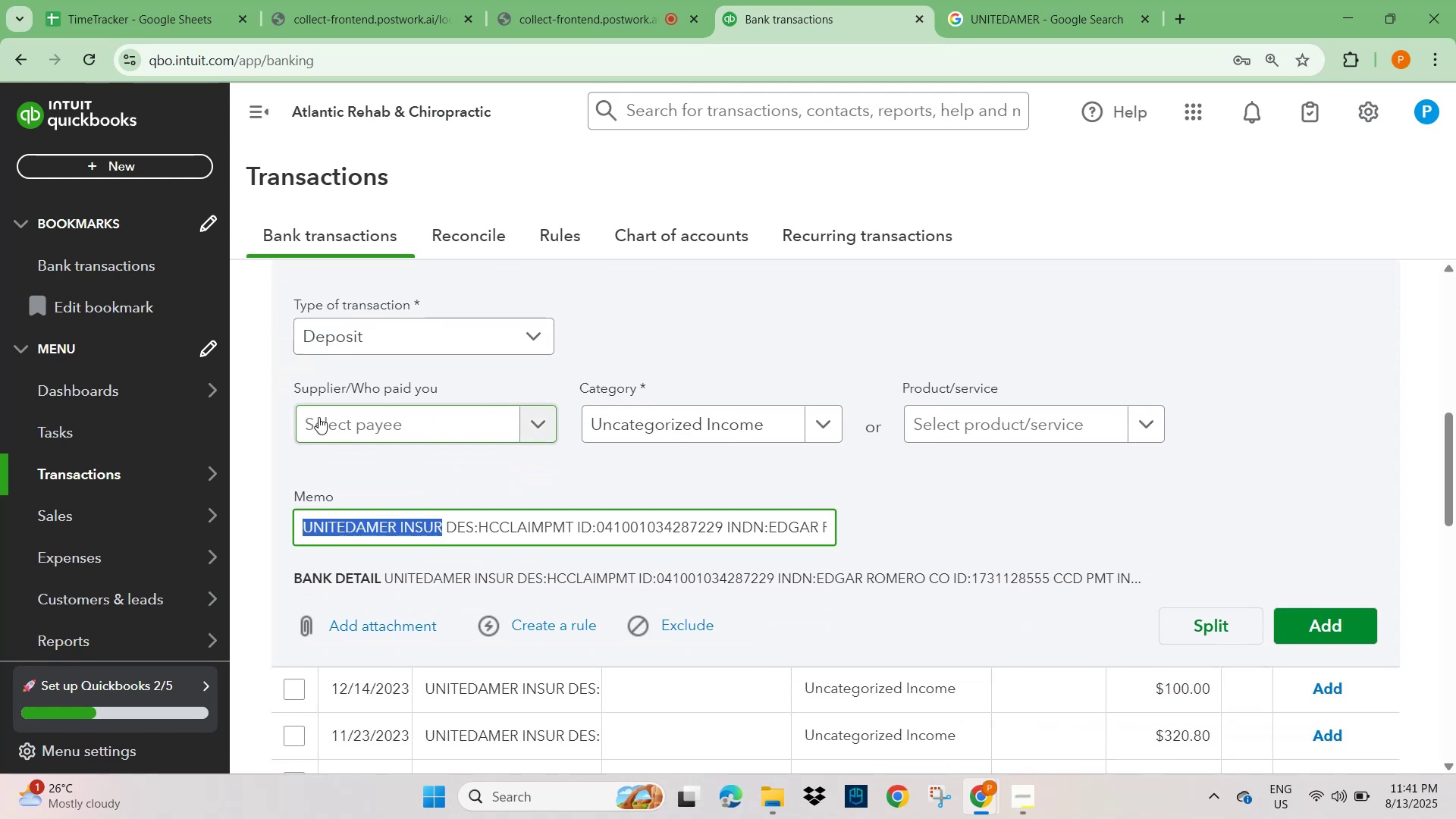 
key(Control+V)
 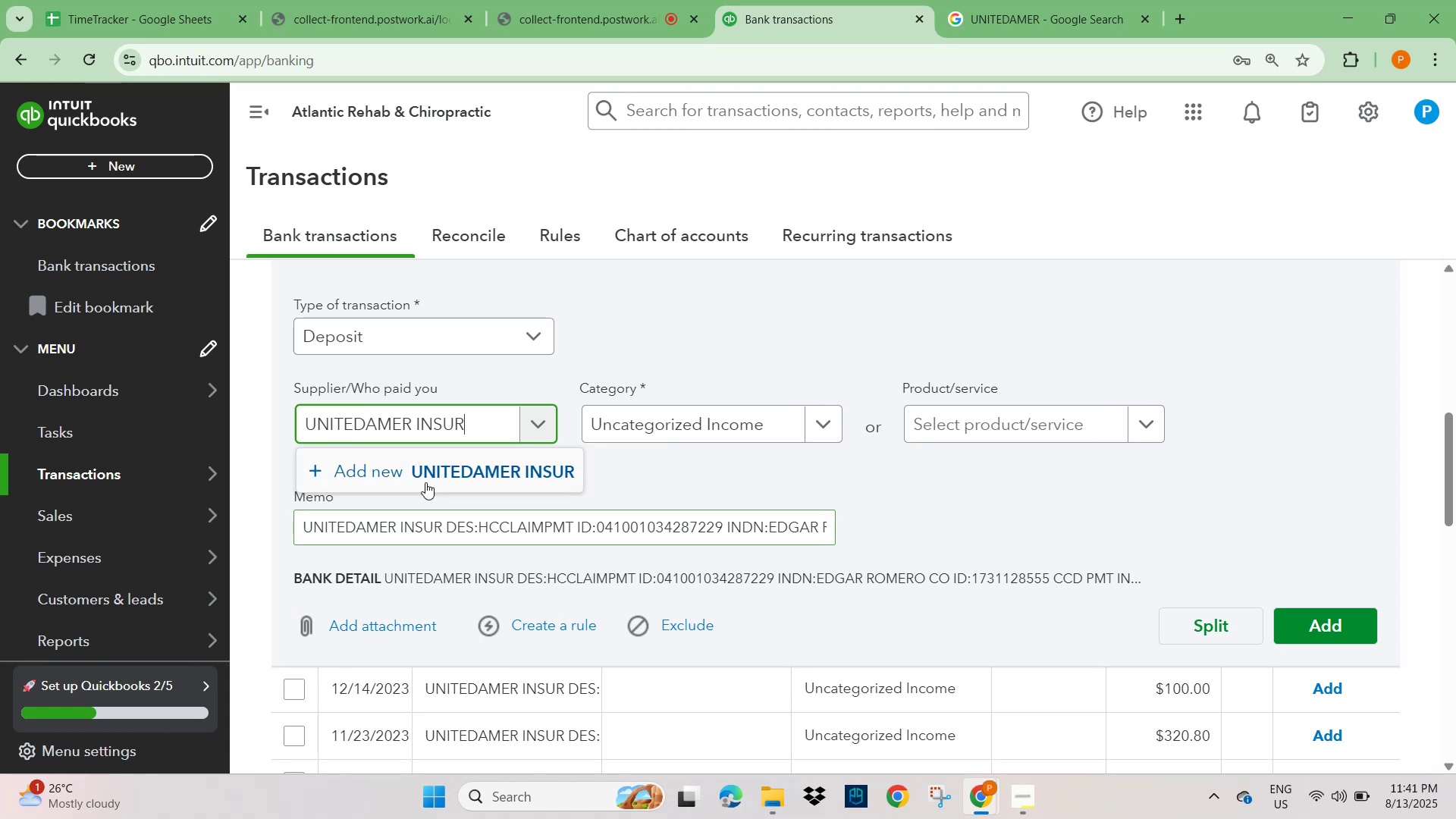 
left_click([467, 473])
 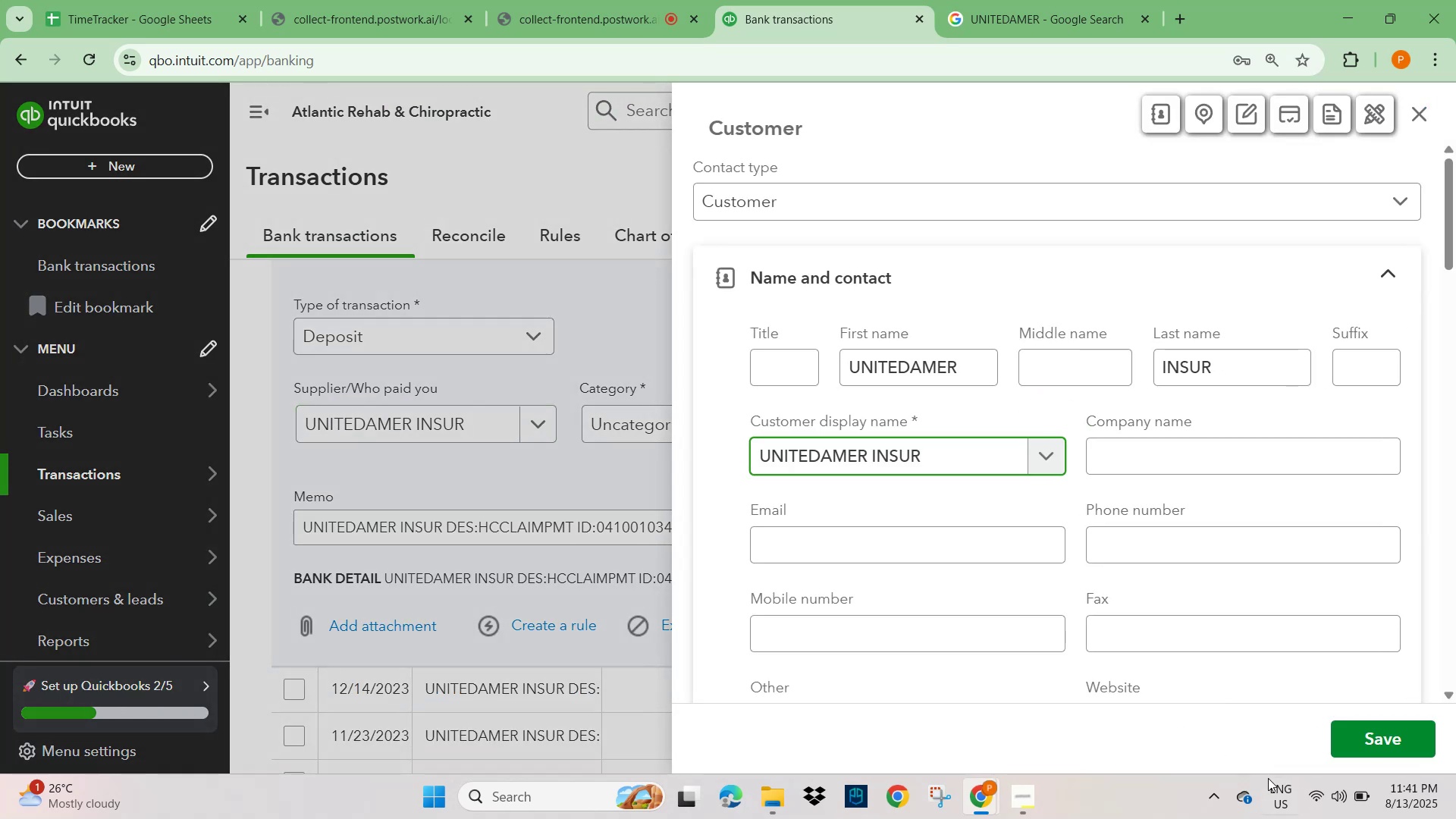 
left_click([1354, 734])
 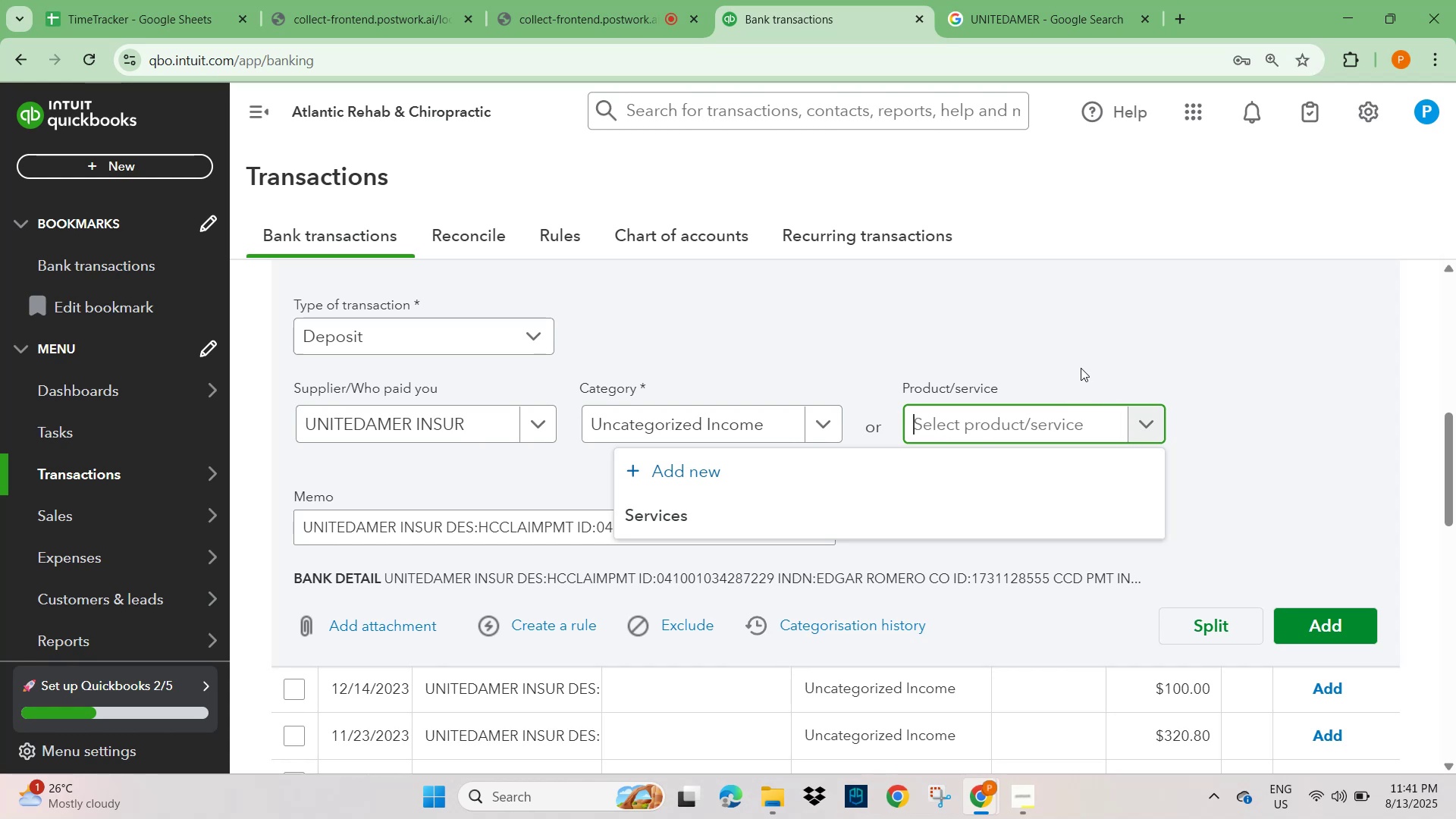 
wait(24.66)
 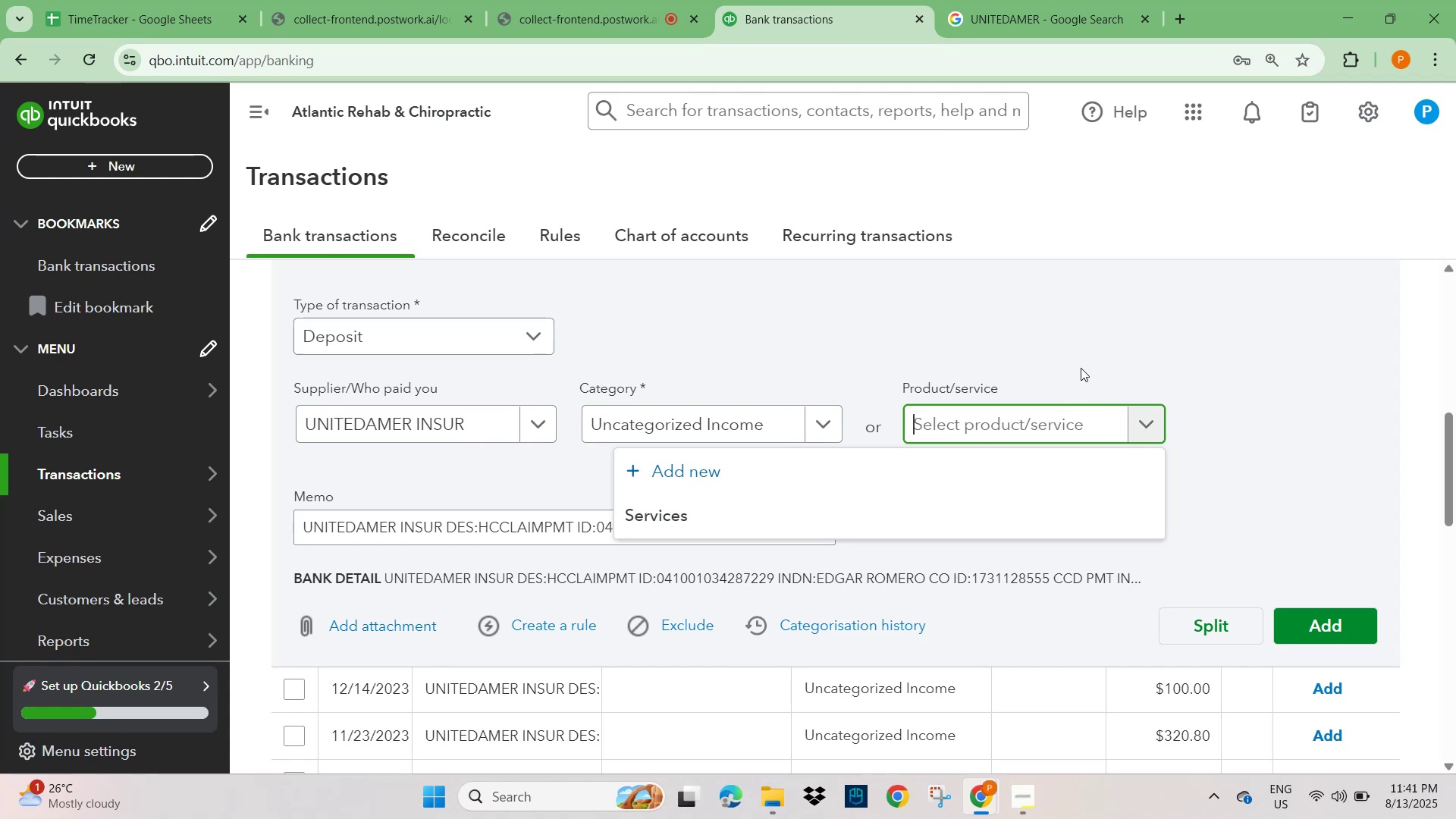 
left_click([642, 521])
 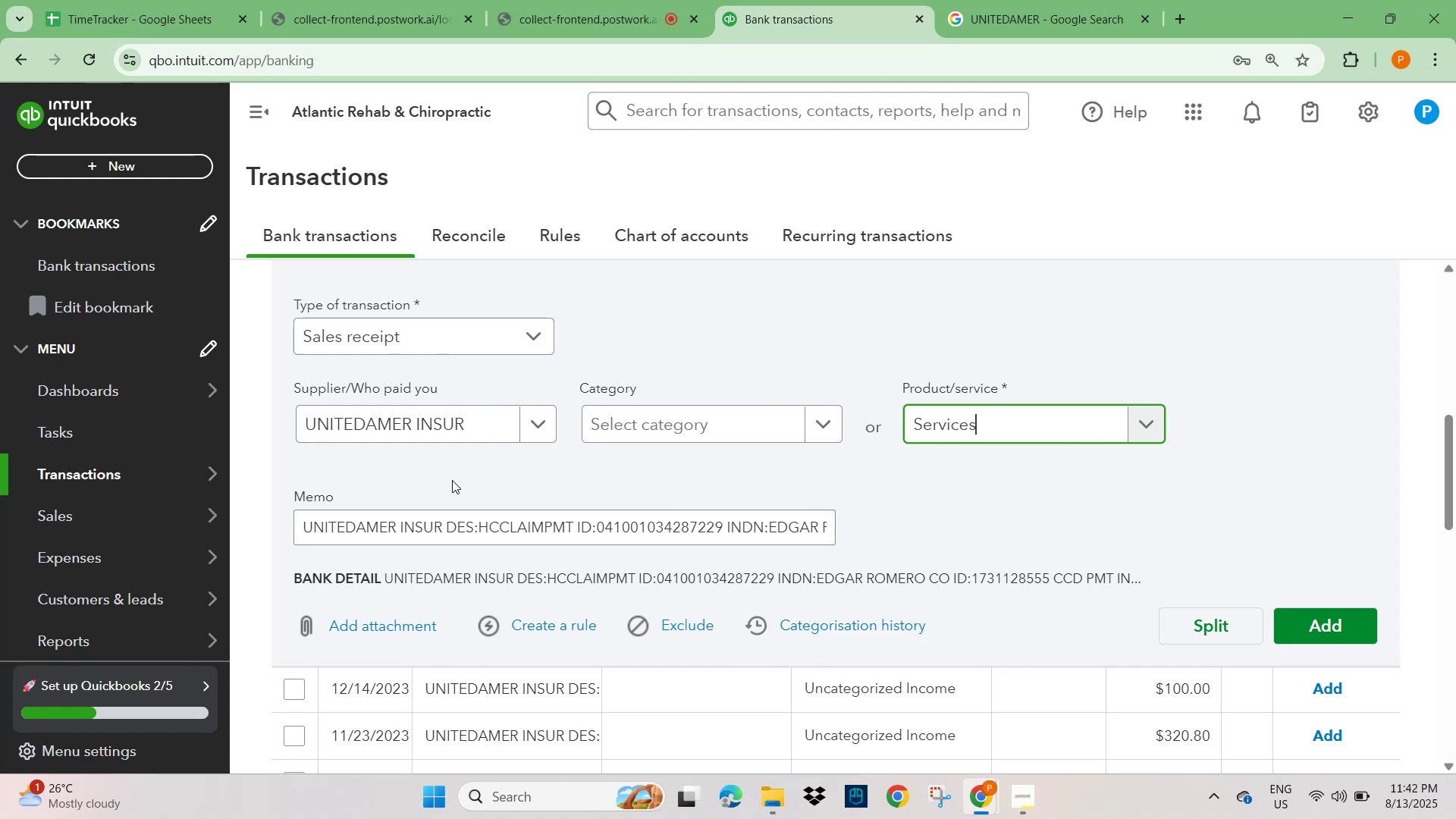 
left_click([525, 337])
 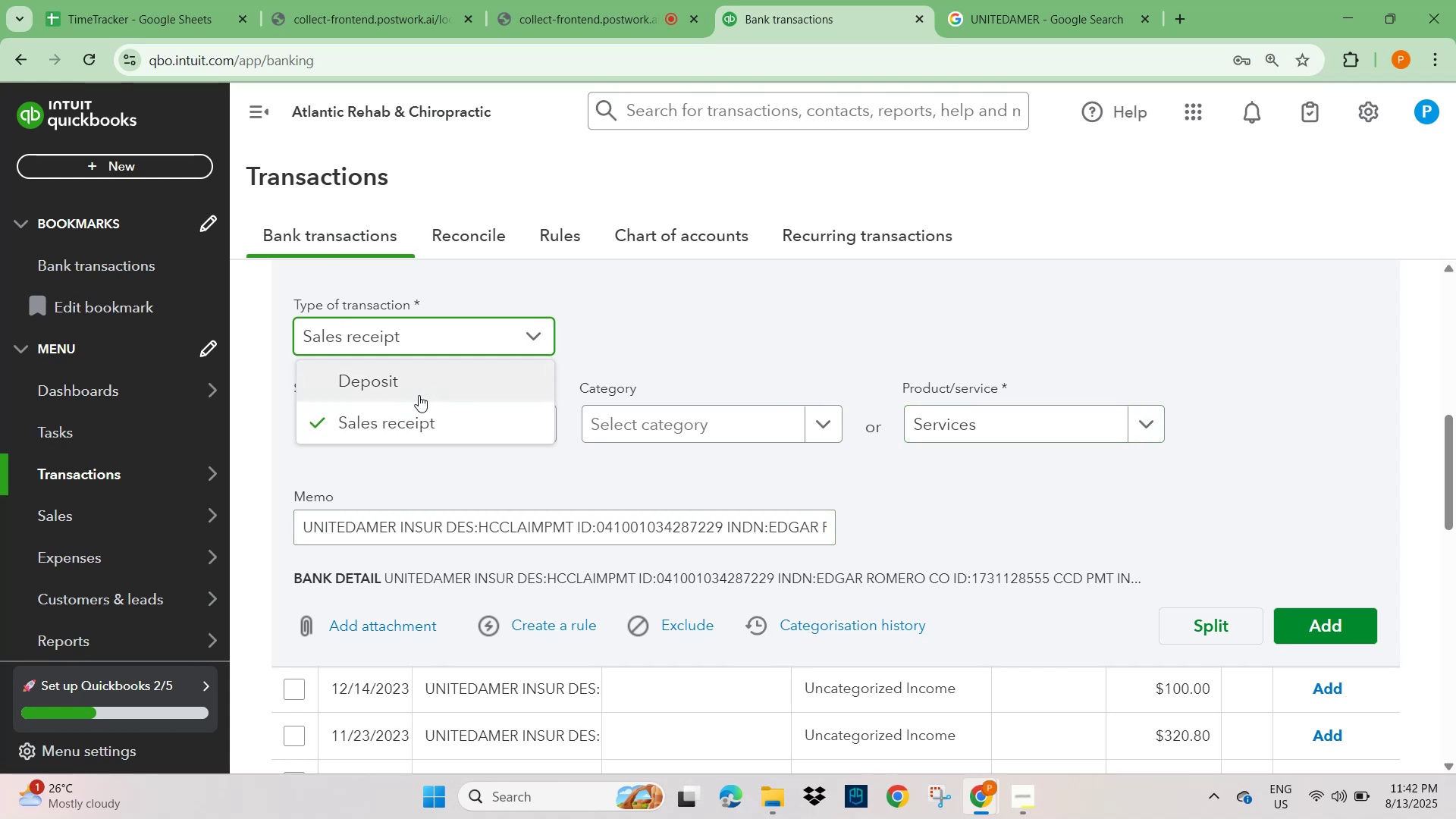 
left_click([417, 384])
 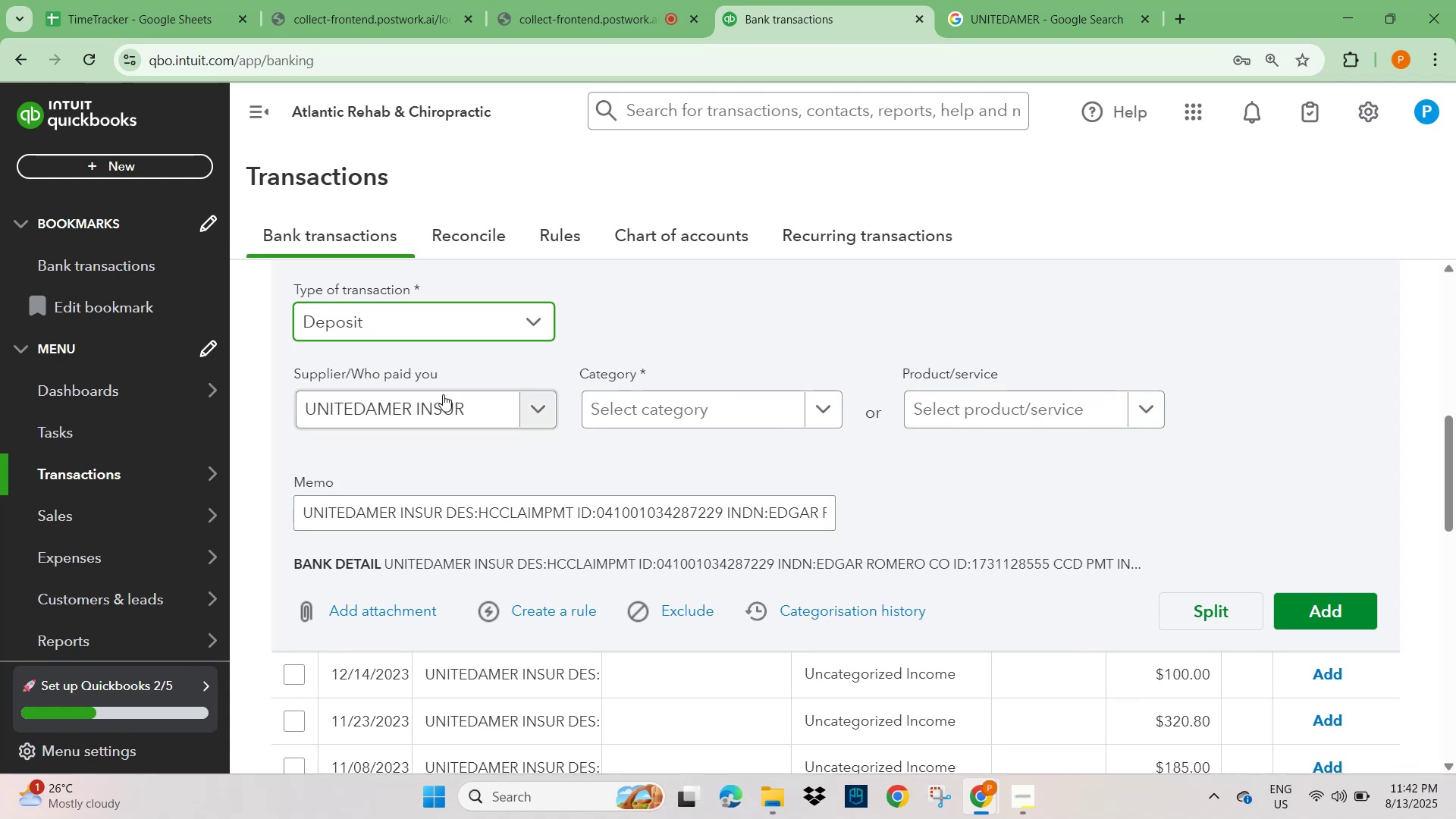 
scroll: coordinate [924, 642], scroll_direction: down, amount: 3.0
 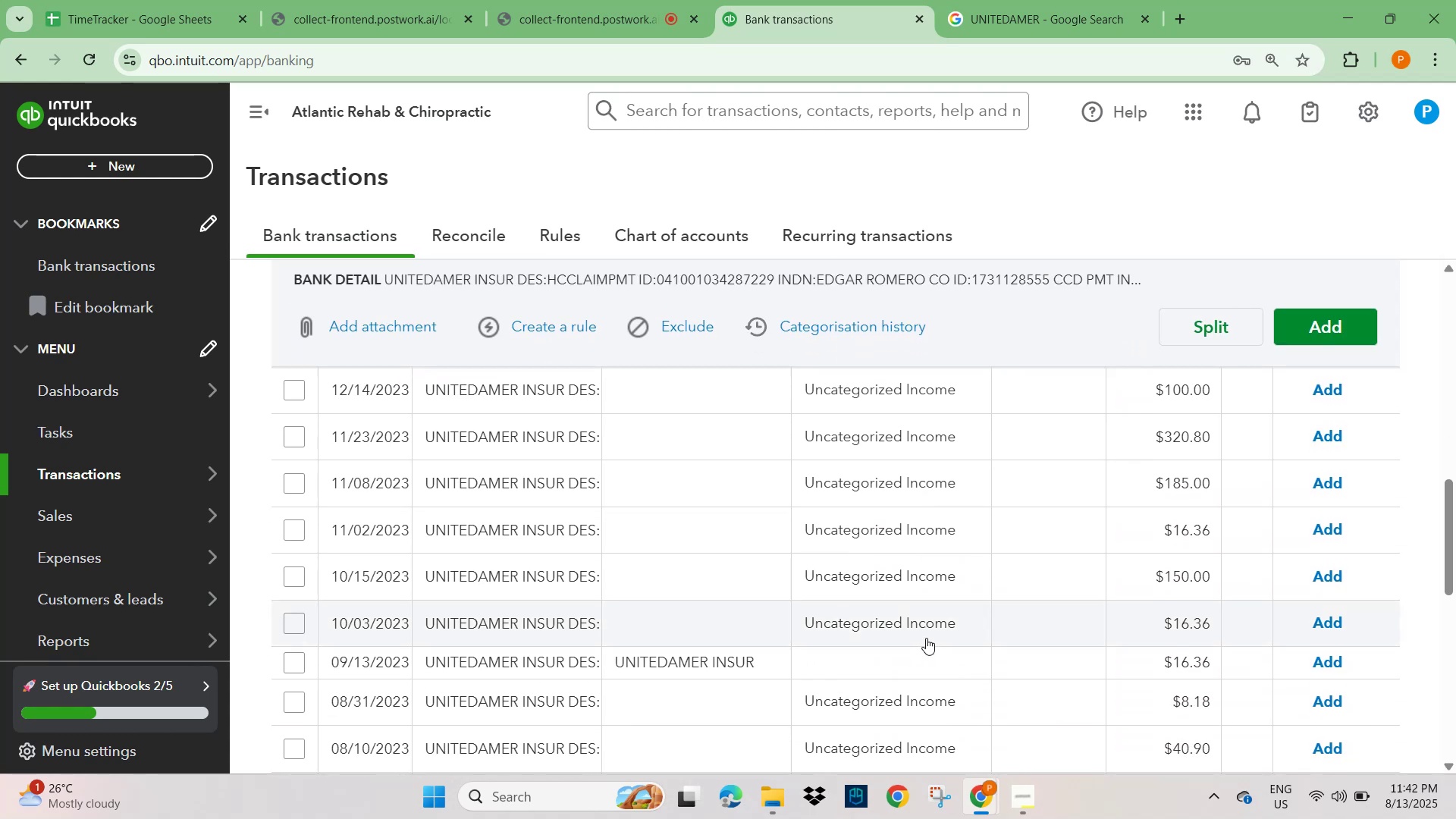 
scroll: coordinate [926, 638], scroll_direction: up, amount: 4.0
 